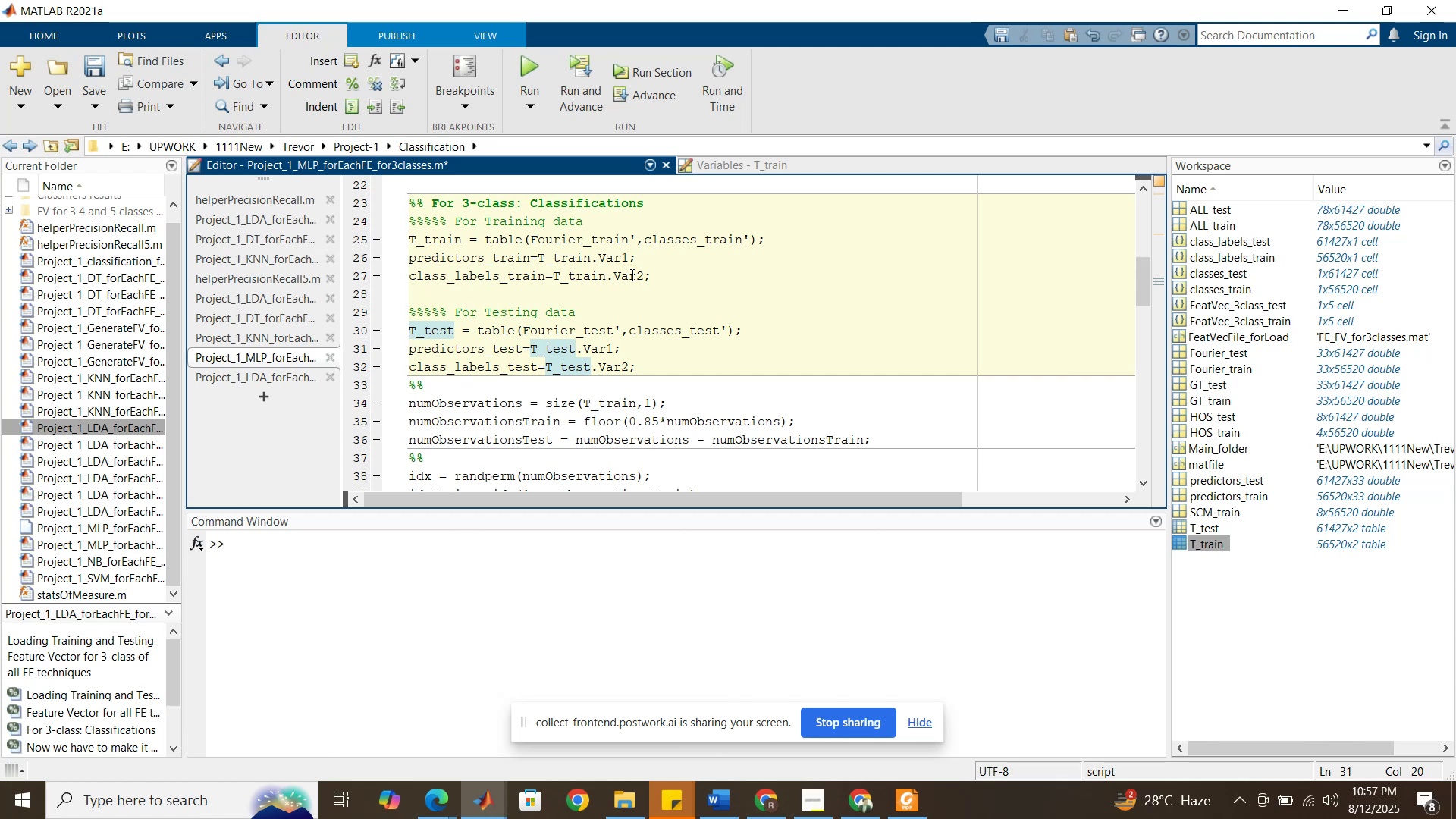 
scroll: coordinate [631, 275], scroll_direction: down, amount: 3.0
 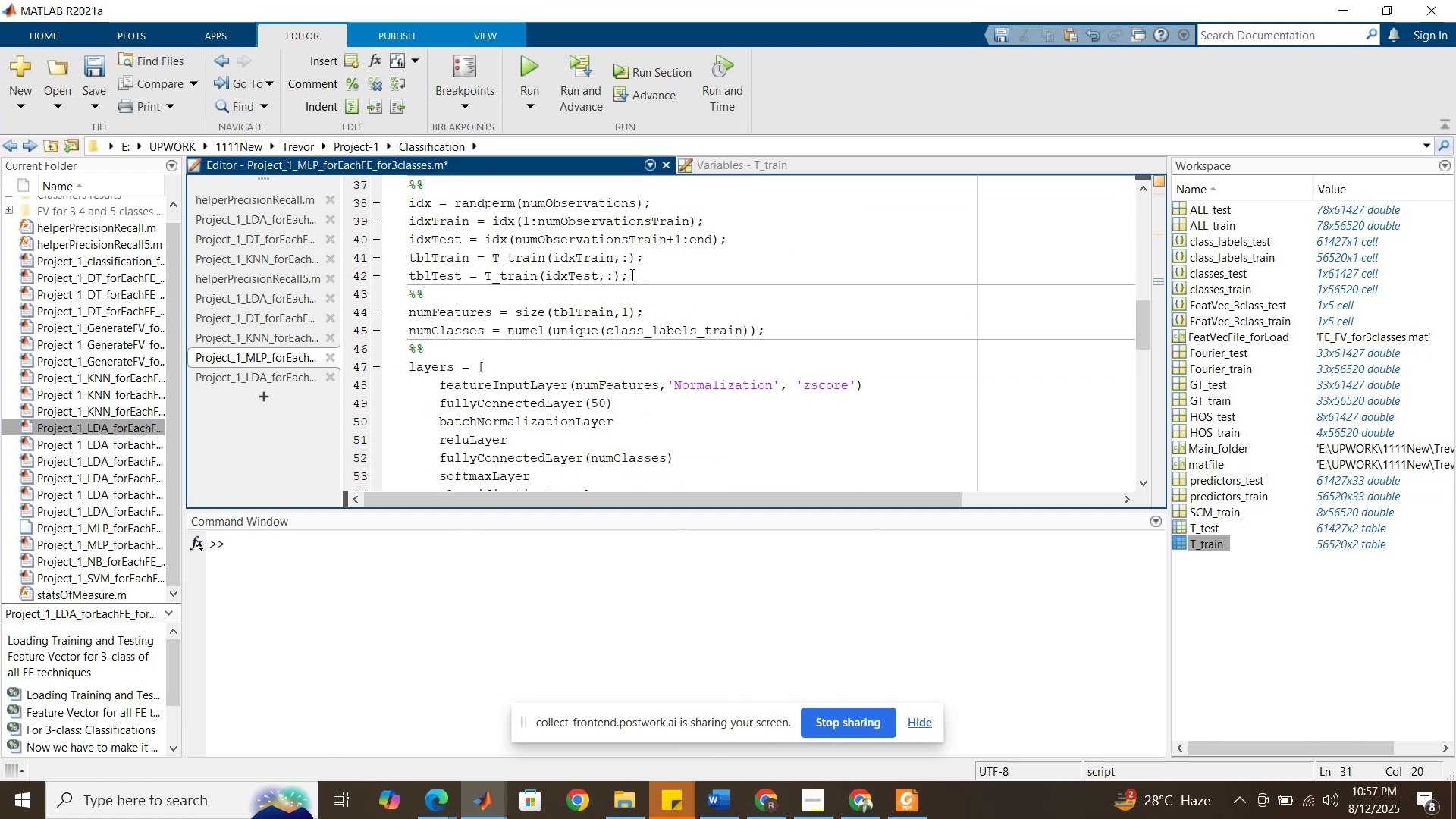 
wait(11.96)
 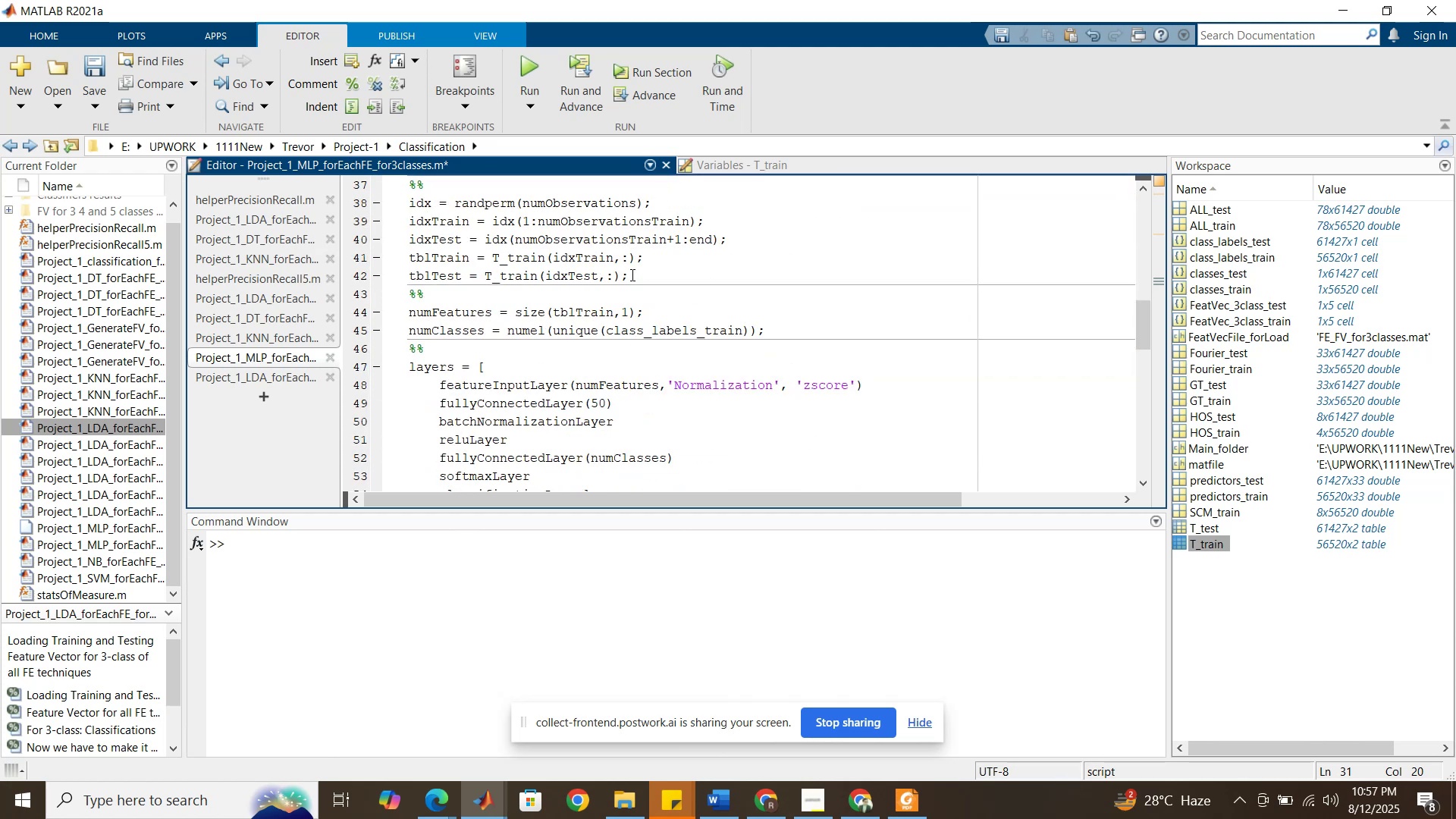 
left_click_drag(start_coordinate=[635, 311], to_coordinate=[514, 308])
 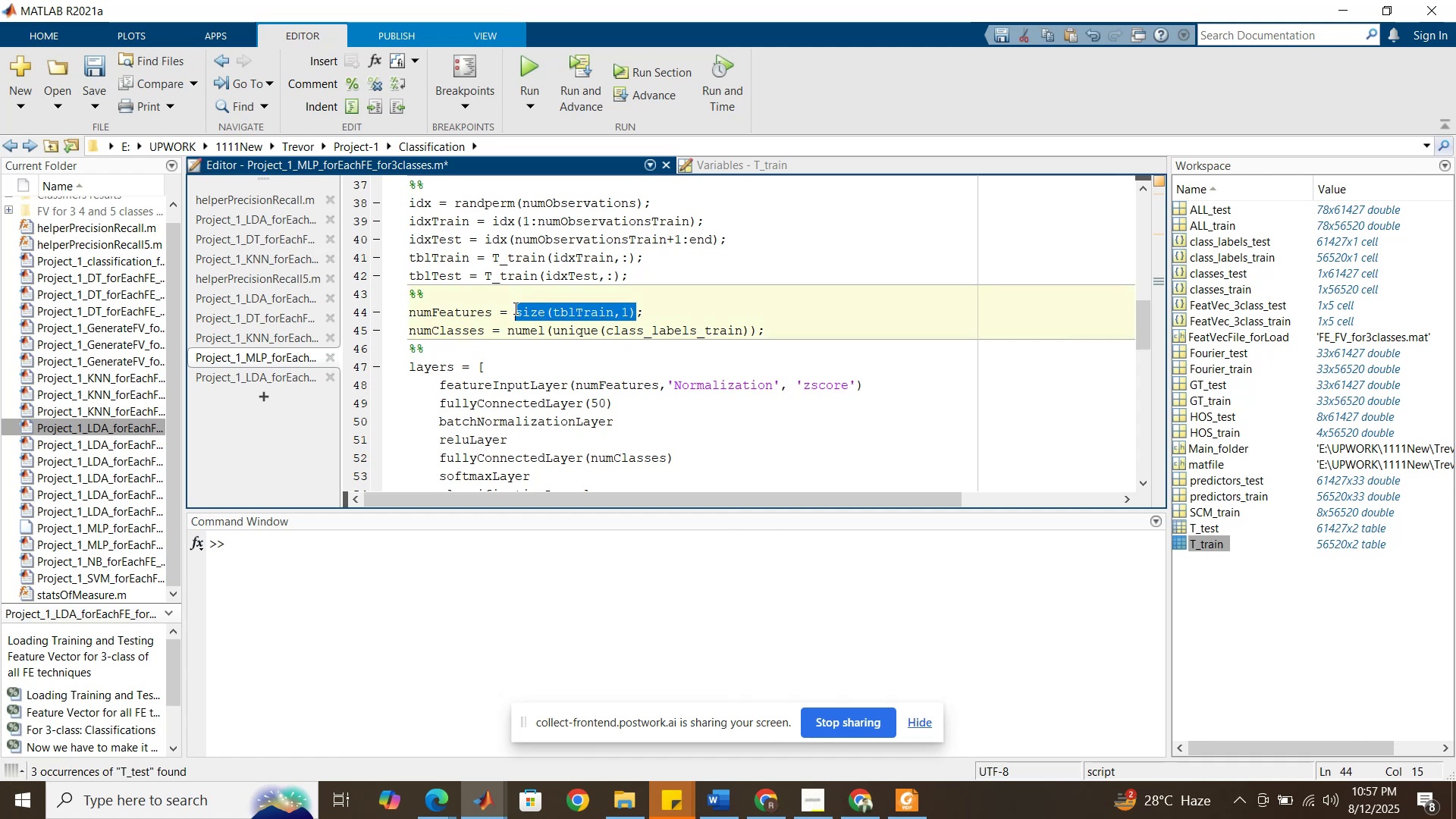 
hold_key(key=ControlLeft, duration=1.53)
 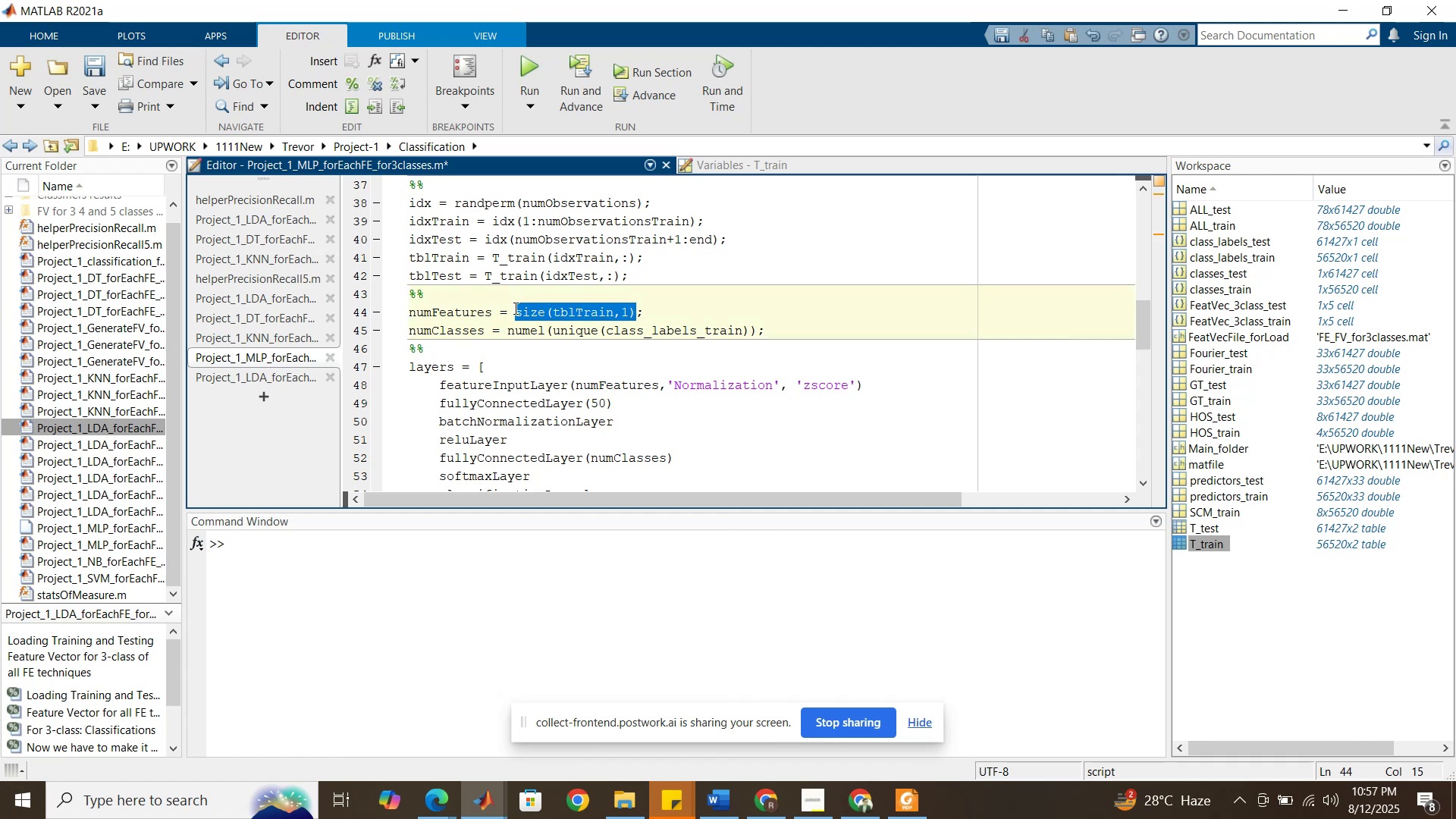 
hold_key(key=ControlLeft, duration=0.57)
 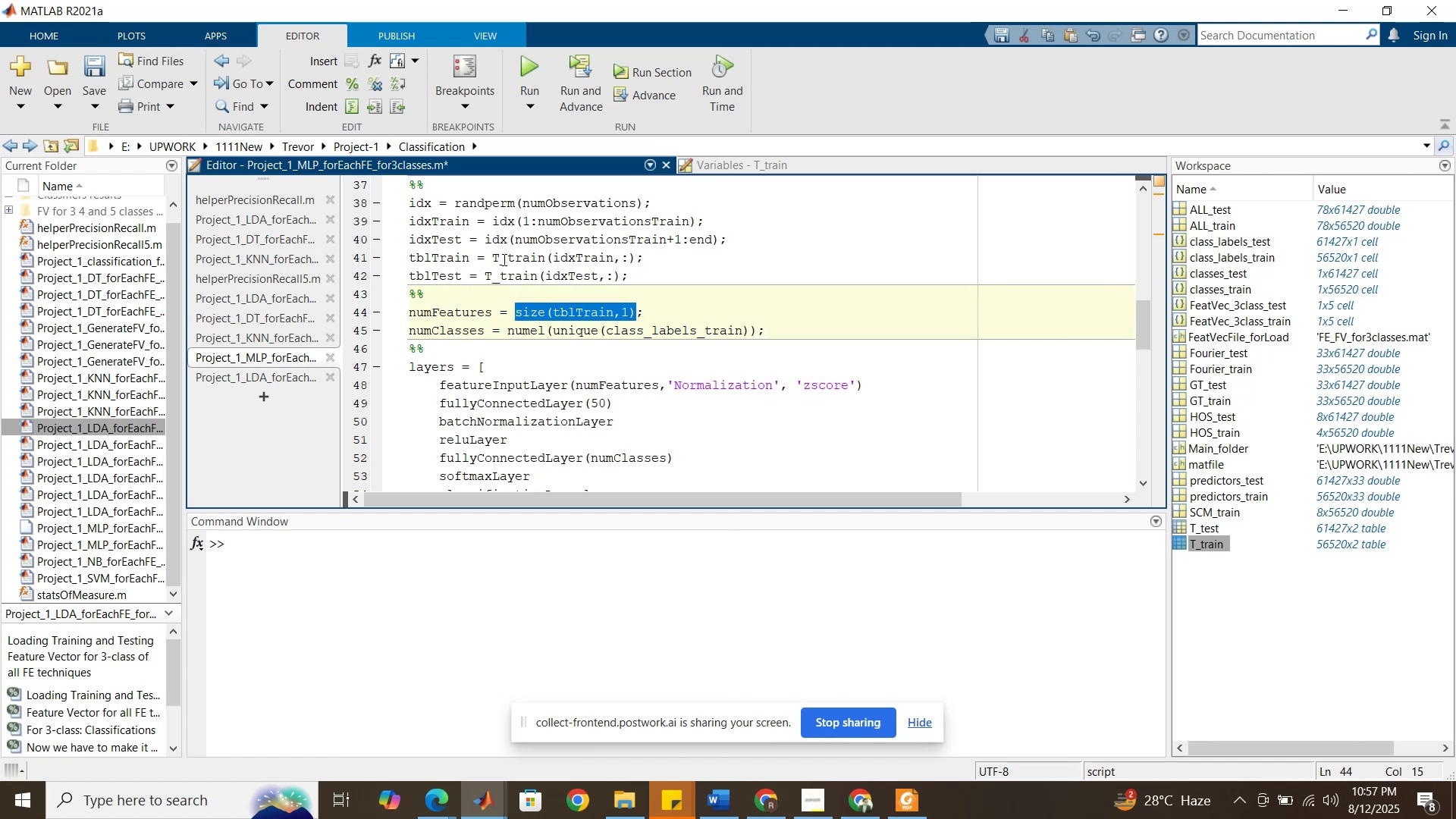 
left_click_drag(start_coordinate=[515, 283], to_coordinate=[518, 287])
 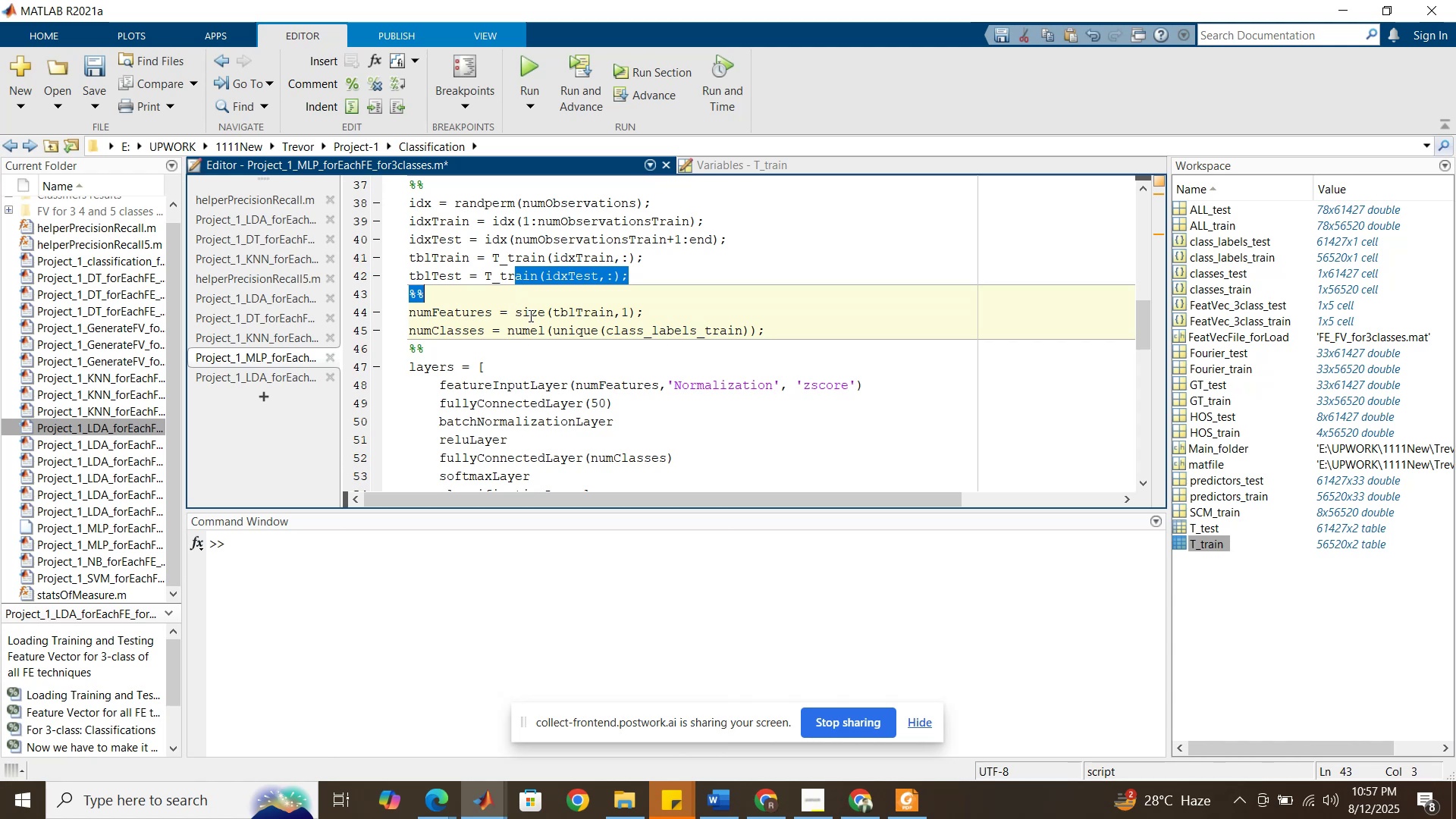 
left_click([522, 310])
 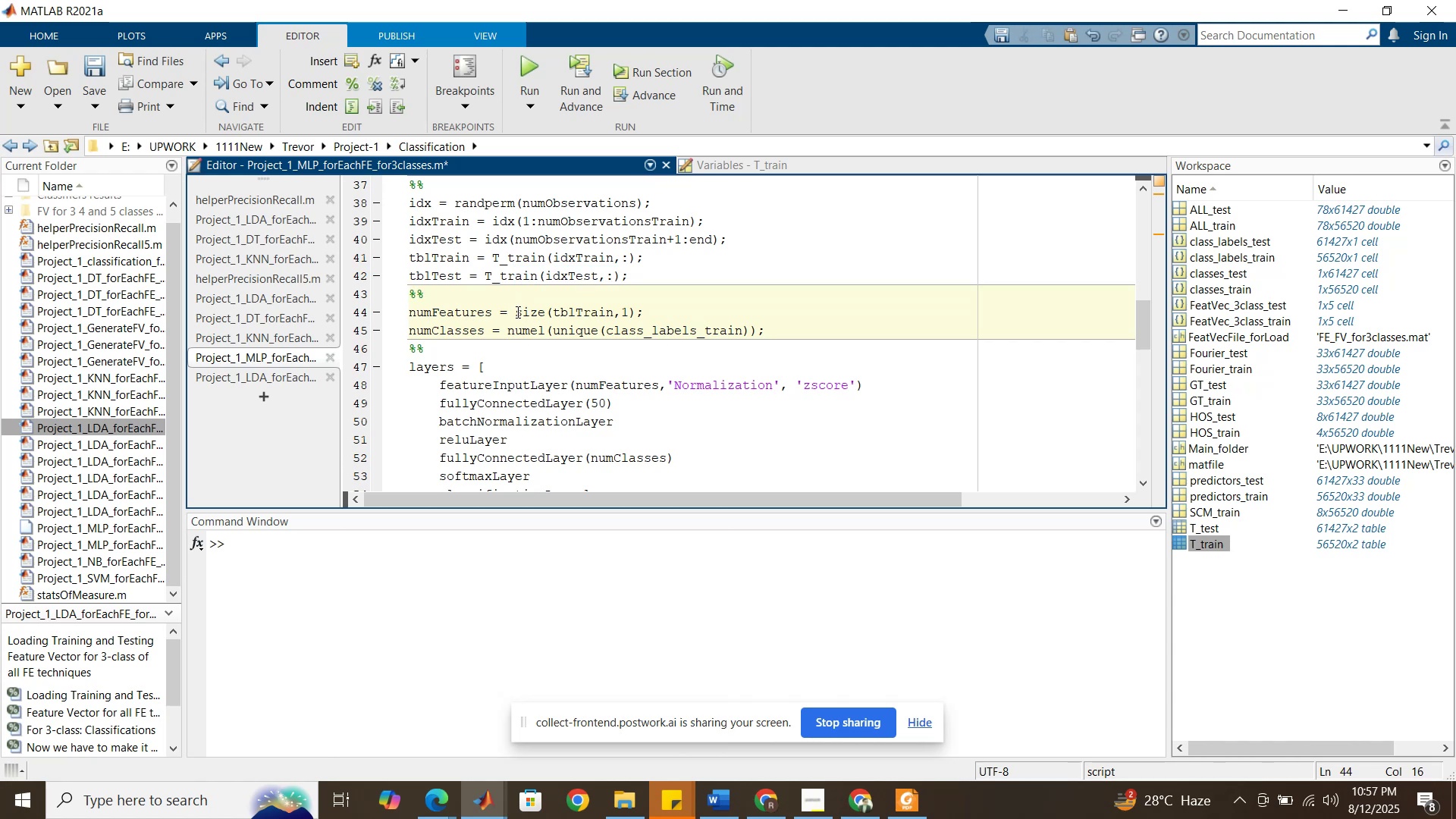 
left_click_drag(start_coordinate=[516, 312], to_coordinate=[637, 318])
 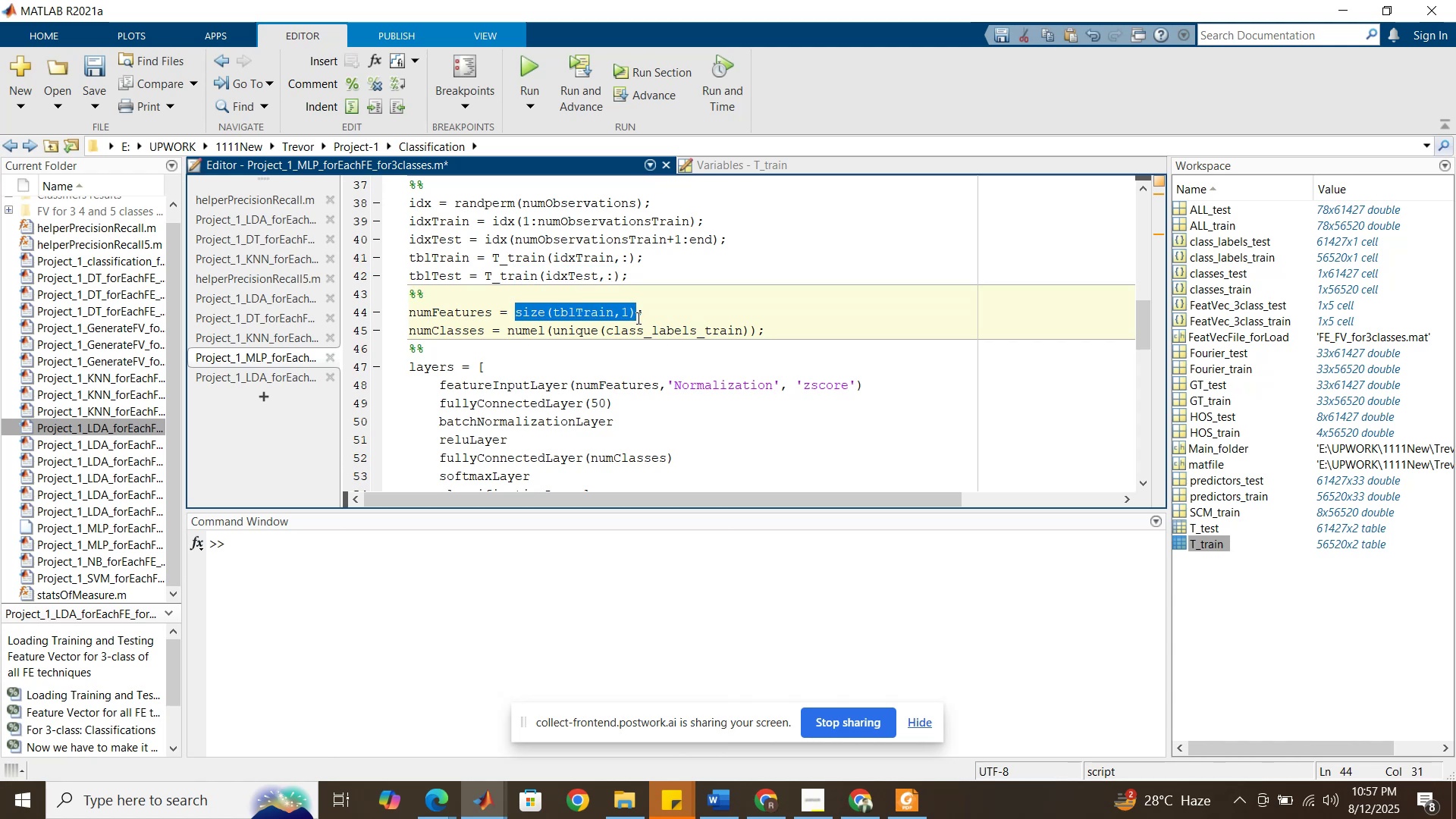 
key(Control+C)
 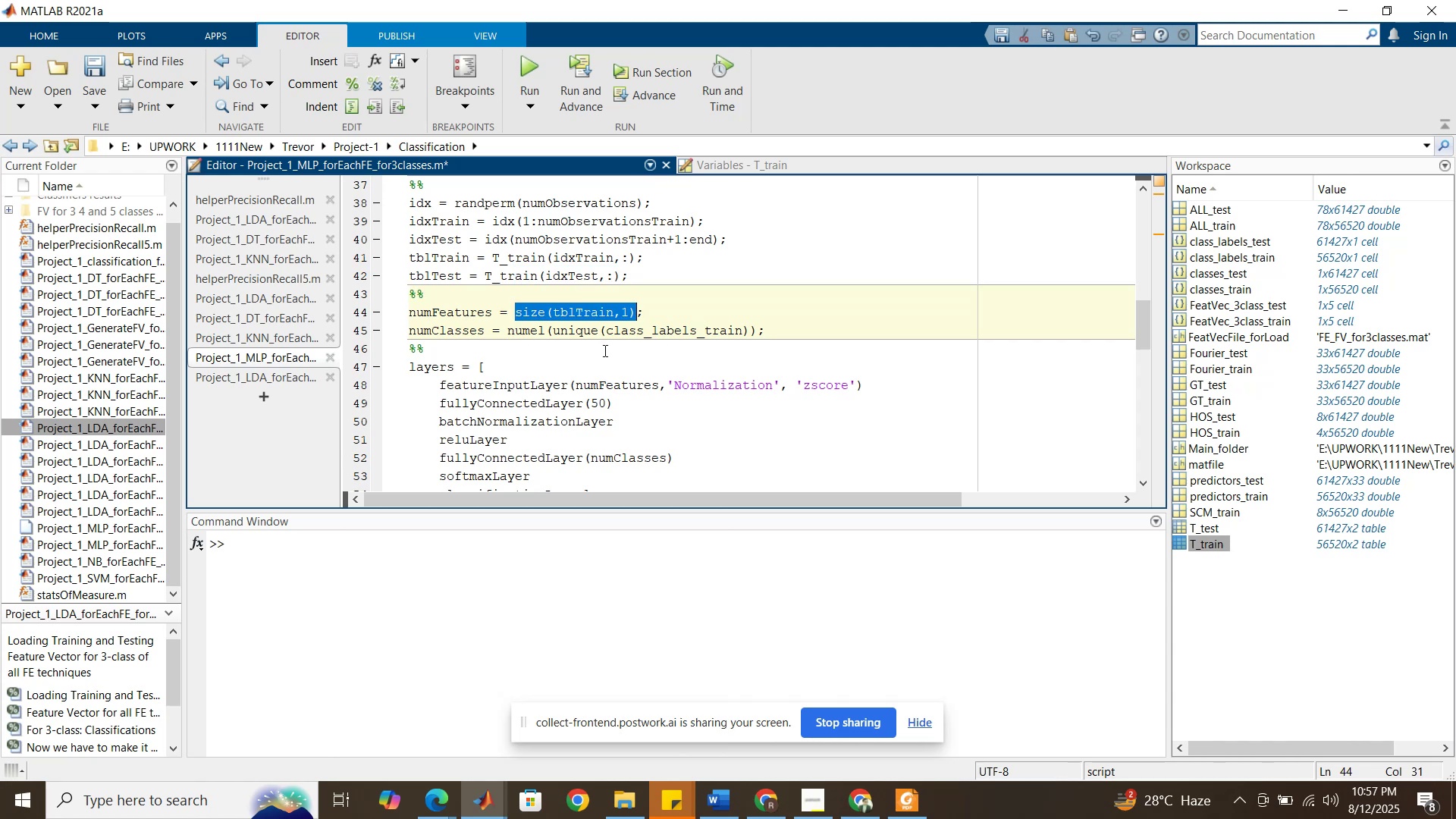 
scroll: coordinate [603, 354], scroll_direction: down, amount: 1.0
 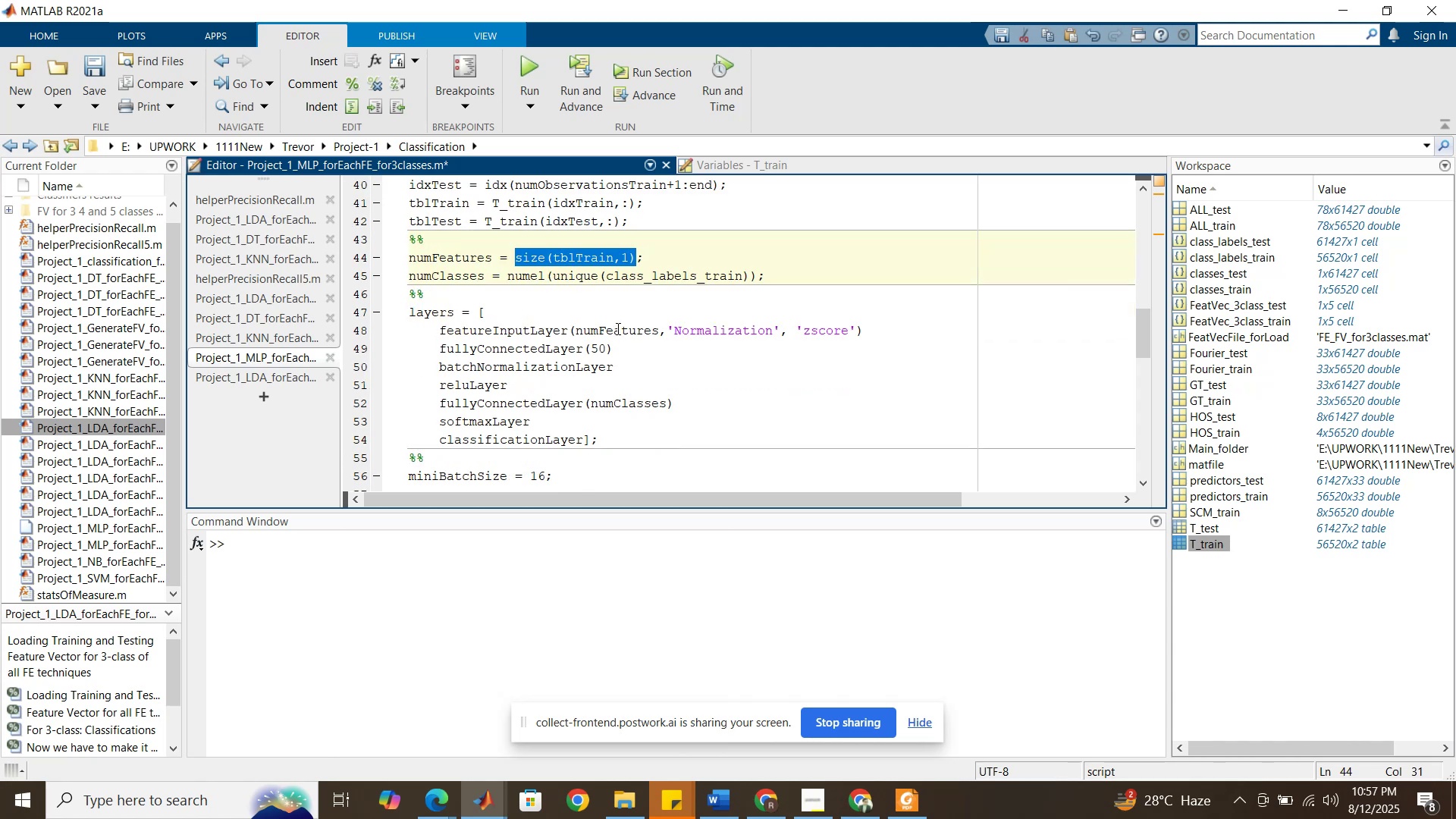 
double_click([617, 328])
 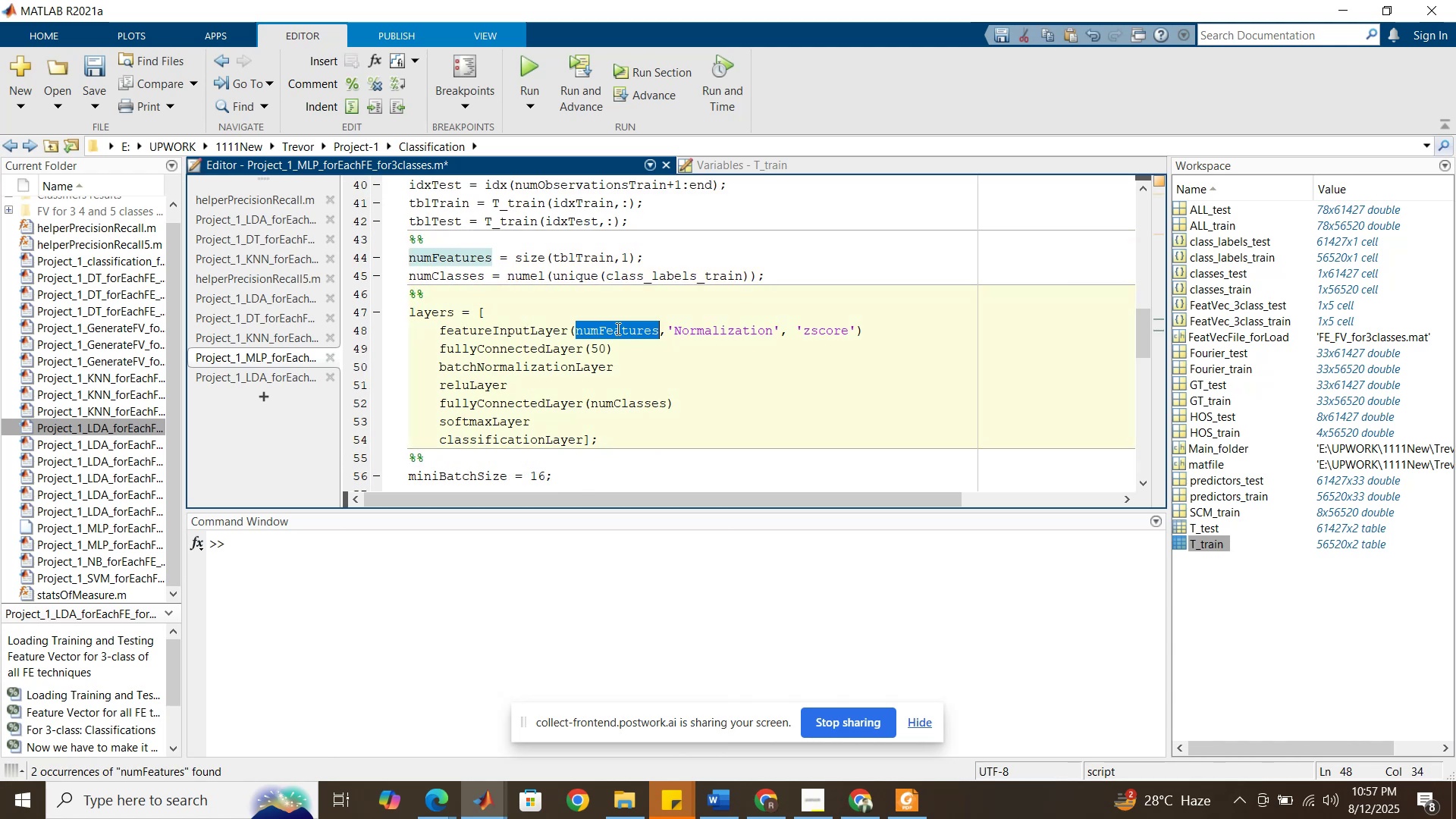 
key(Control+V)
 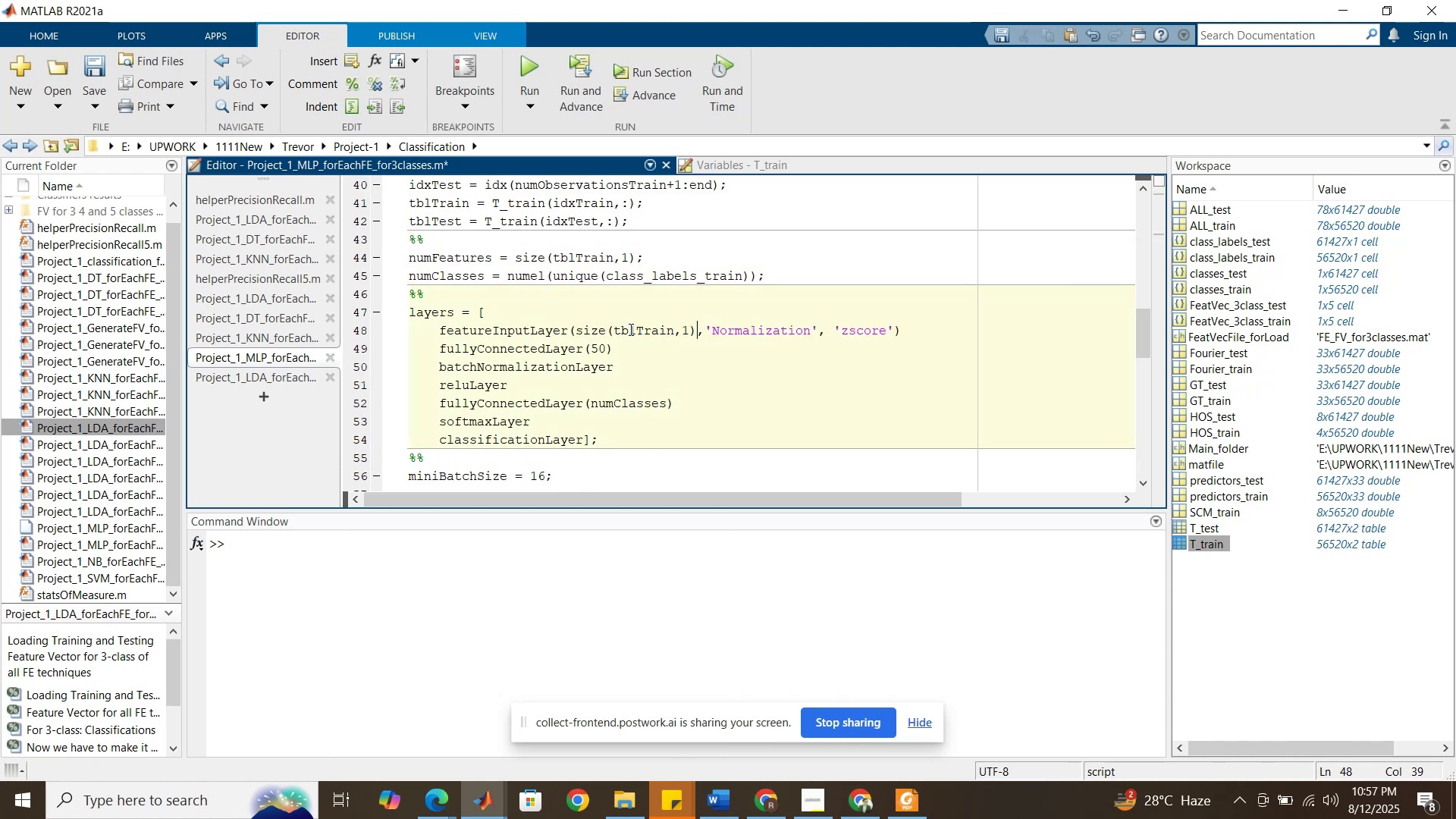 
double_click([629, 329])
 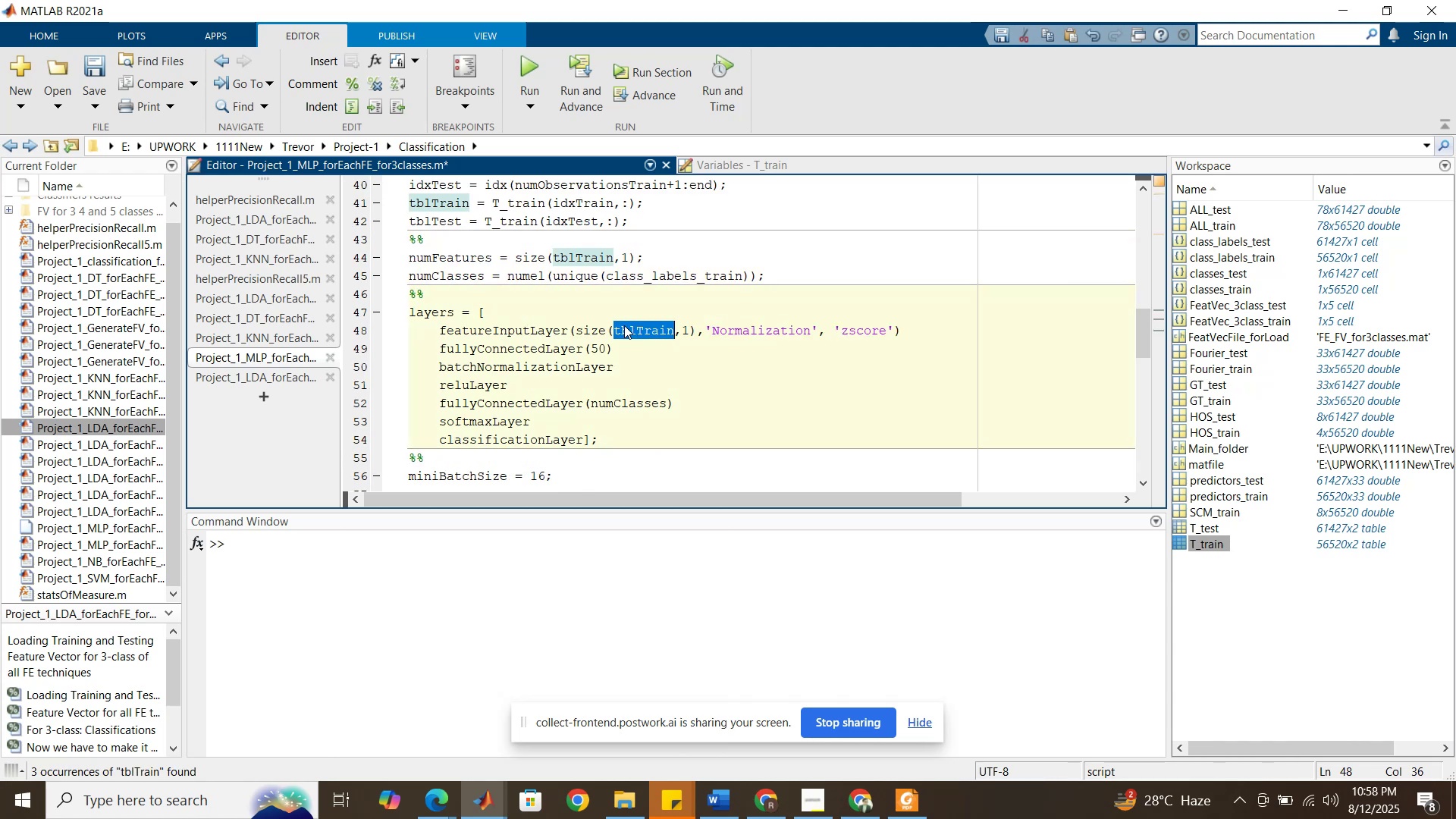 
scroll: coordinate [428, 233], scroll_direction: up, amount: 6.0
 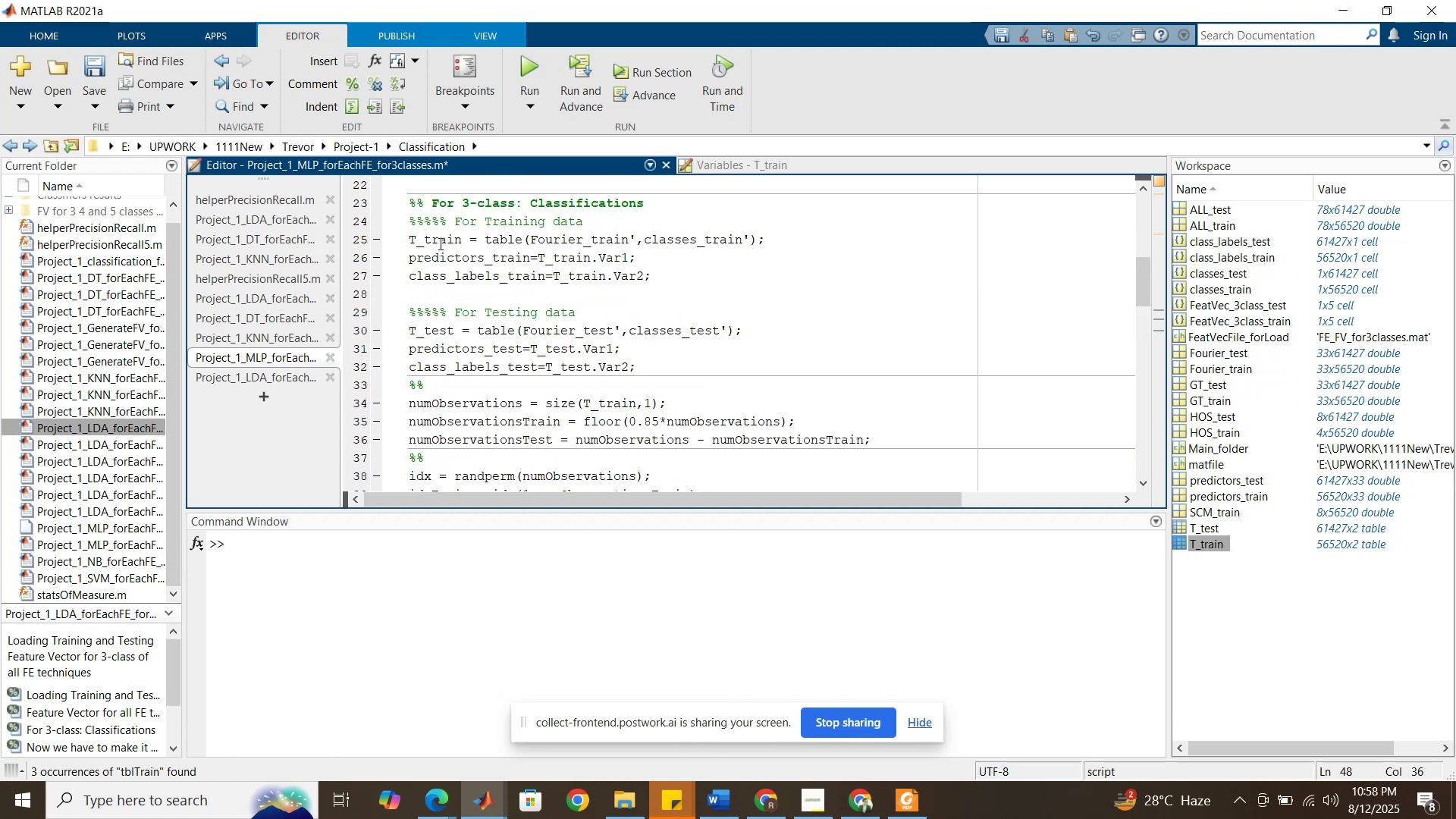 
double_click([439, 243])
 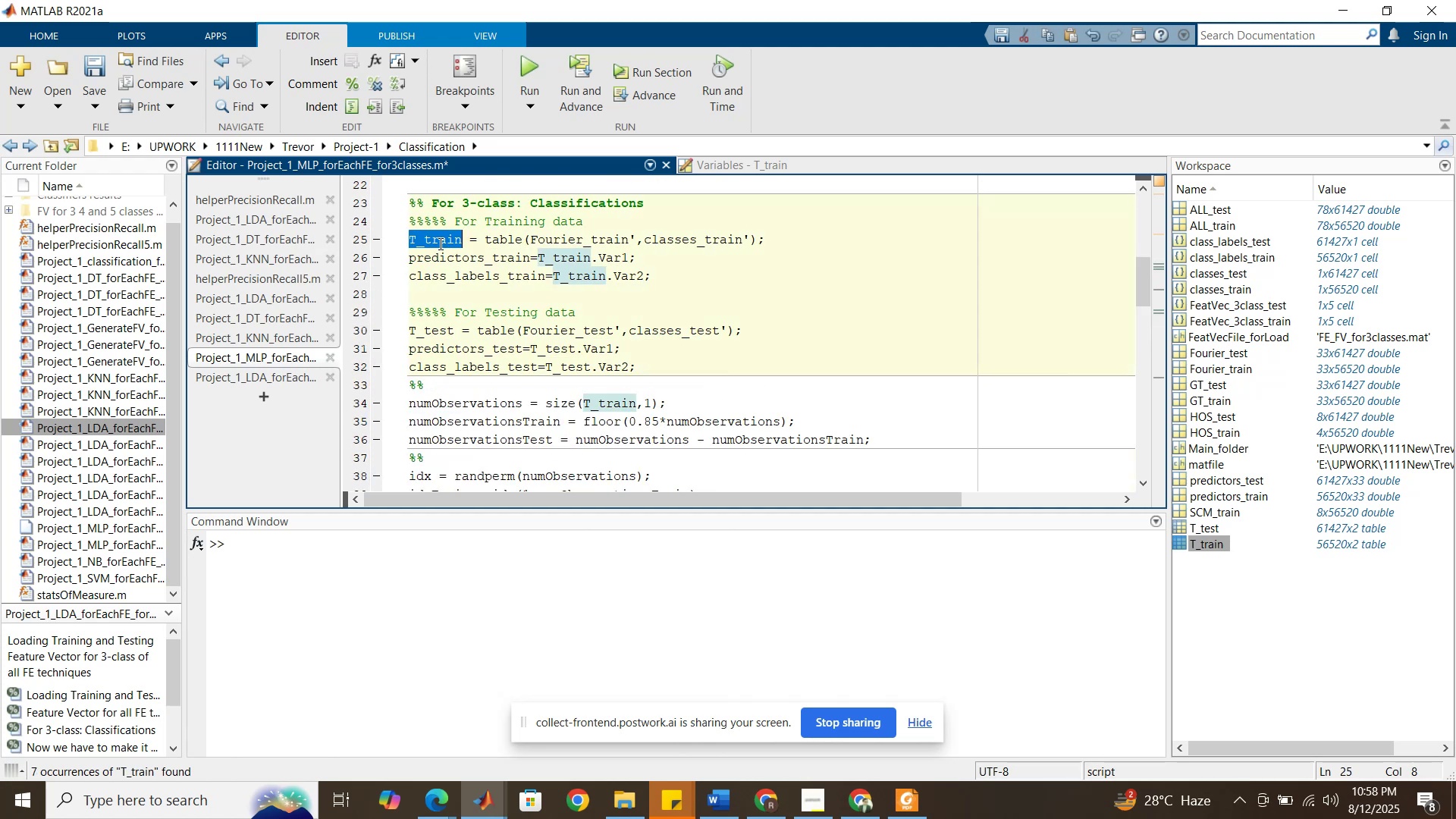 
key(Control+C)
 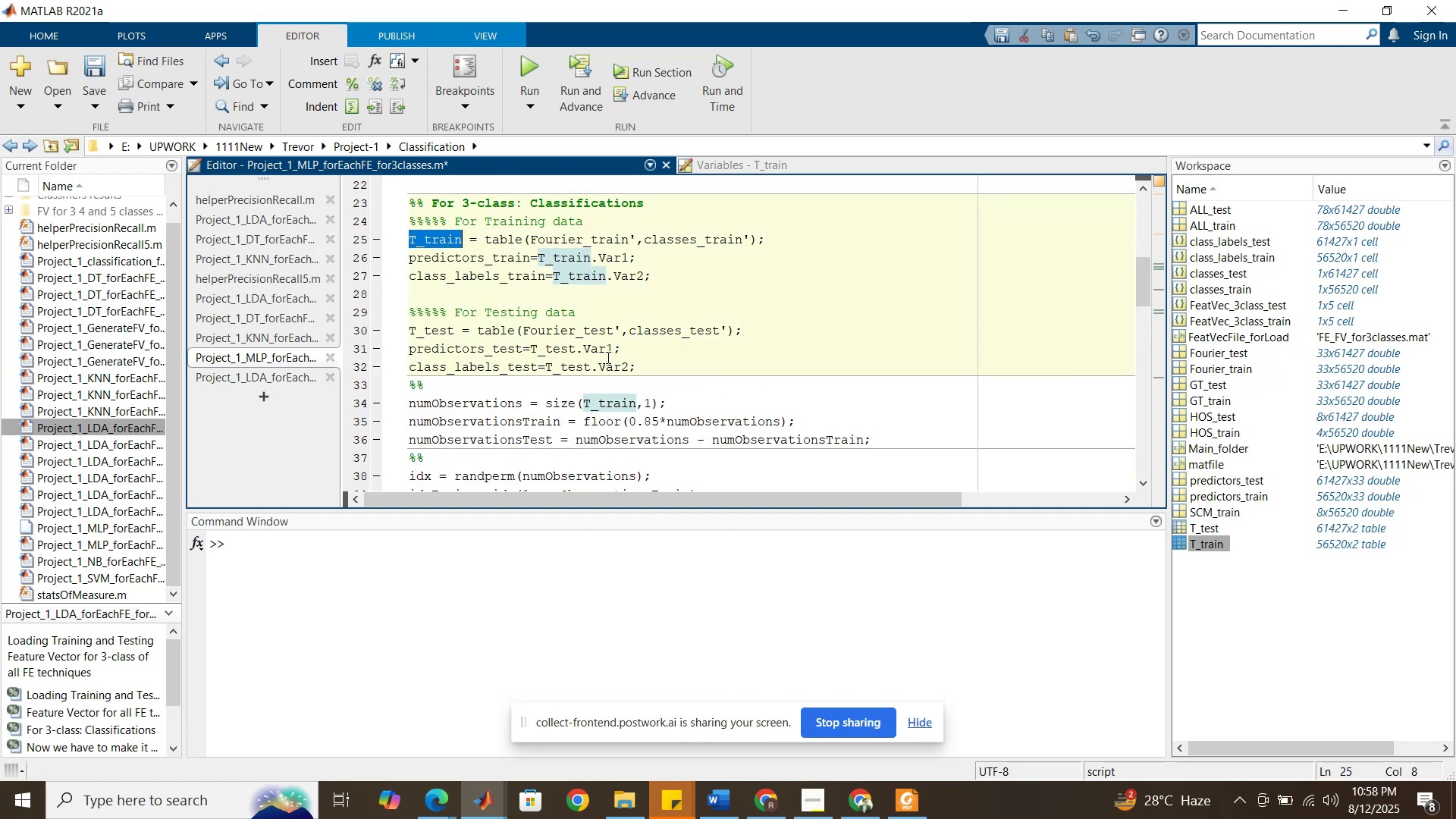 
scroll: coordinate [623, 366], scroll_direction: down, amount: 5.0
 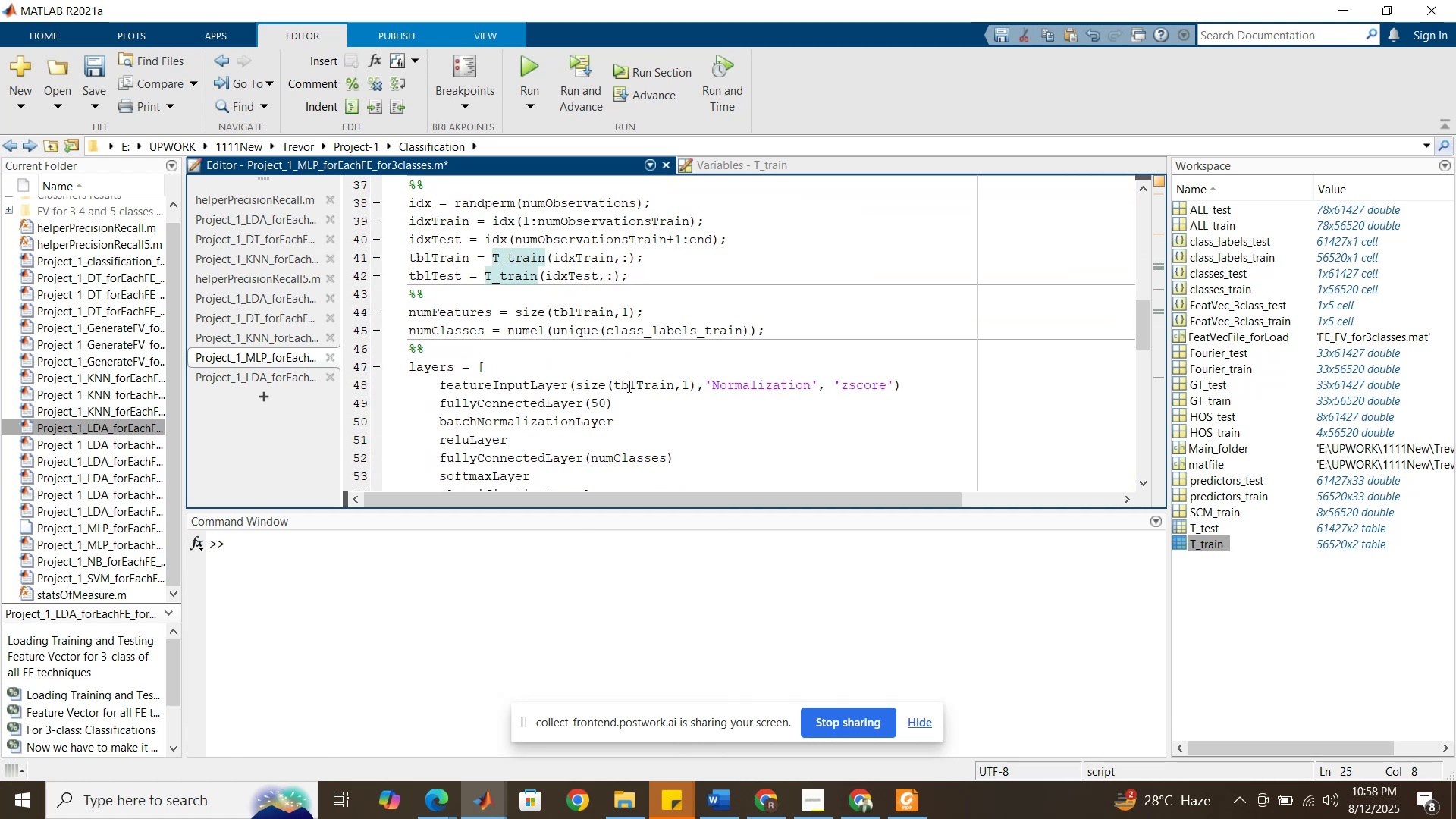 
double_click([628, 386])
 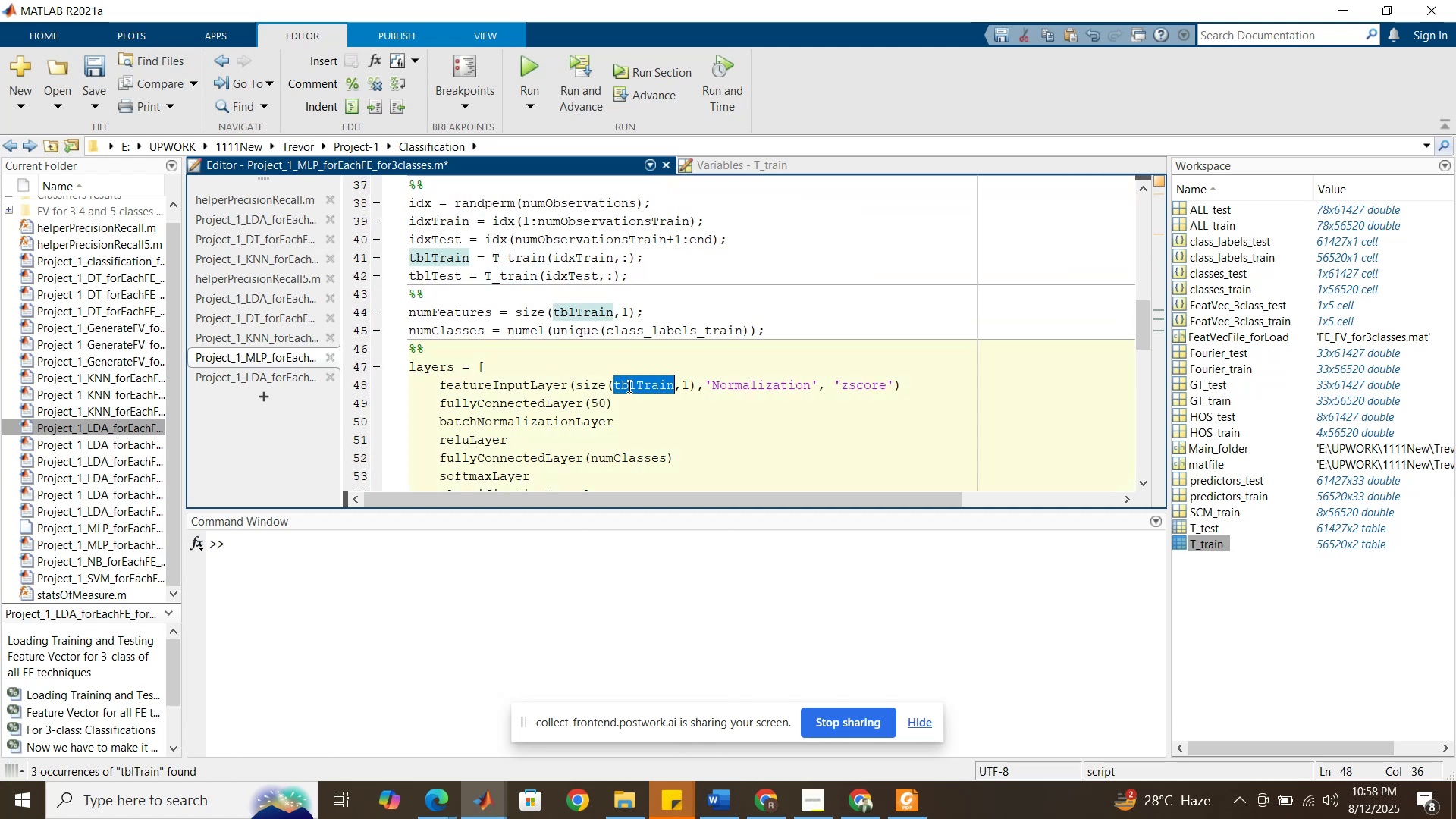 
key(Control+V)
 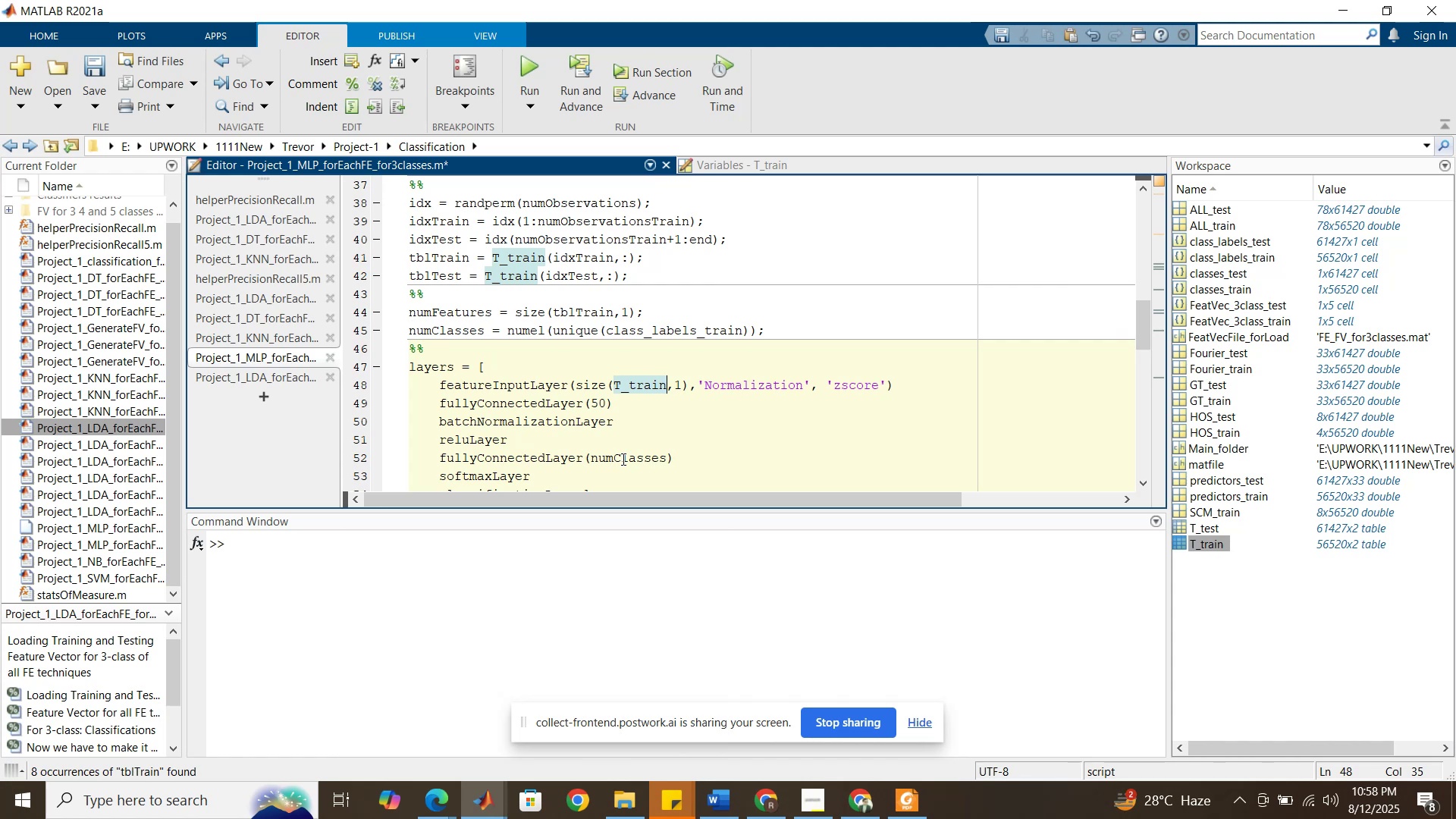 
wait(7.71)
 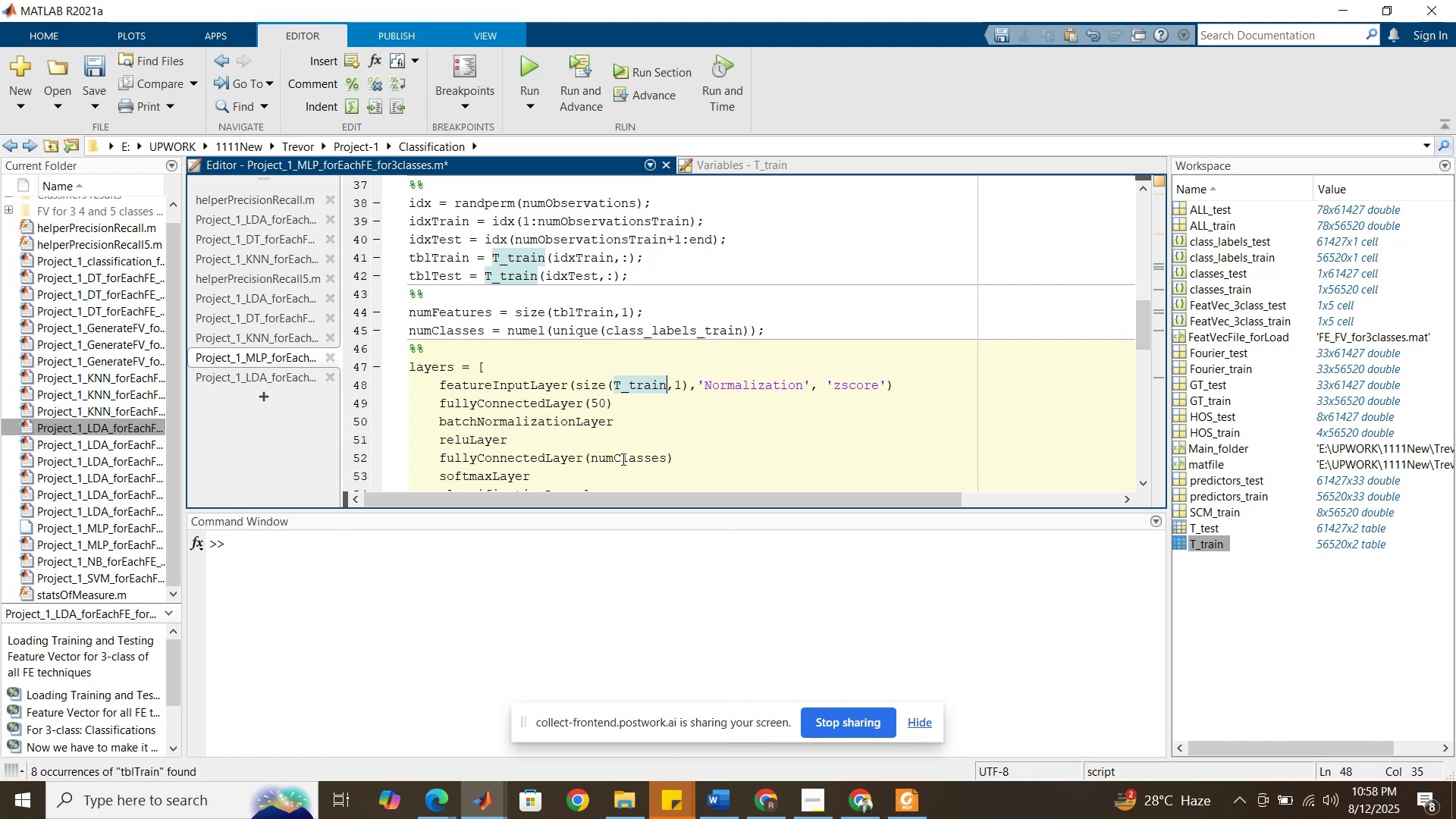 
left_click_drag(start_coordinate=[505, 331], to_coordinate=[755, 325])
 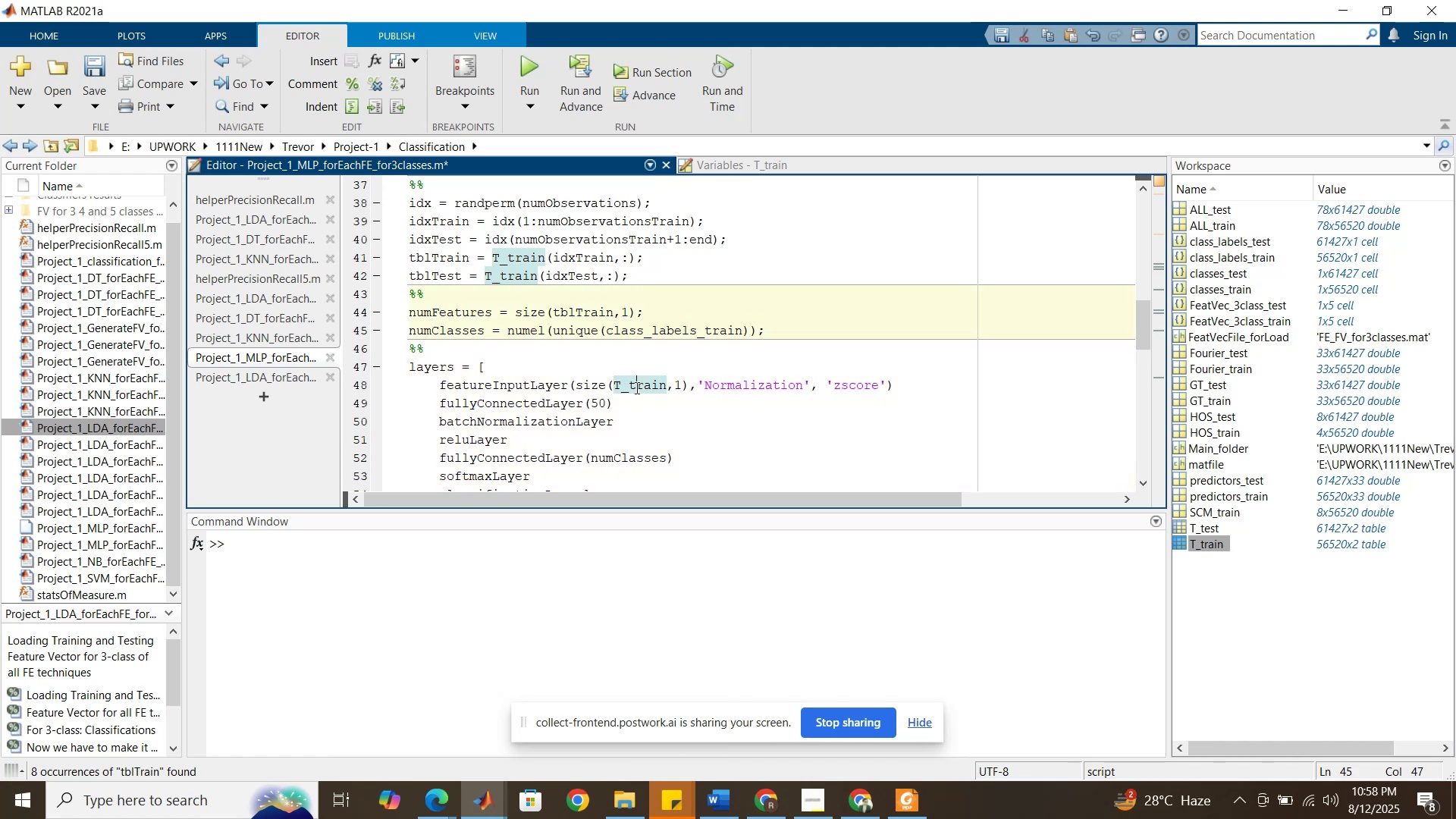 
double_click([635, 388])
 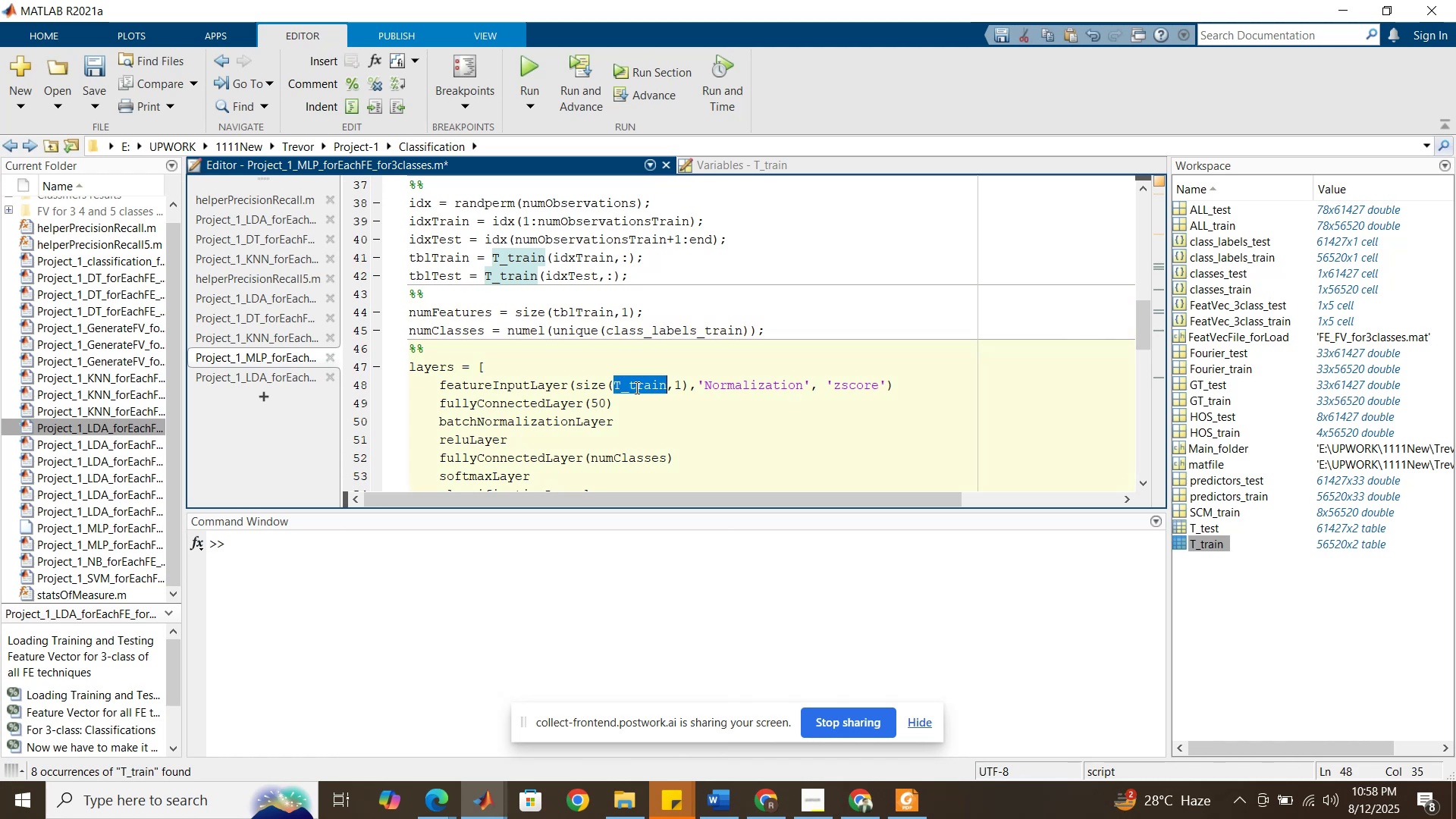 
key(Control+C)
 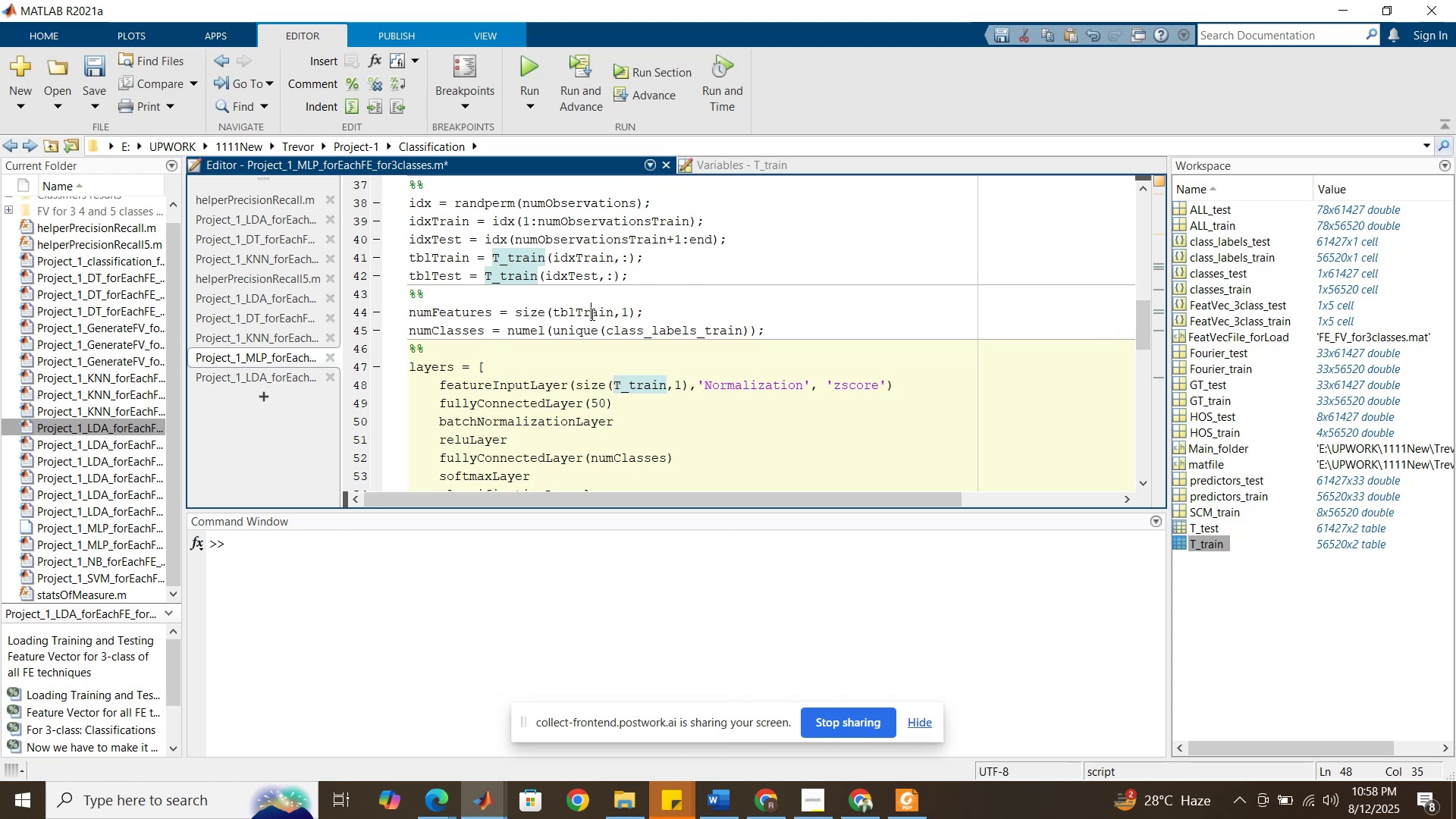 
double_click([591, 314])
 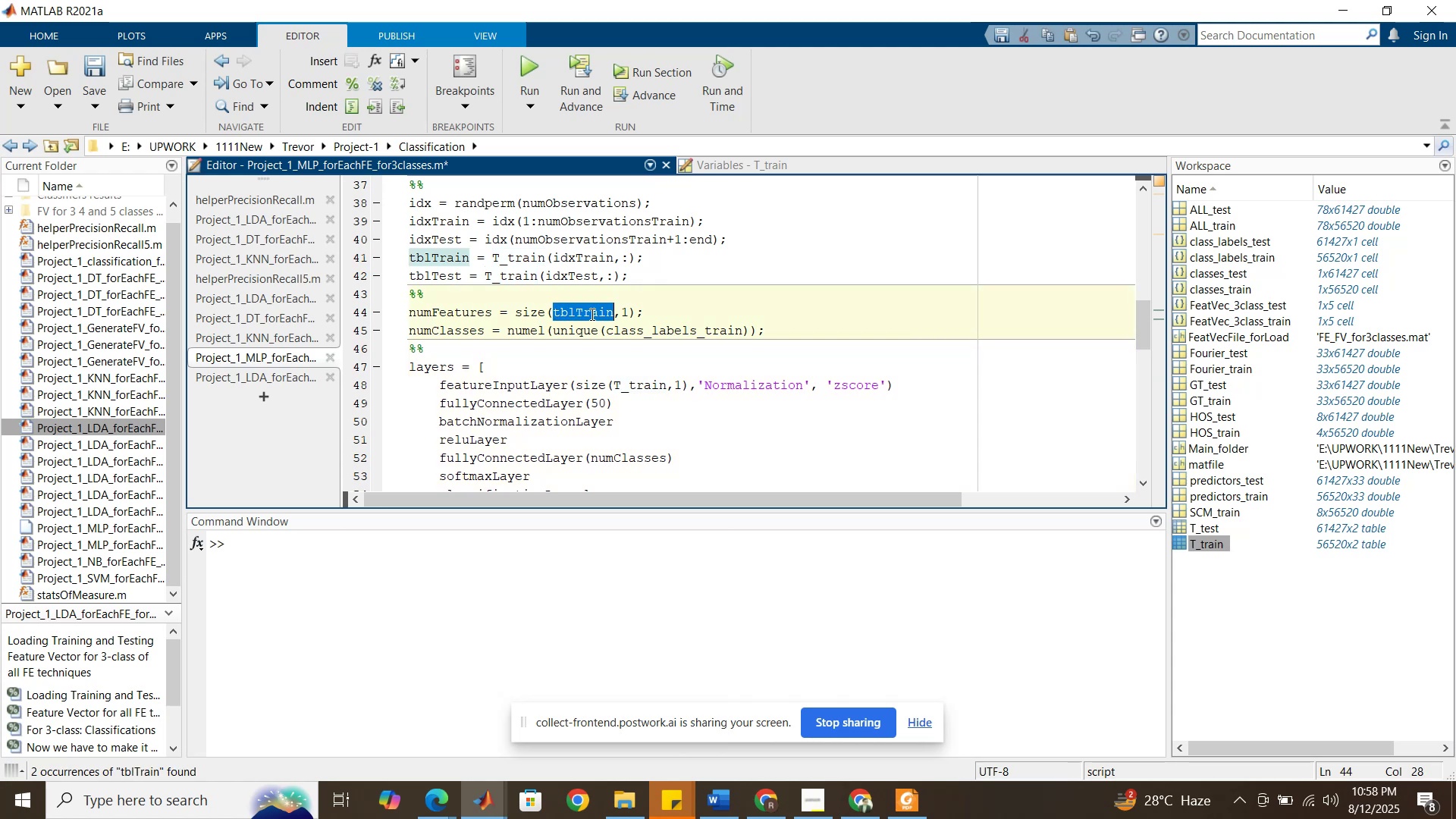 
key(Control+ControlLeft)
 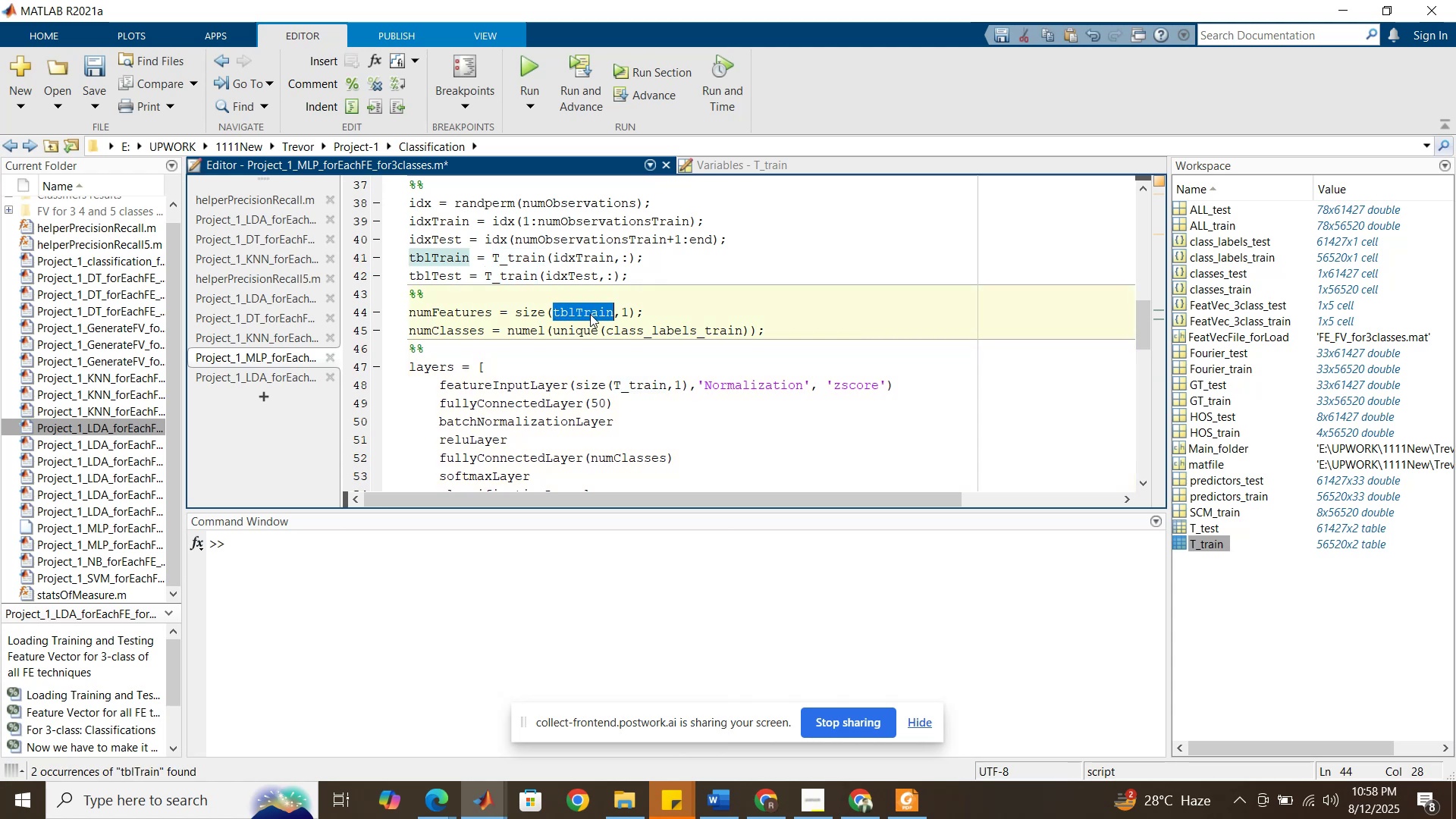 
key(Control+V)
 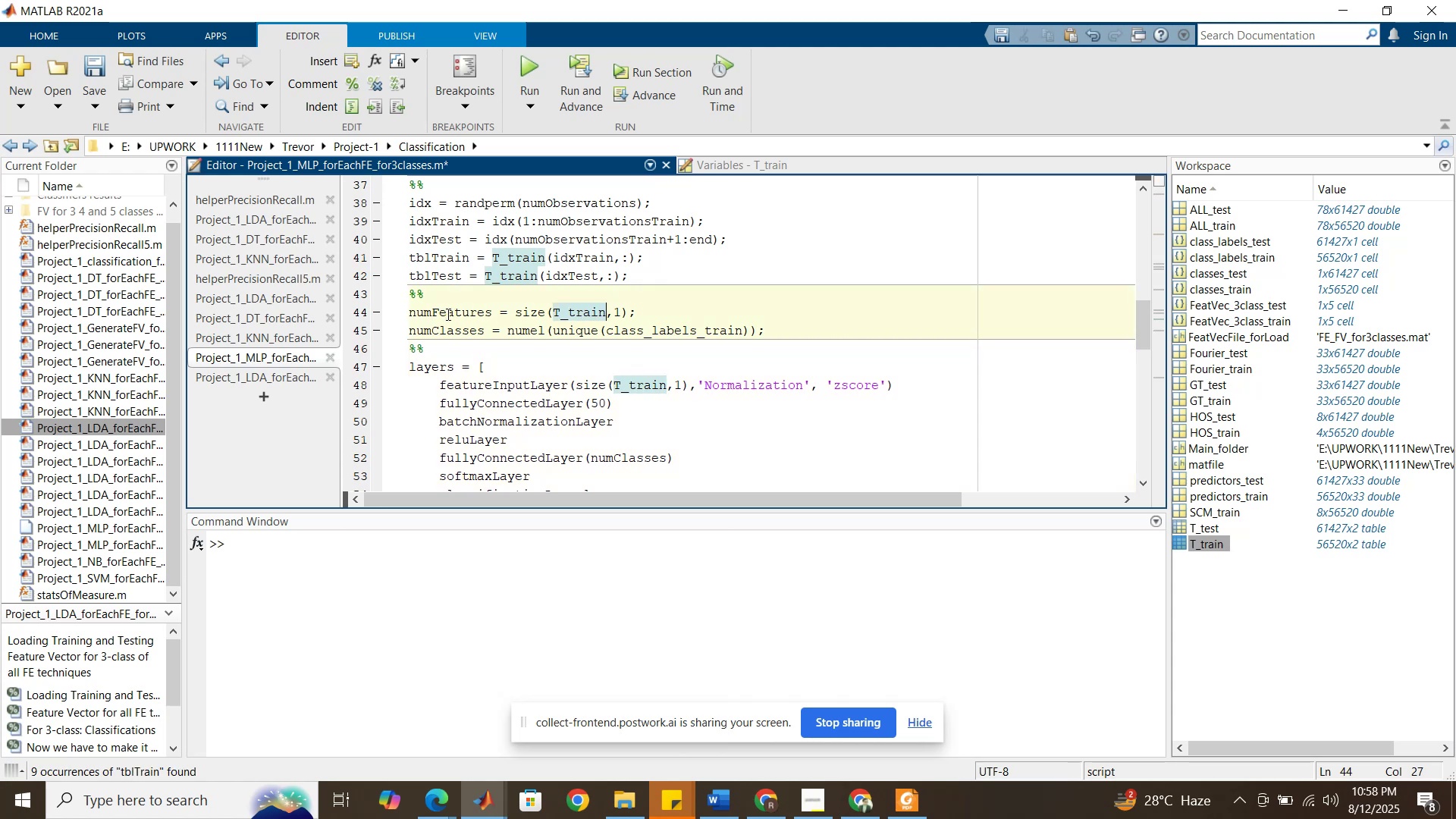 
double_click([447, 313])
 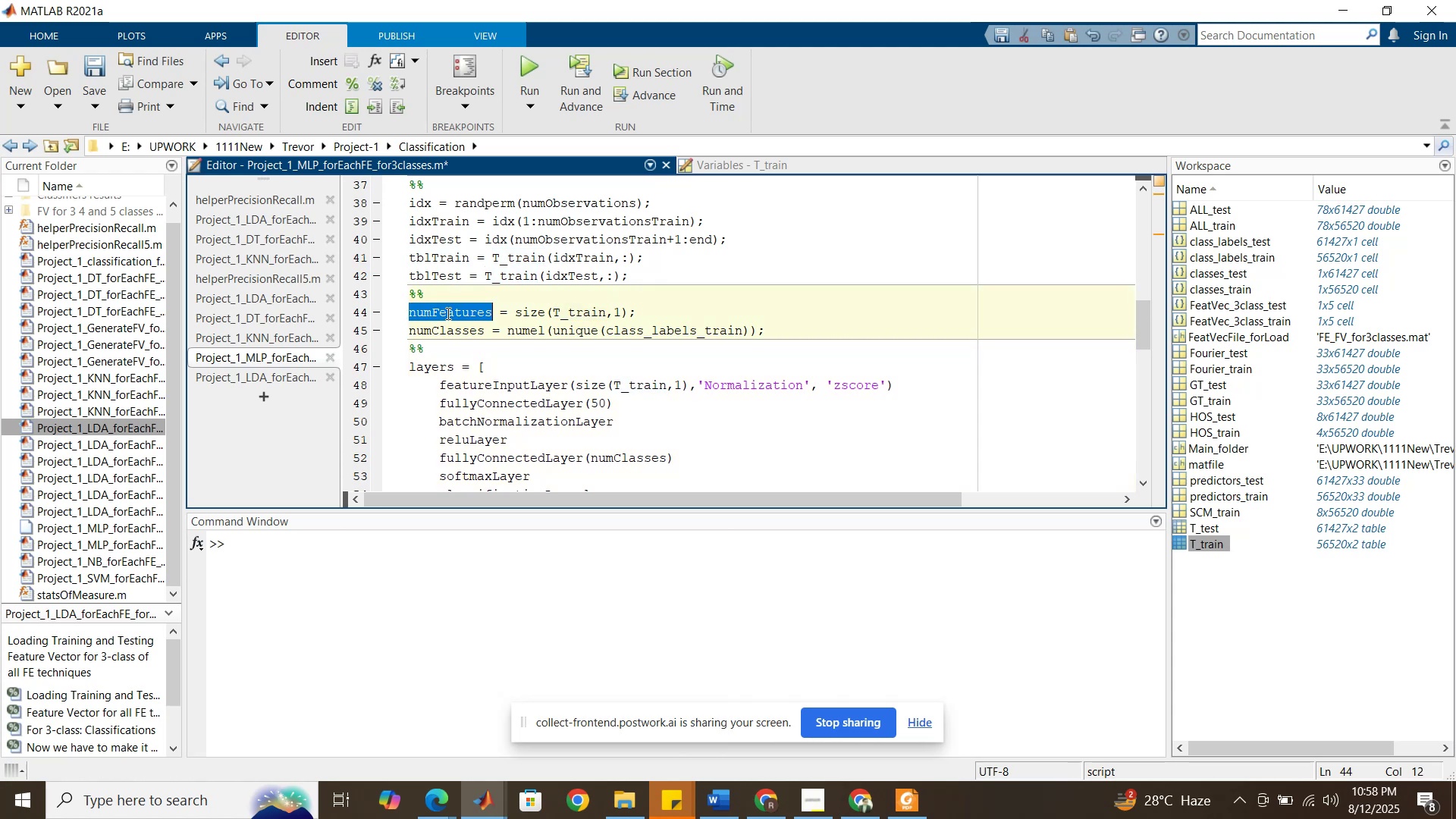 
key(Control+C)
 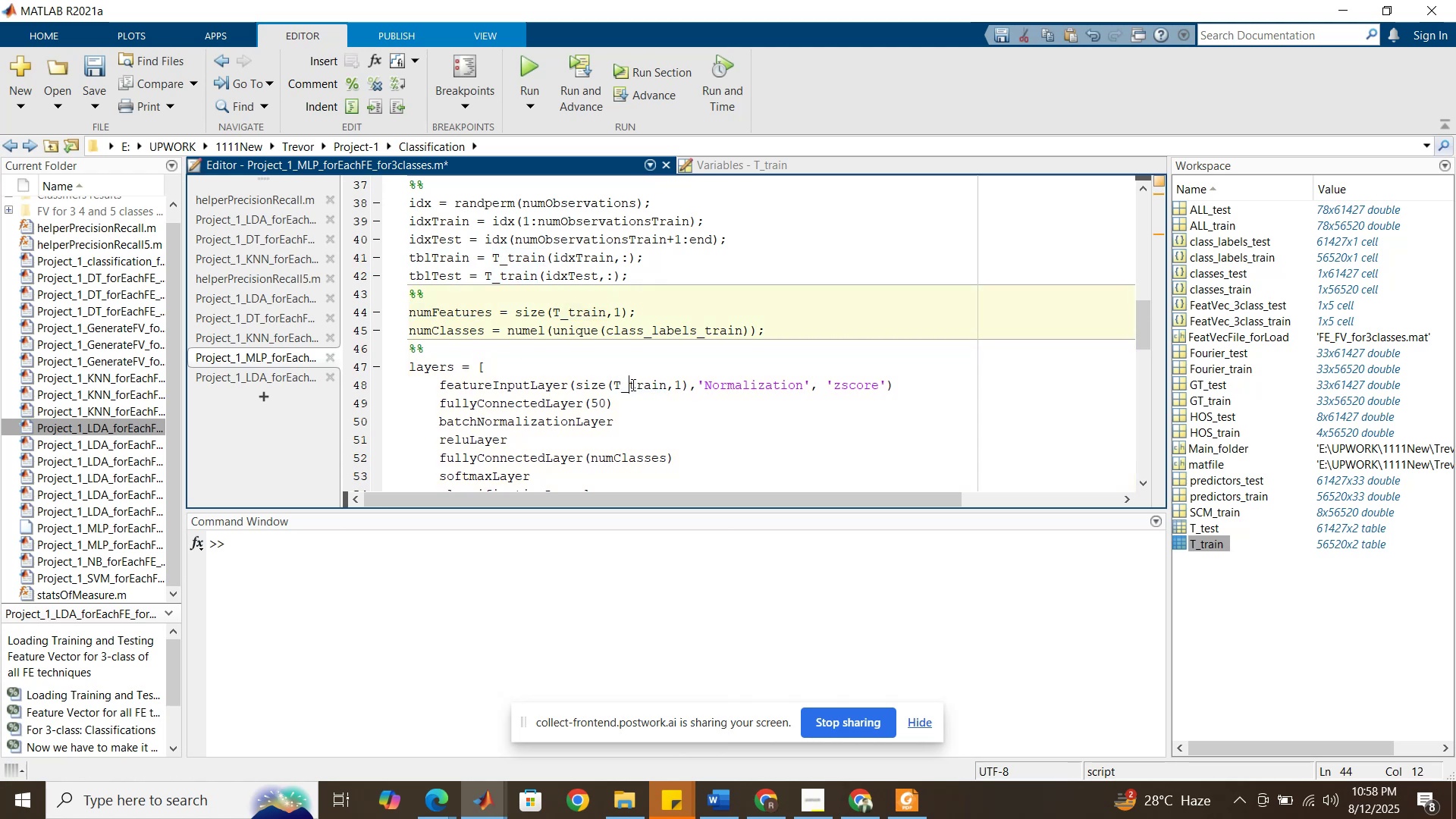 
double_click([632, 384])
 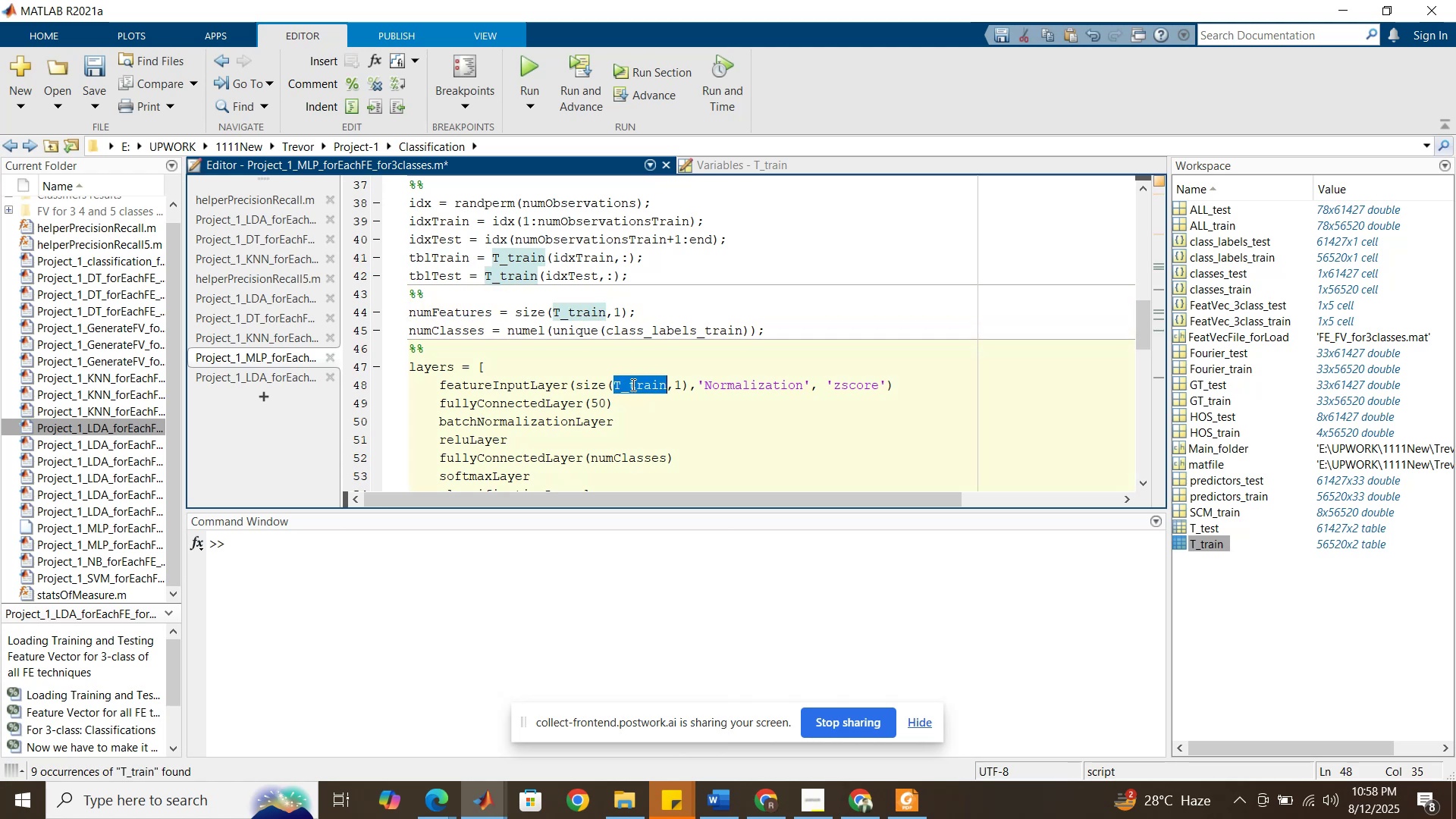 
key(Control+V)
 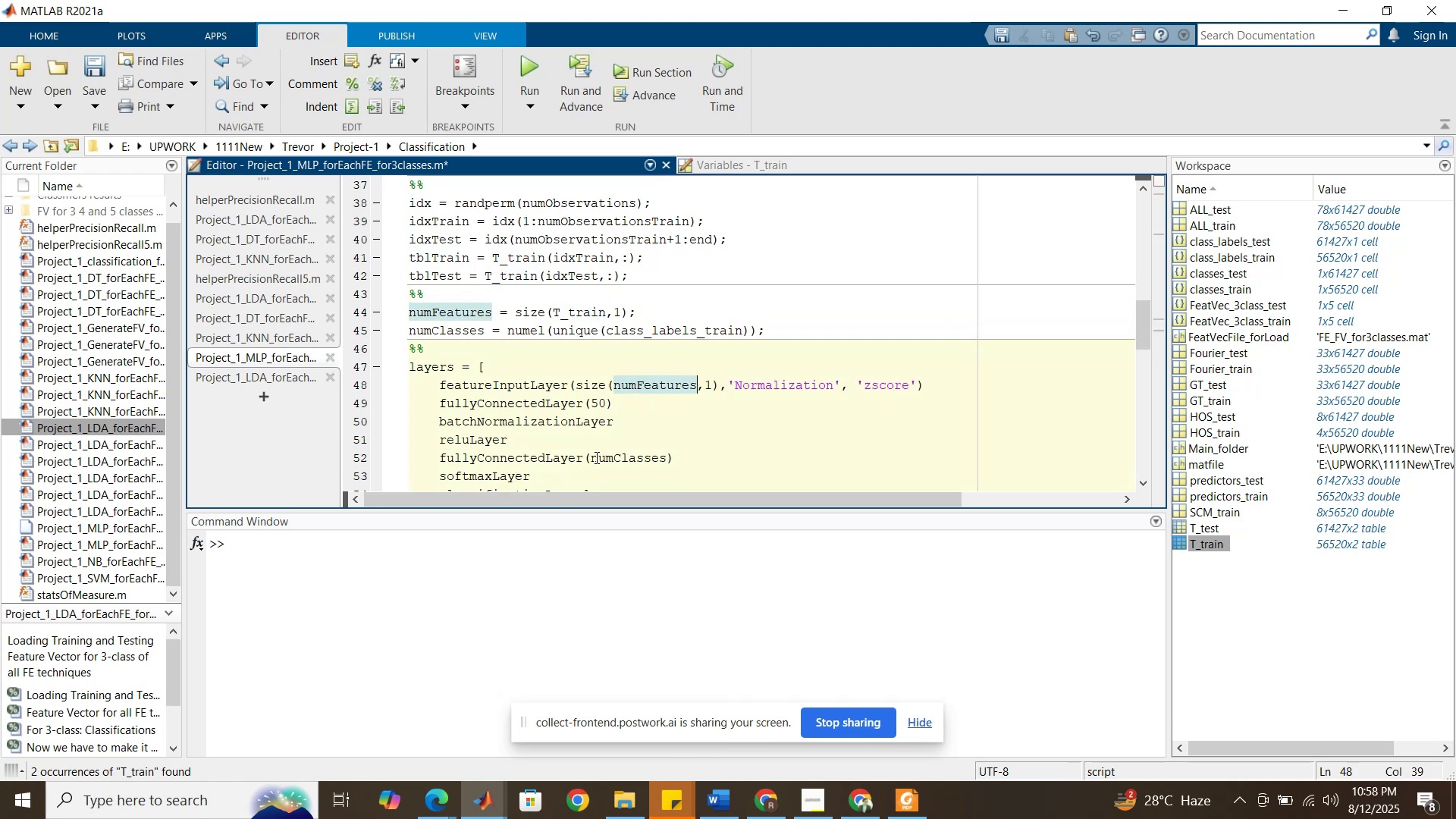 
left_click([579, 326])
 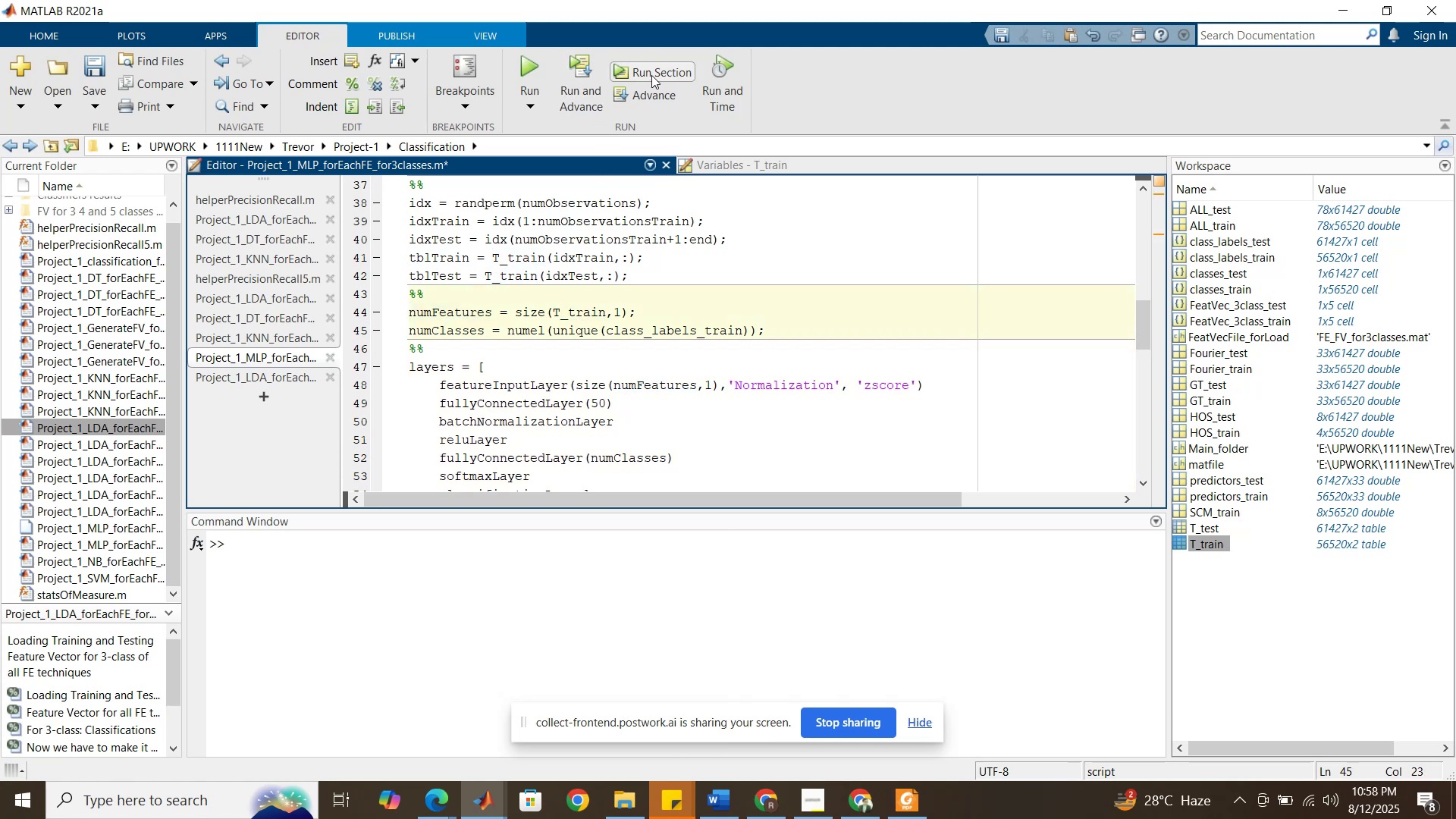 
left_click([659, 74])
 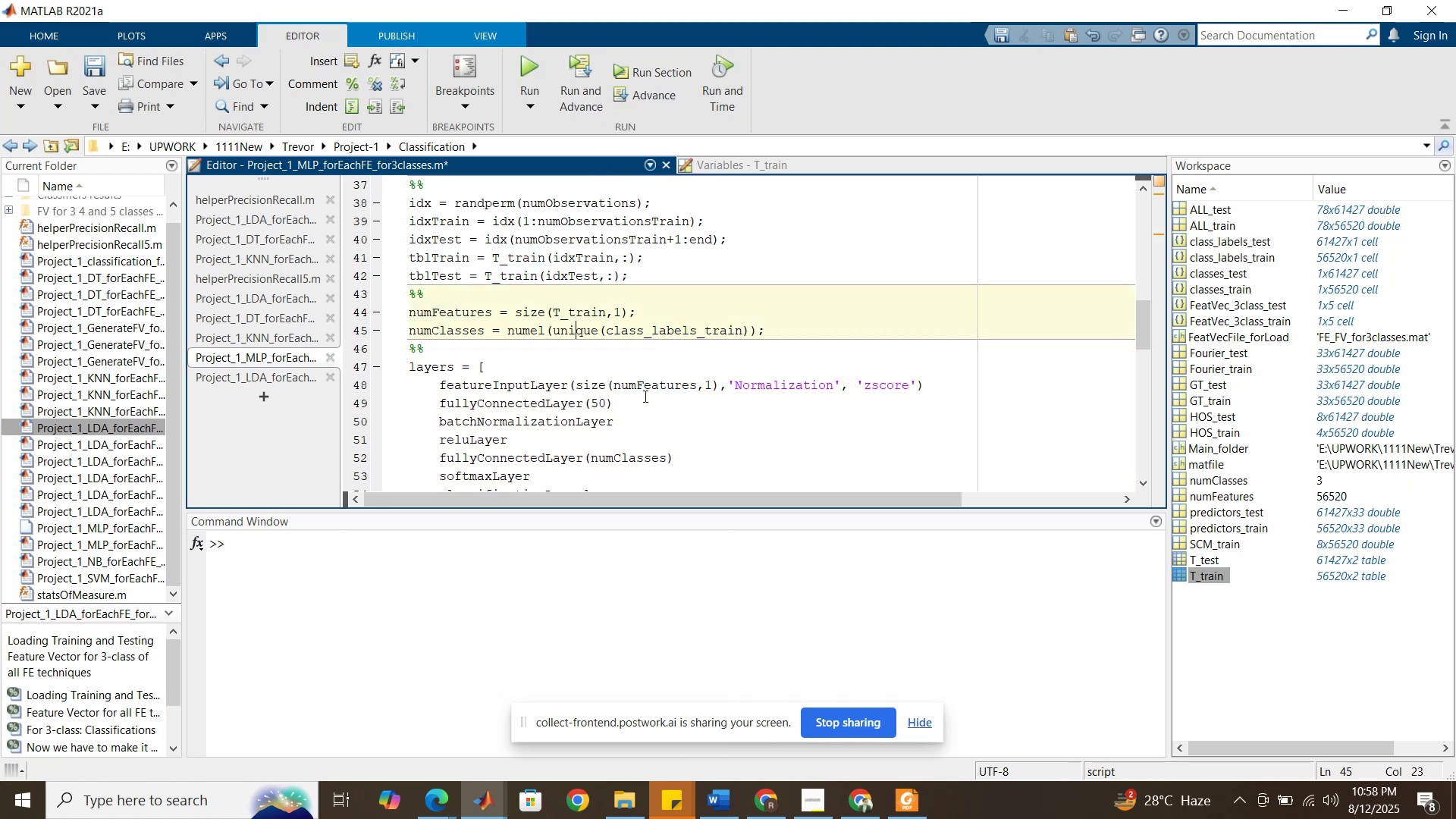 
scroll: coordinate [644, 396], scroll_direction: down, amount: 3.0
 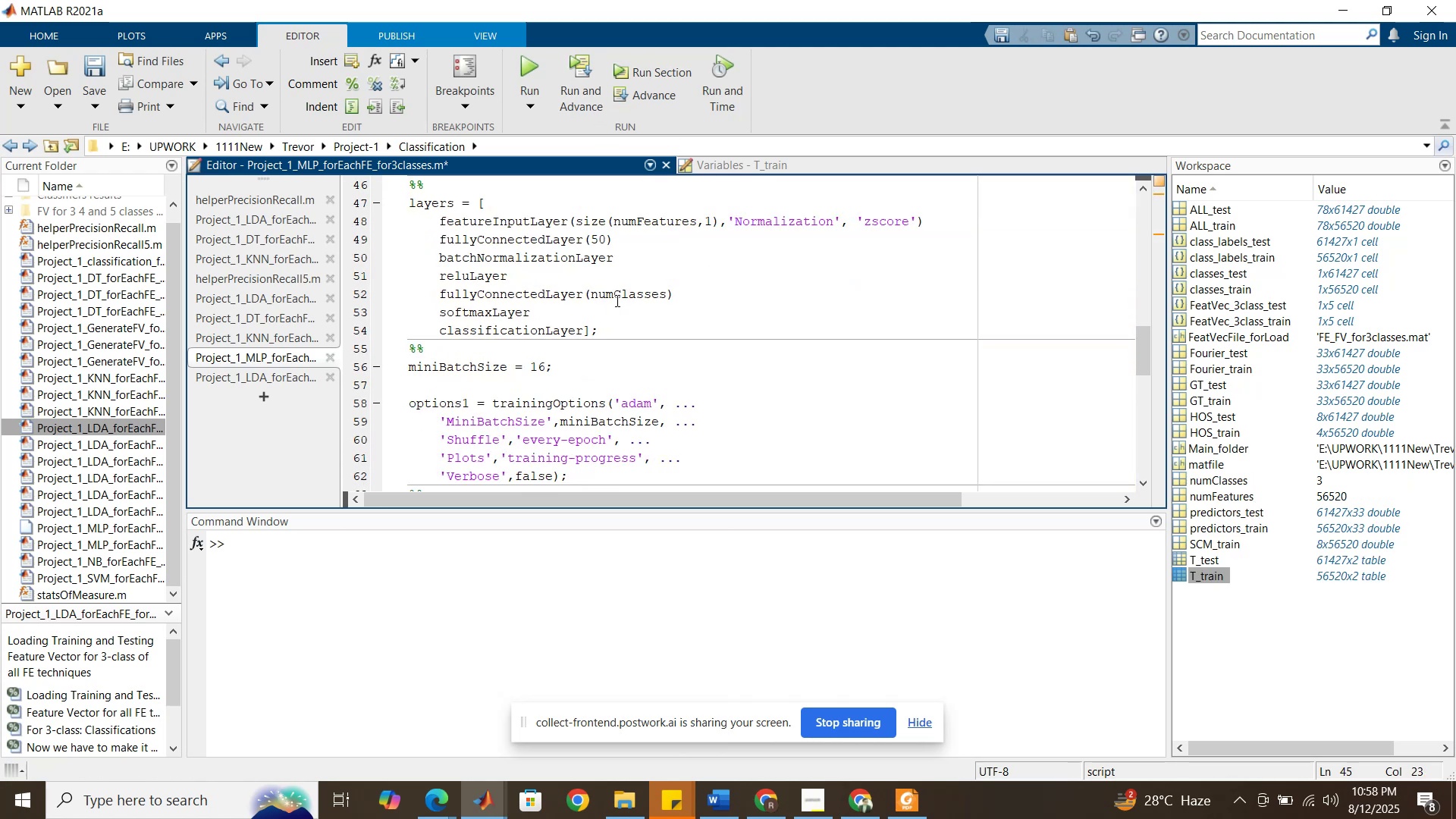 
left_click([610, 256])
 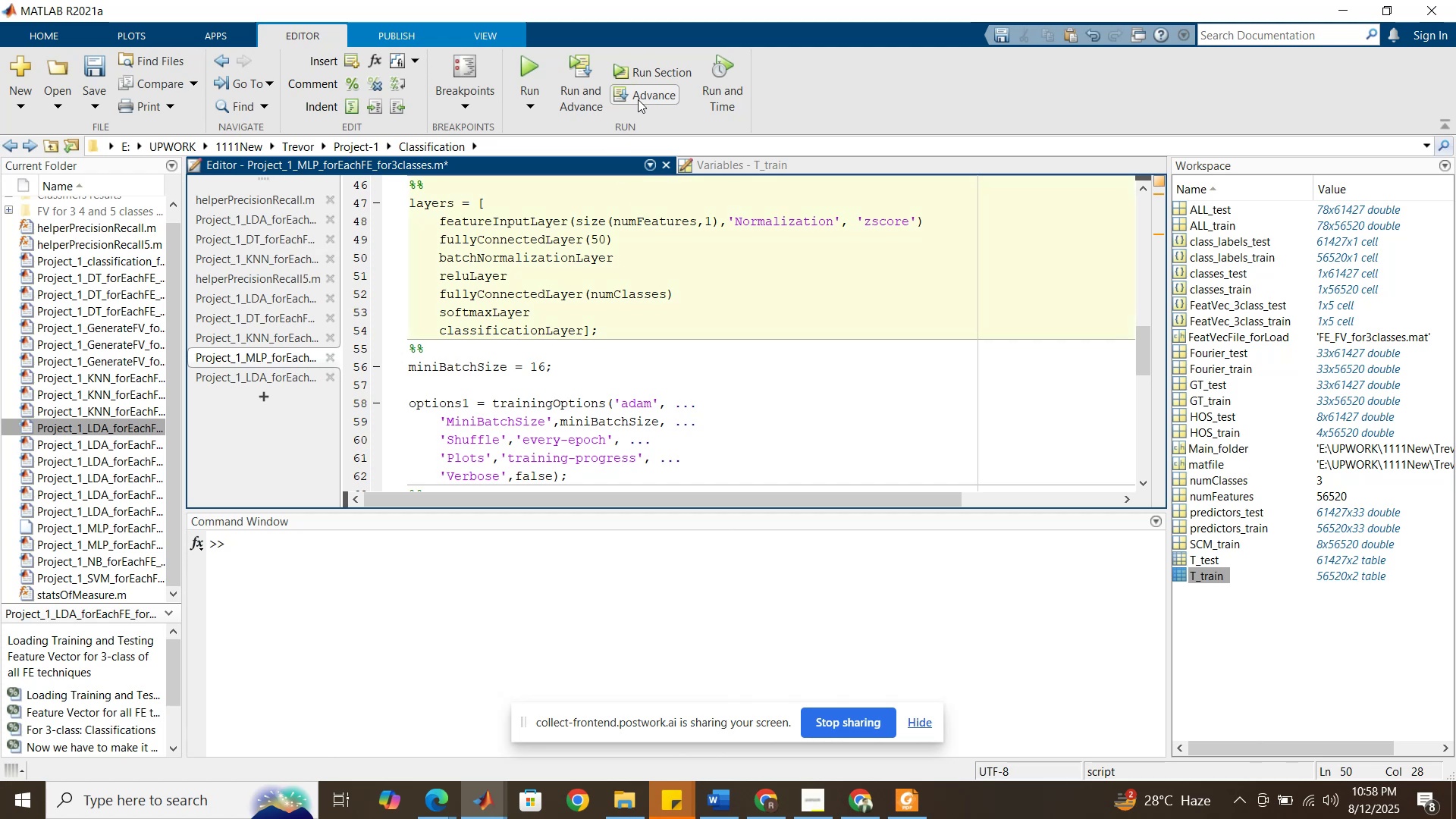 
left_click([652, 69])
 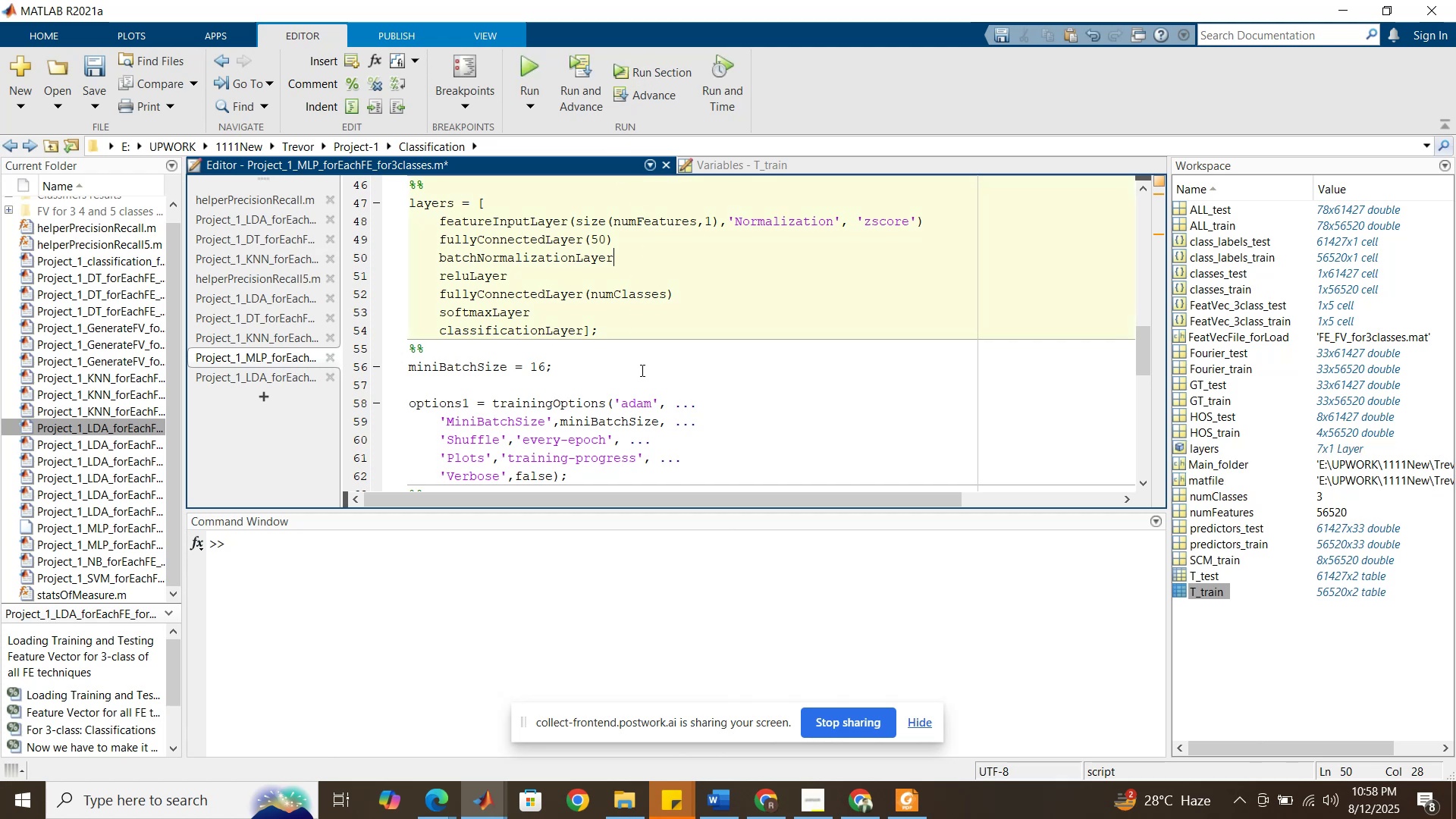 
left_click([641, 370])
 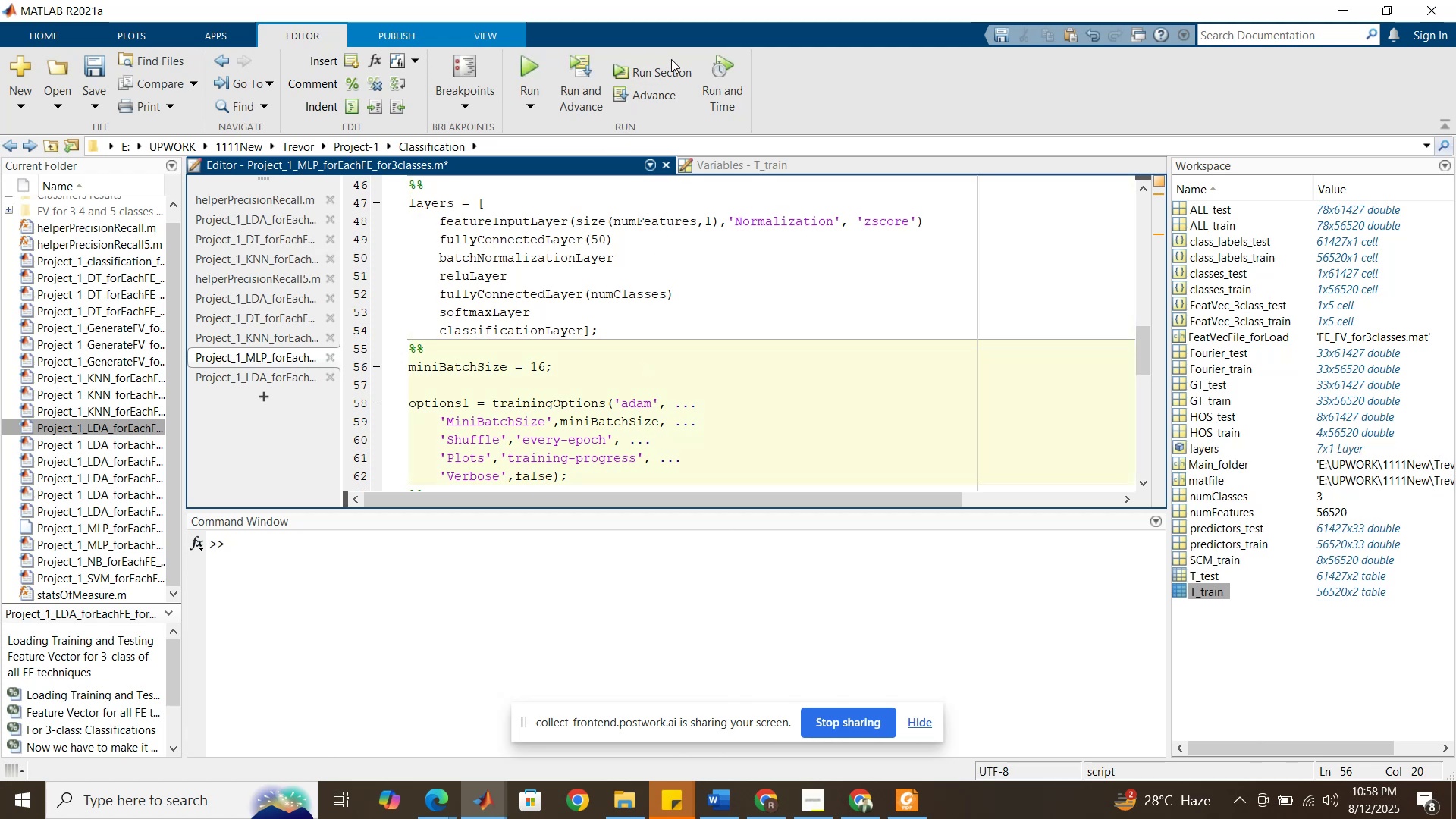 
left_click([669, 65])
 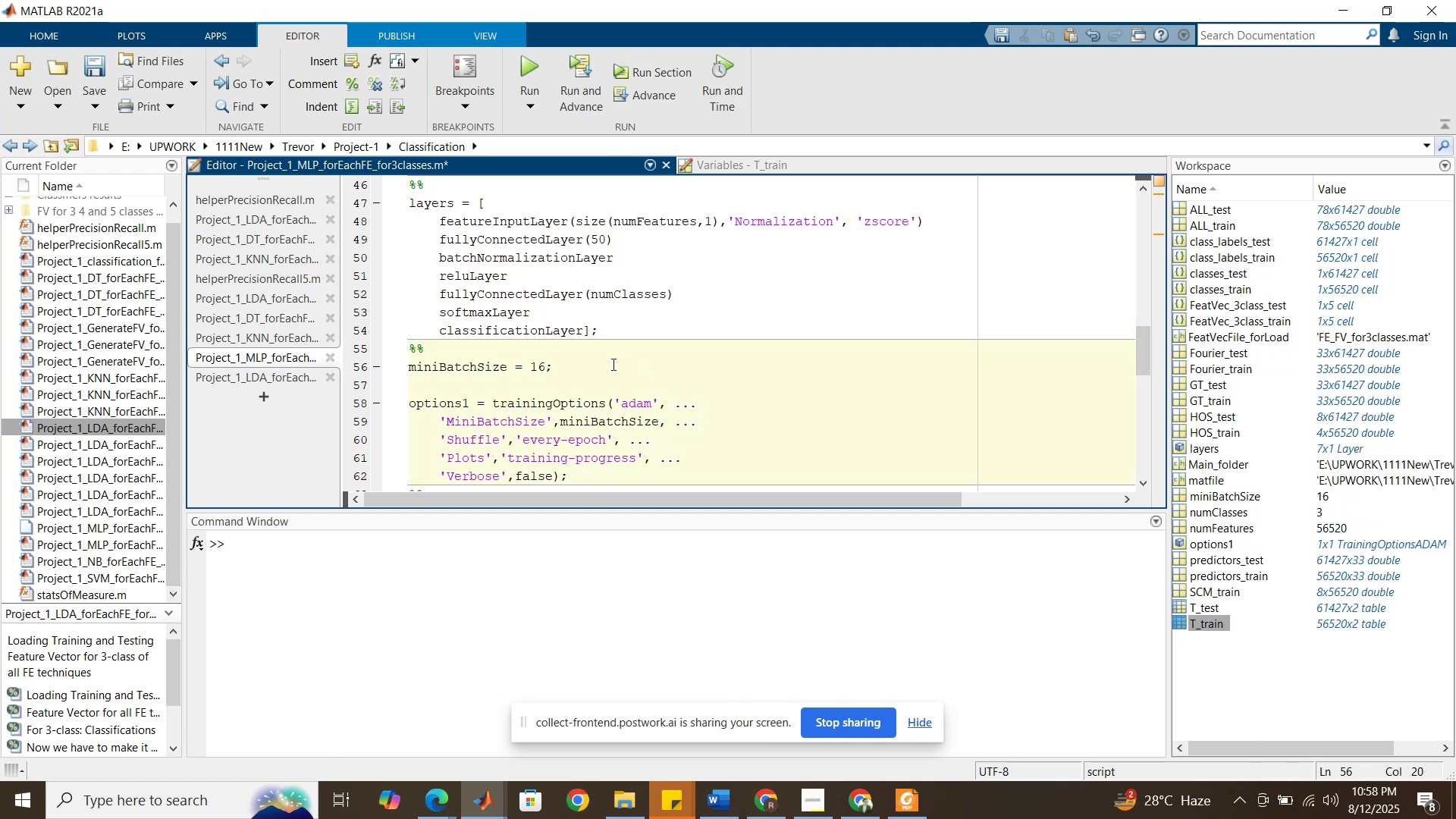 
scroll: coordinate [612, 366], scroll_direction: down, amount: 5.0
 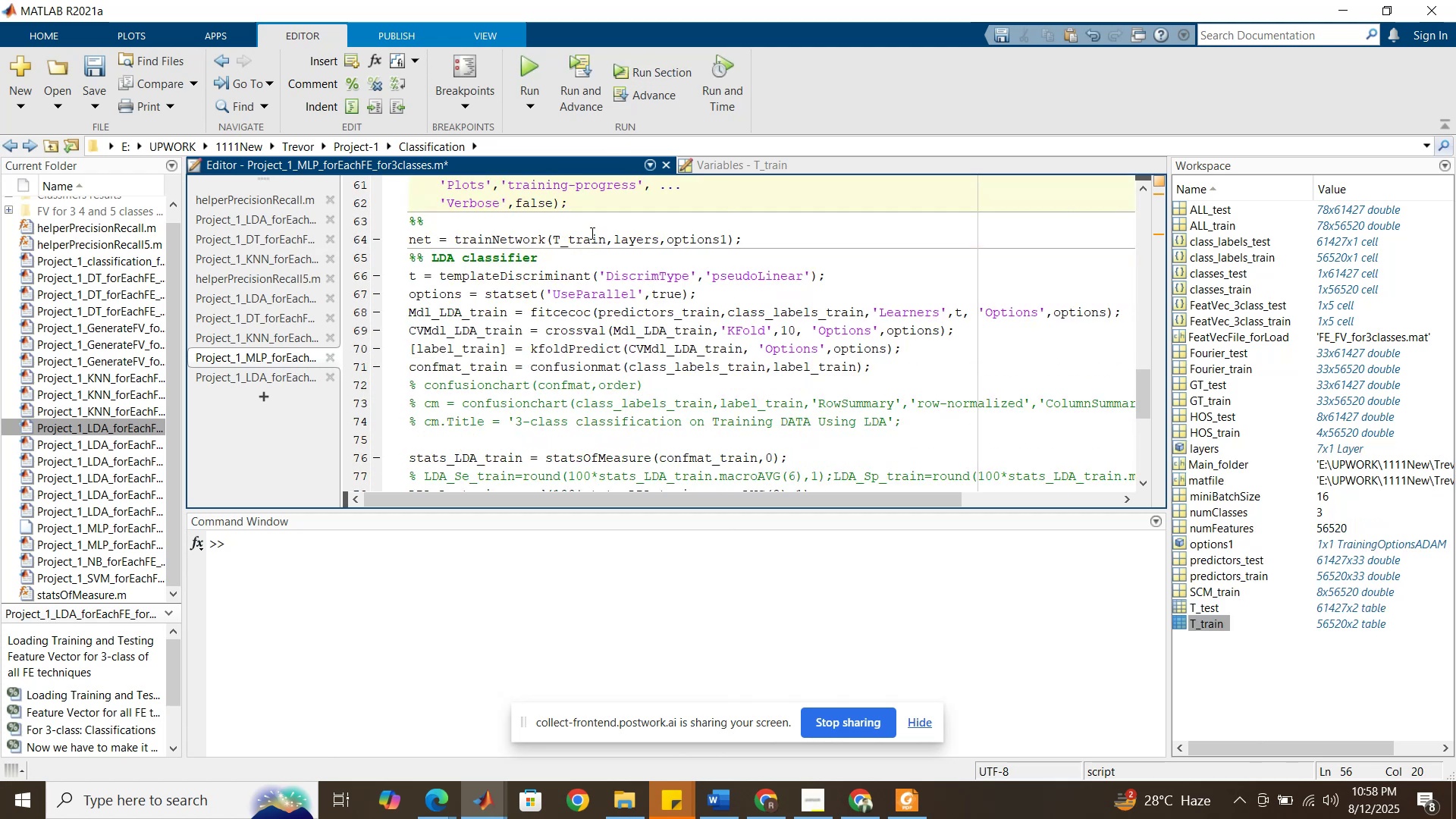 
left_click([592, 232])
 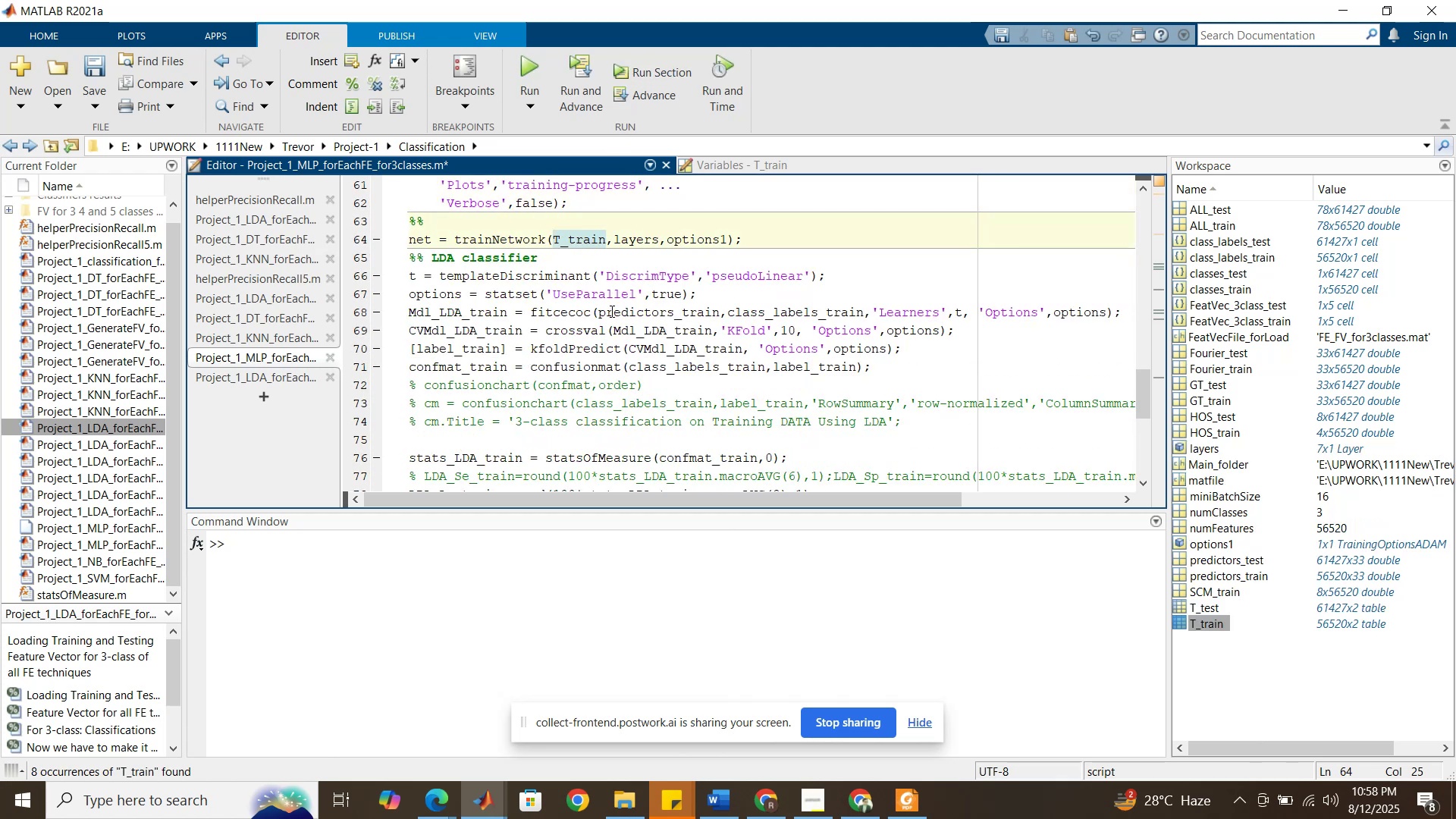 
left_click_drag(start_coordinate=[596, 313], to_coordinate=[864, 312])
 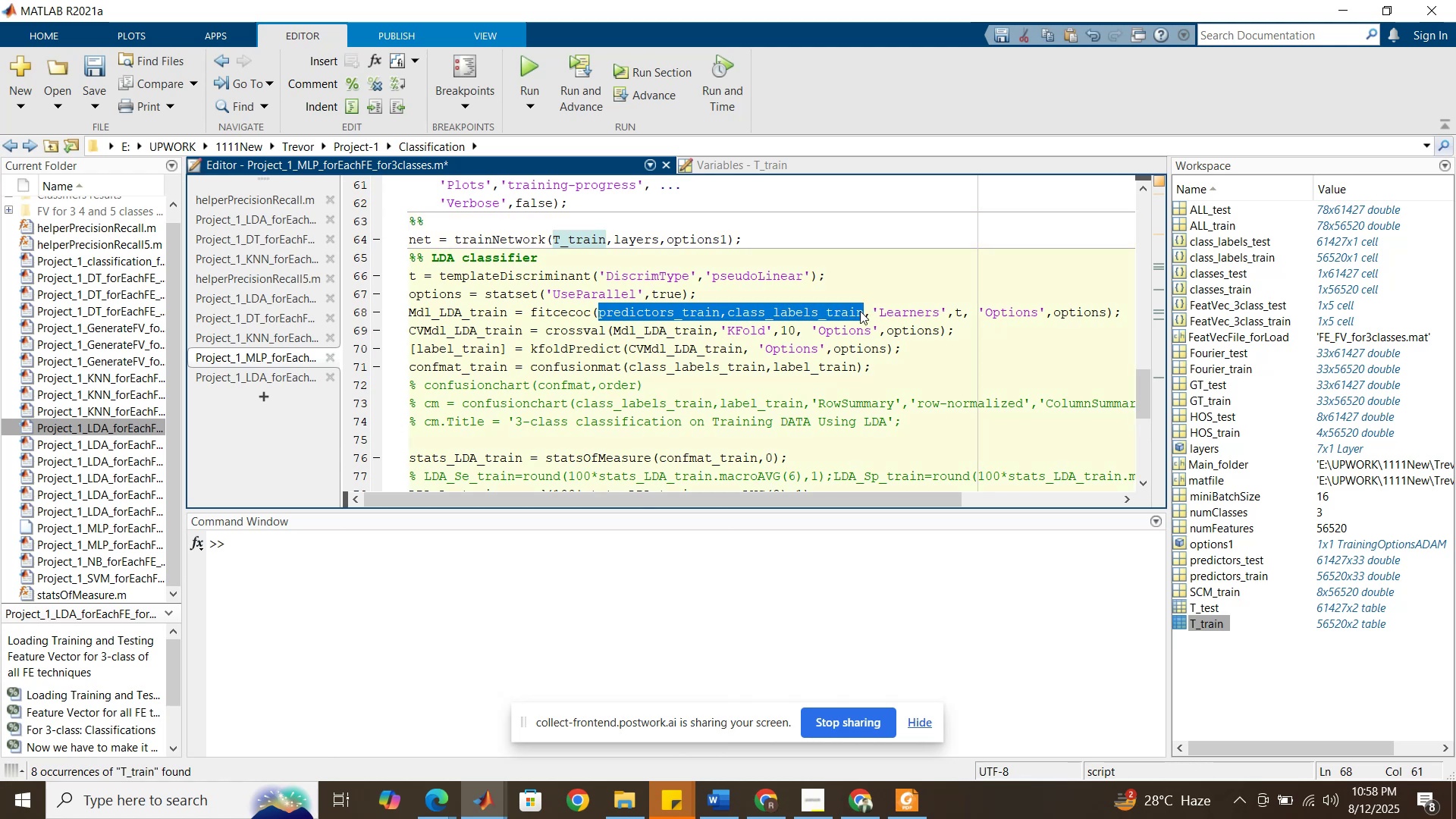 
key(Control+C)
 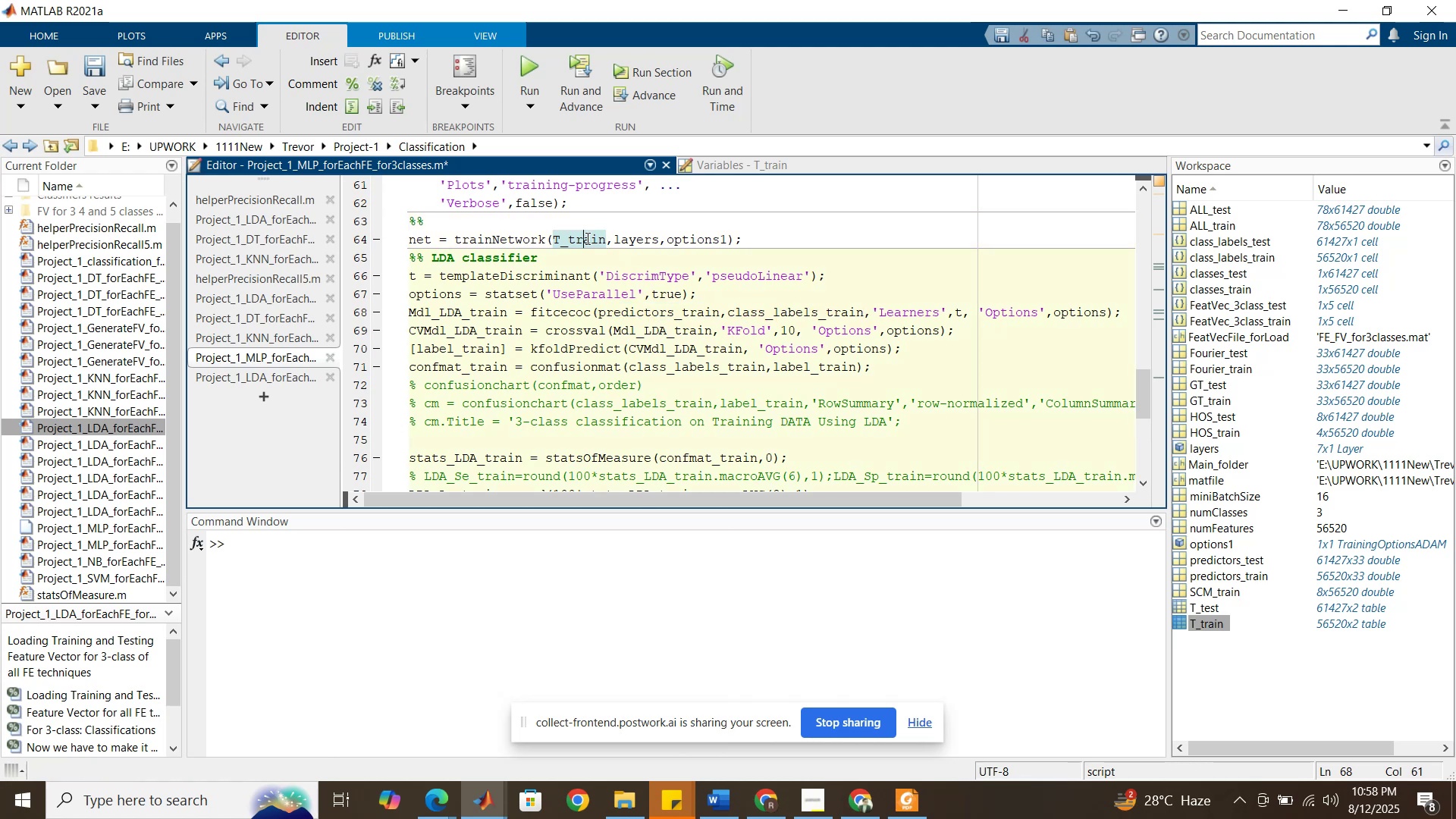 
double_click([586, 238])
 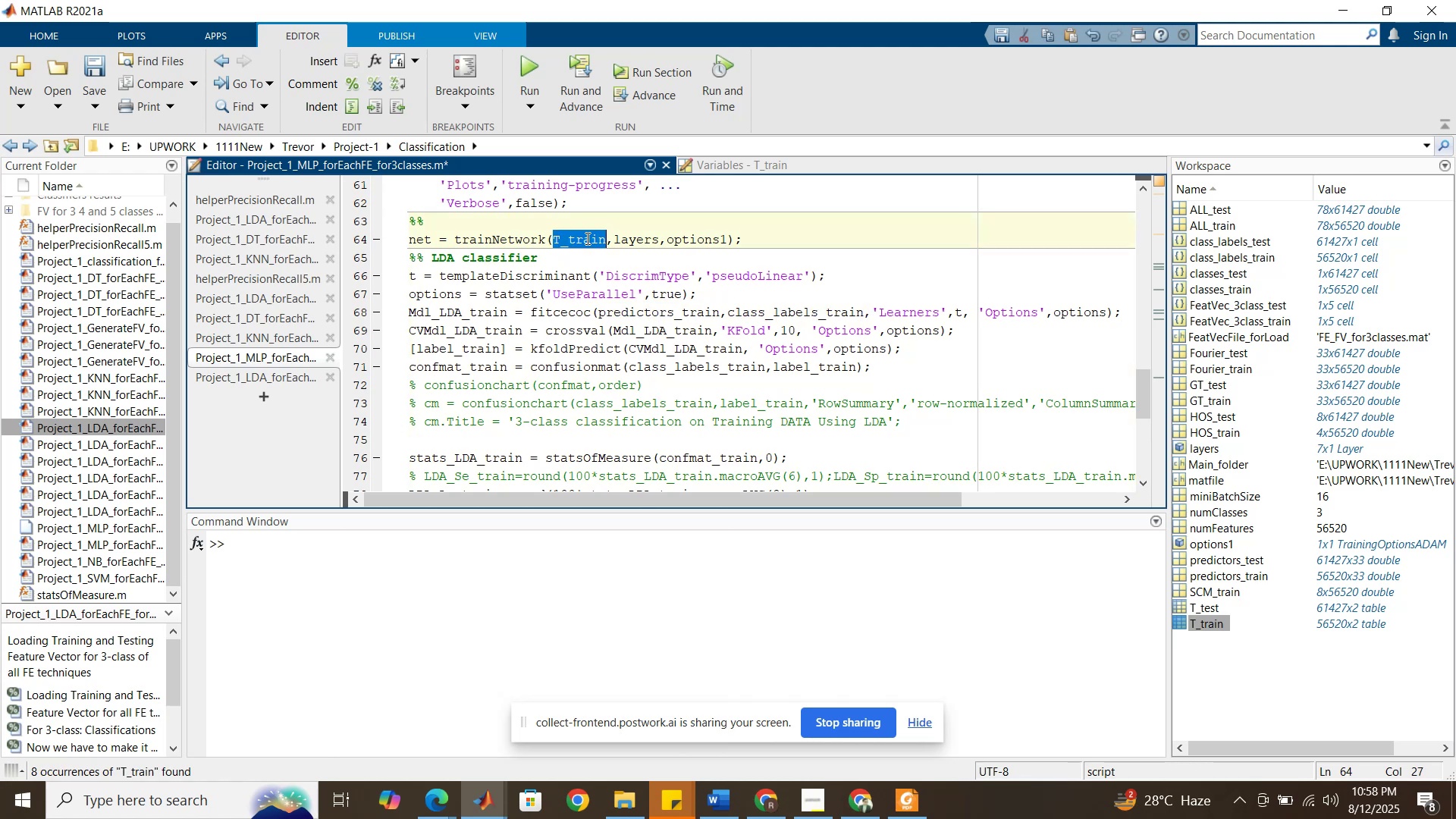 
key(Control+V)
 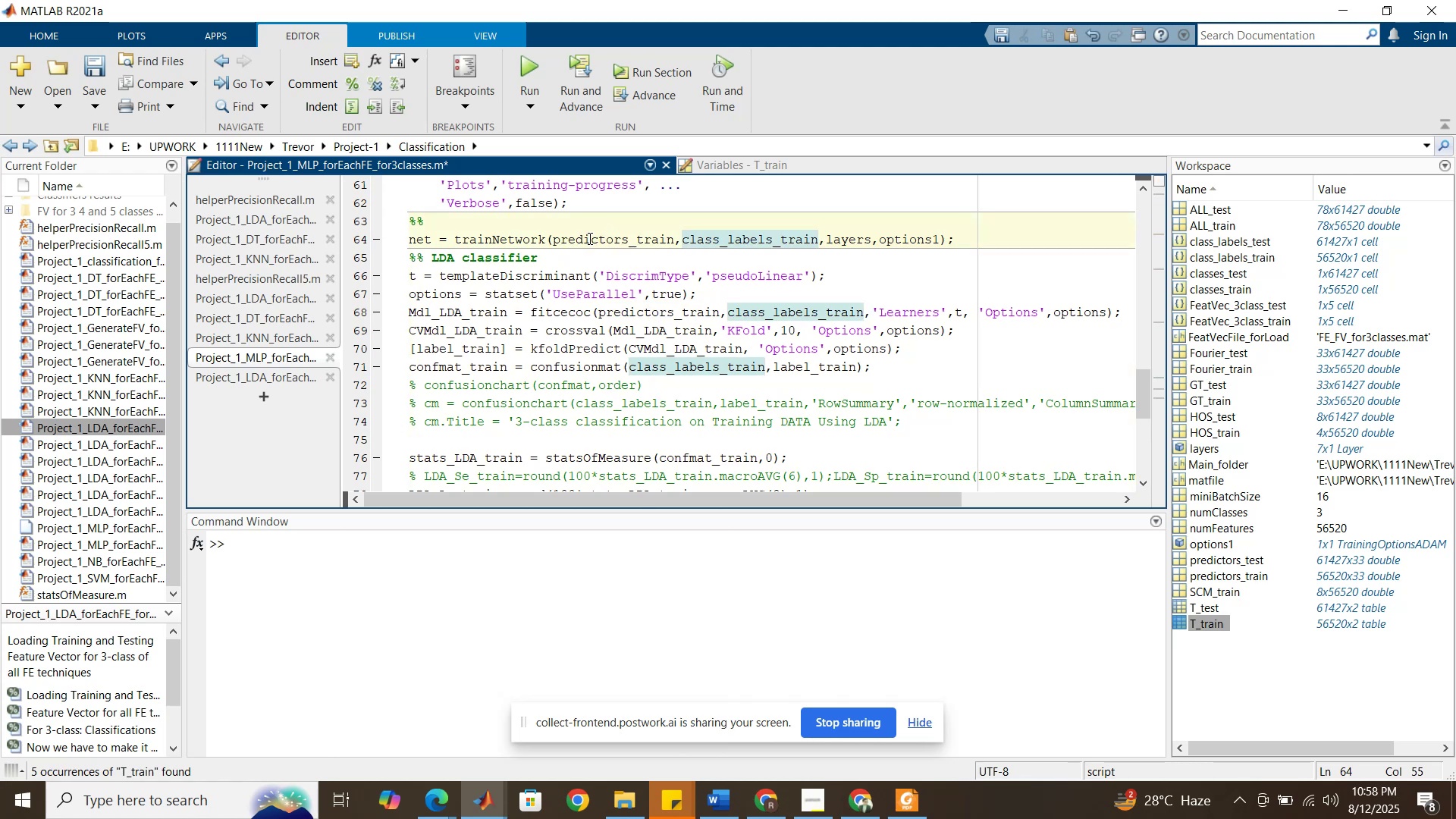 
left_click([588, 238])
 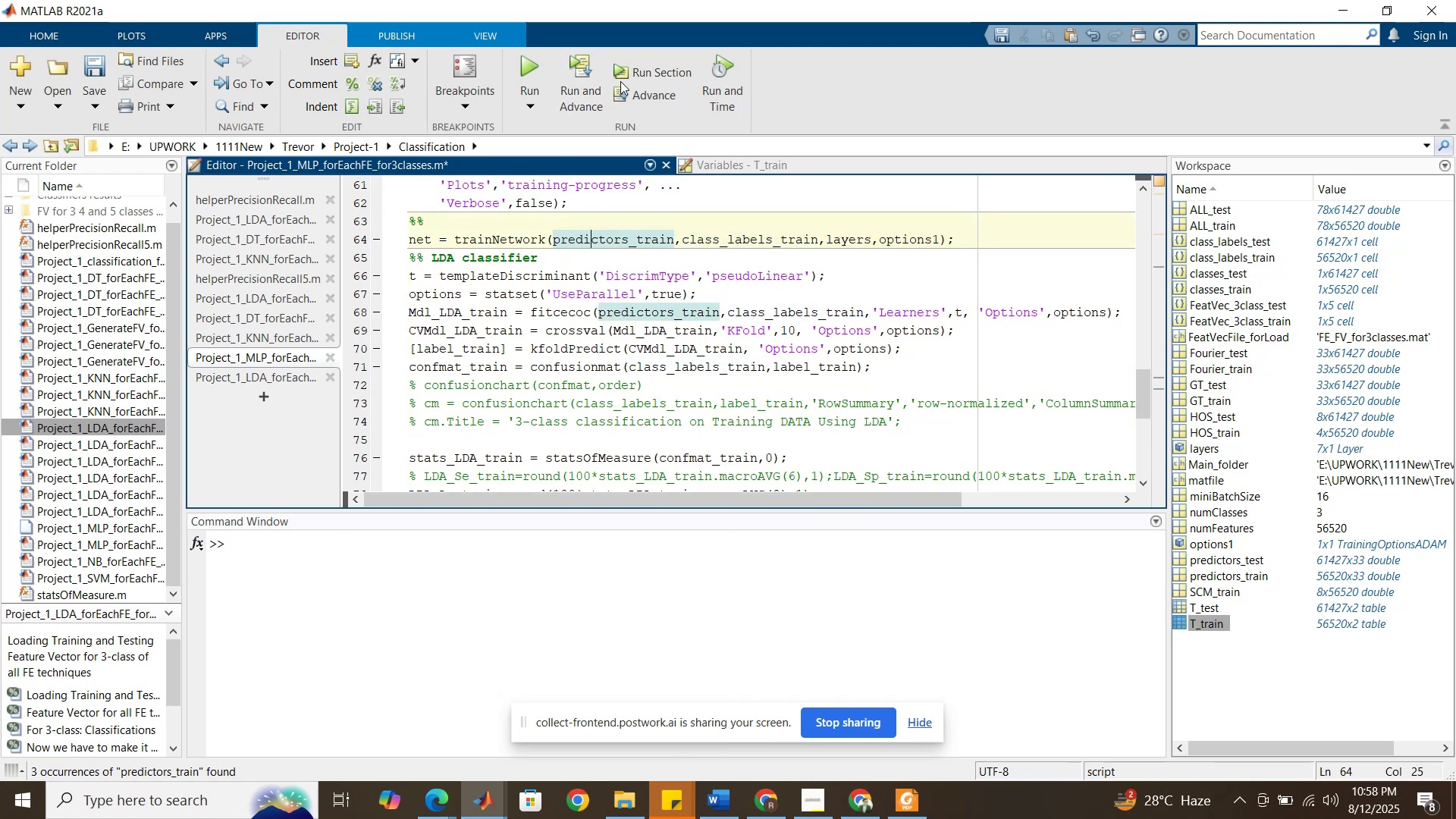 
left_click([649, 72])
 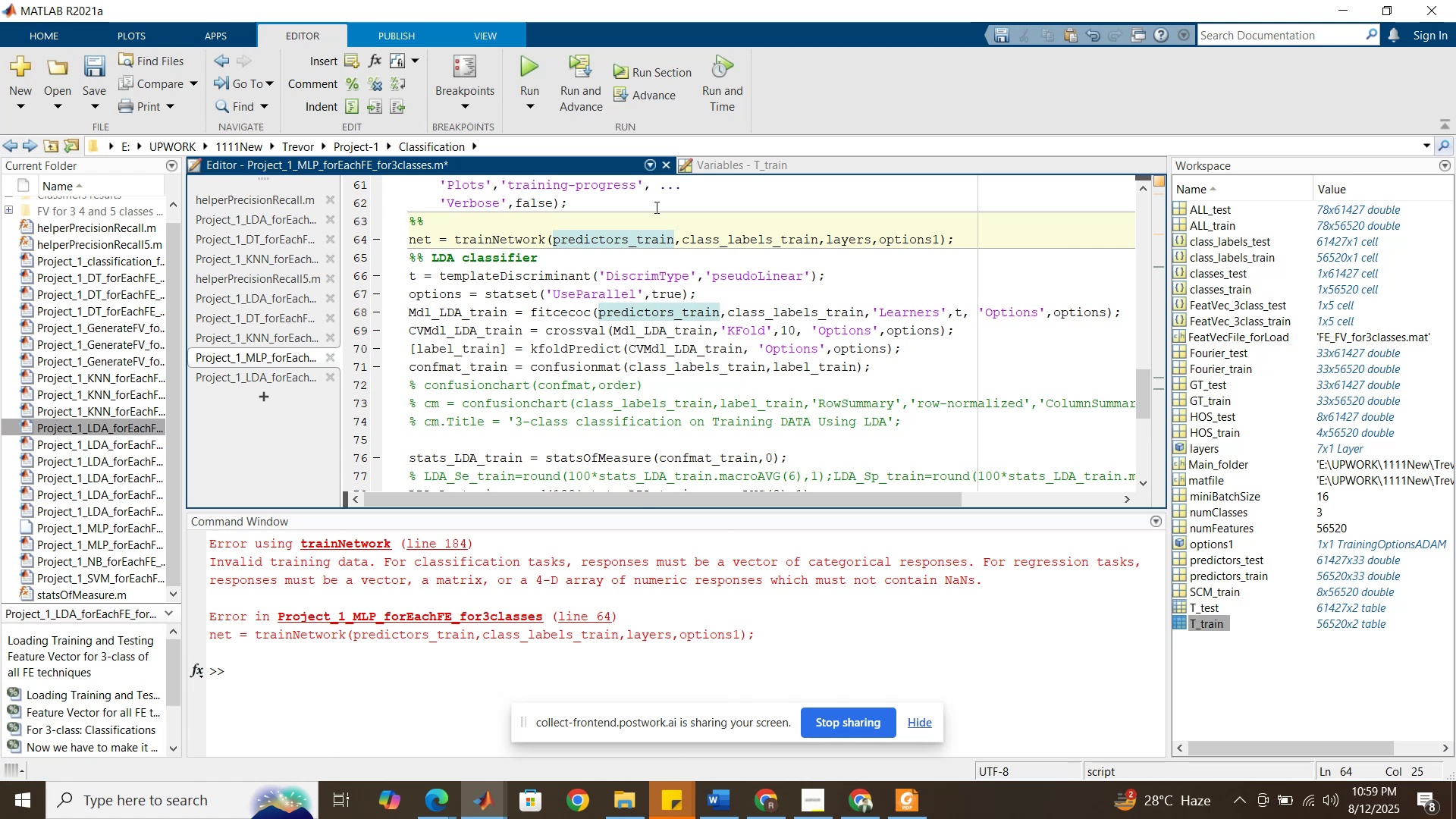 
wait(30.94)
 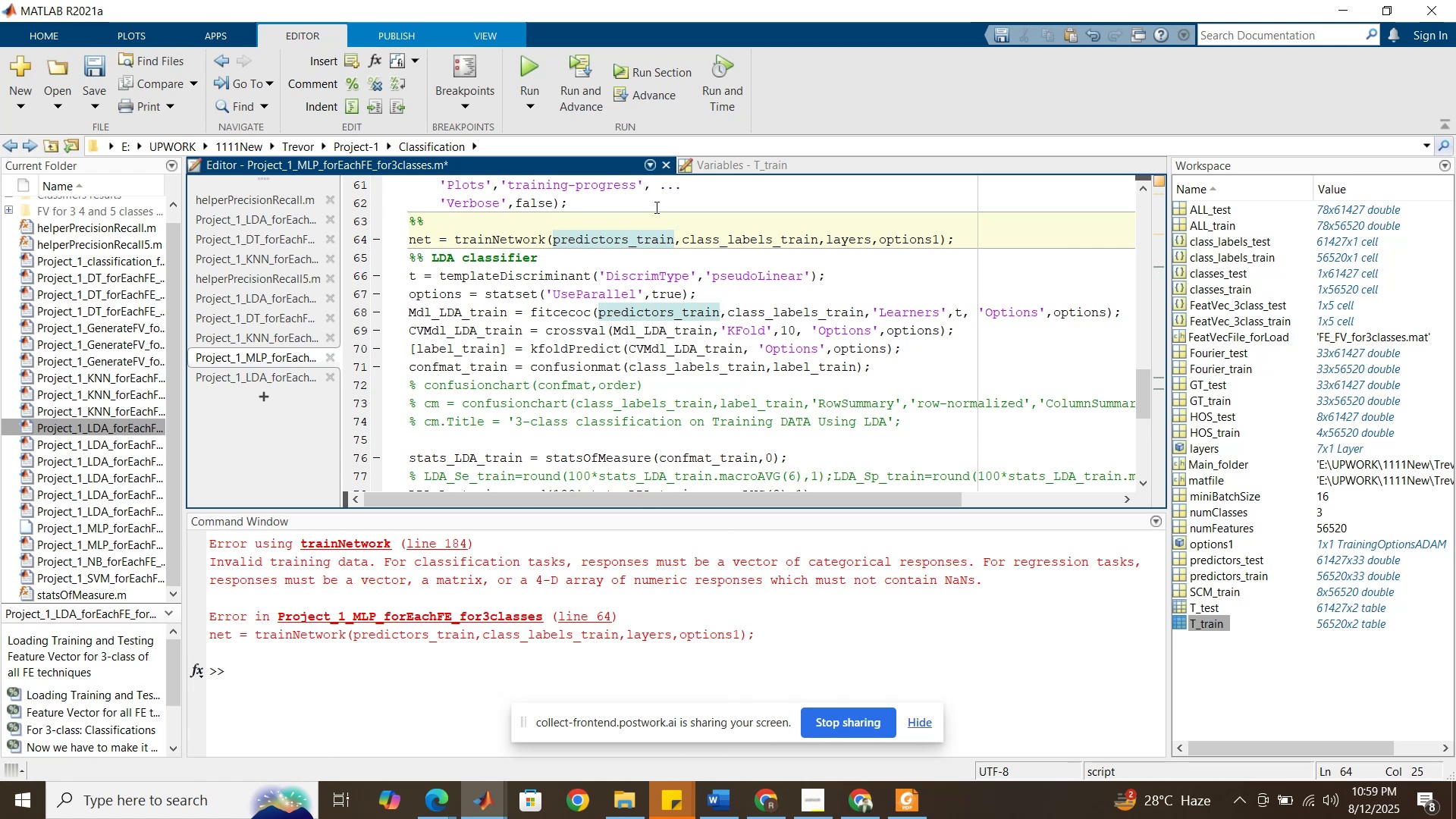 
double_click([805, 309])
 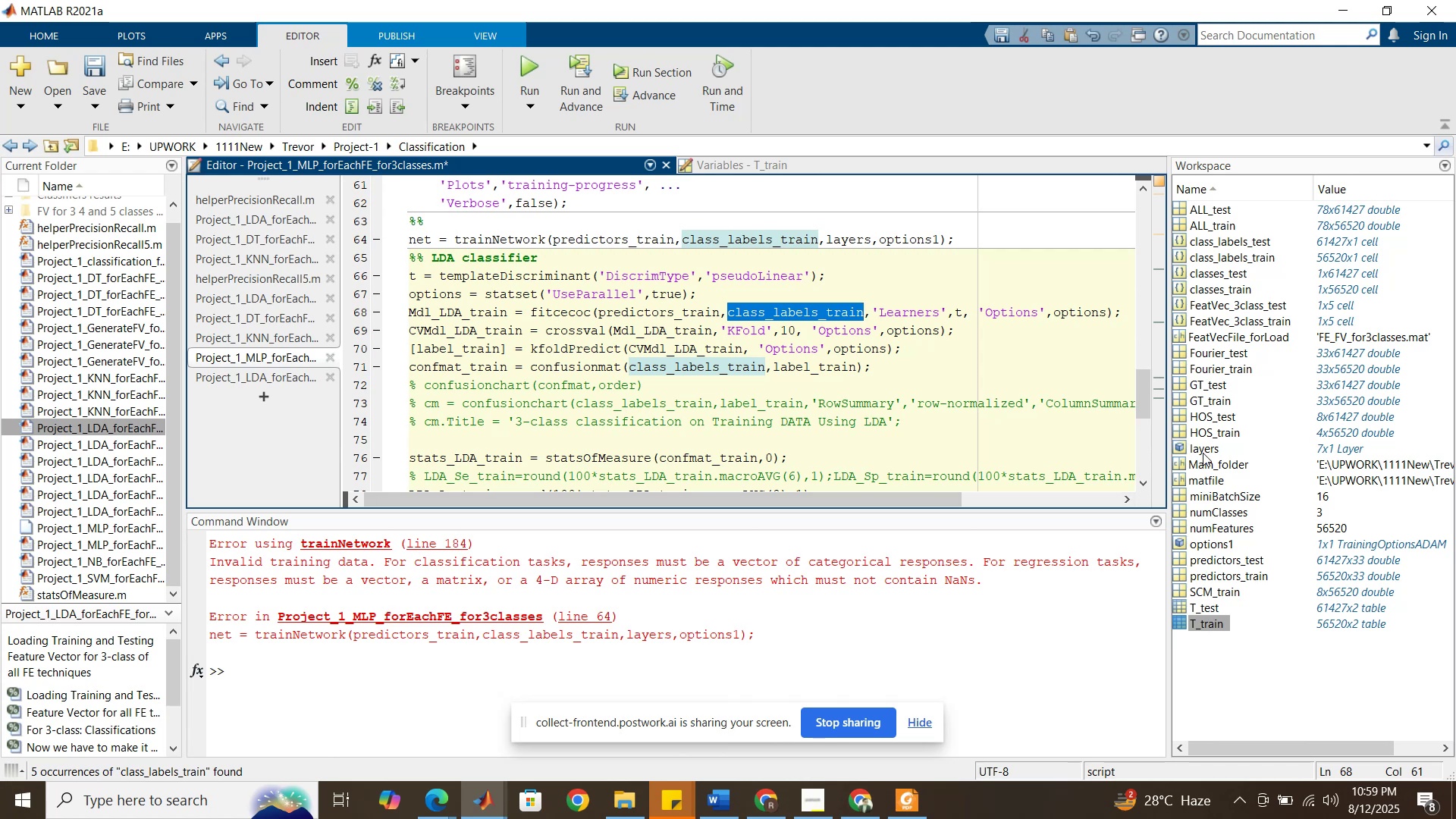 
wait(9.89)
 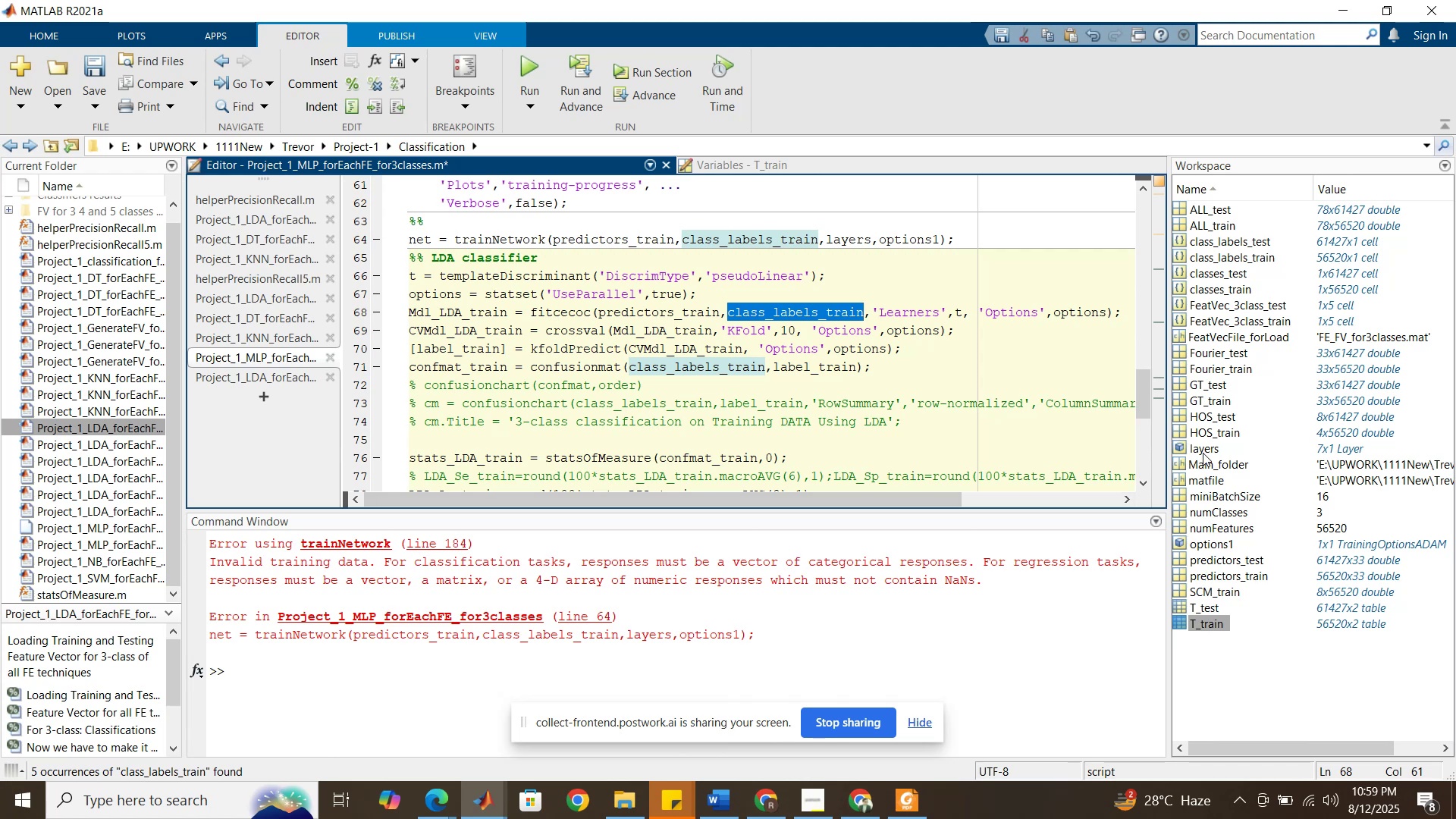 
left_click([1207, 259])
 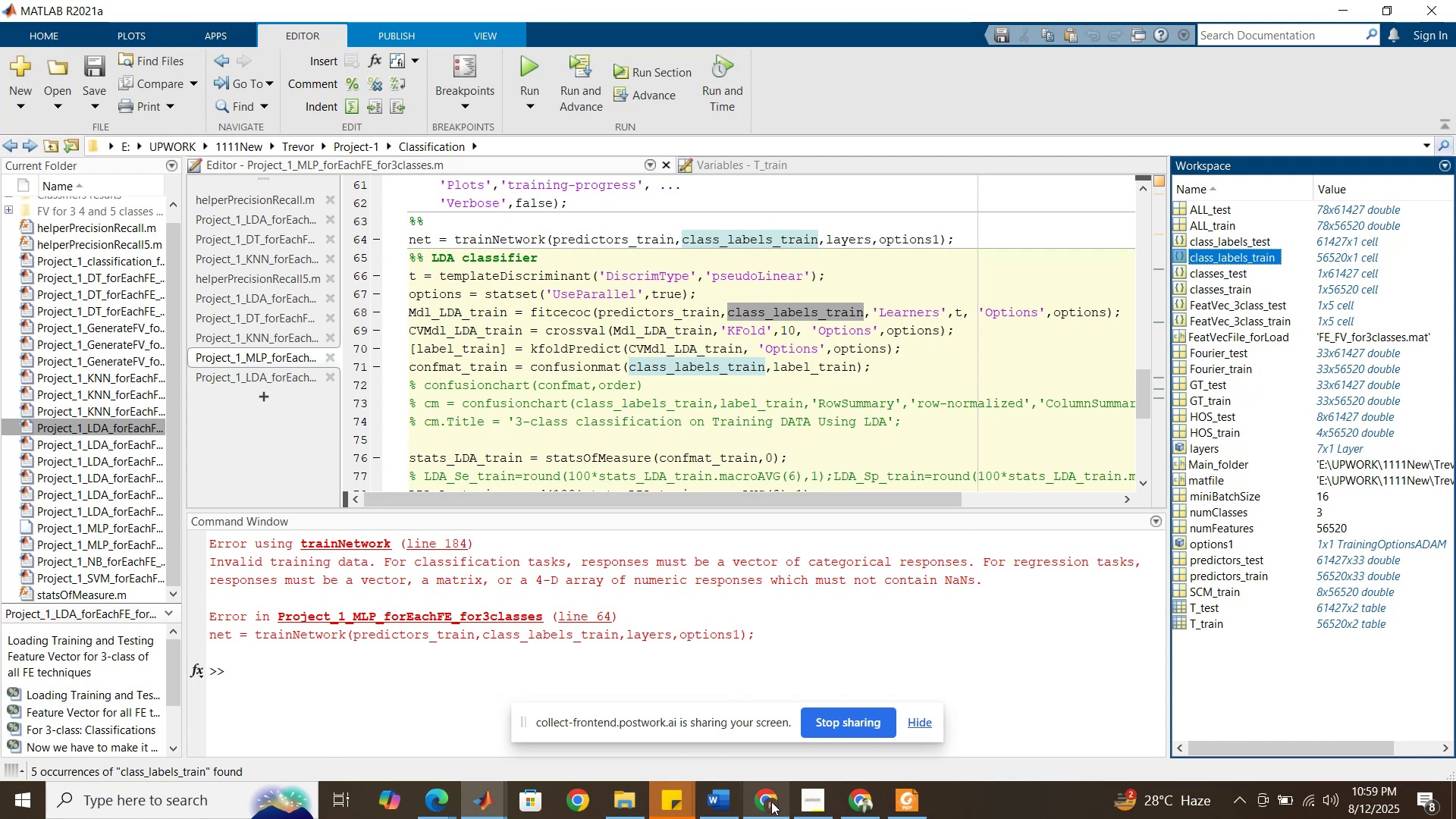 
left_click([766, 806])
 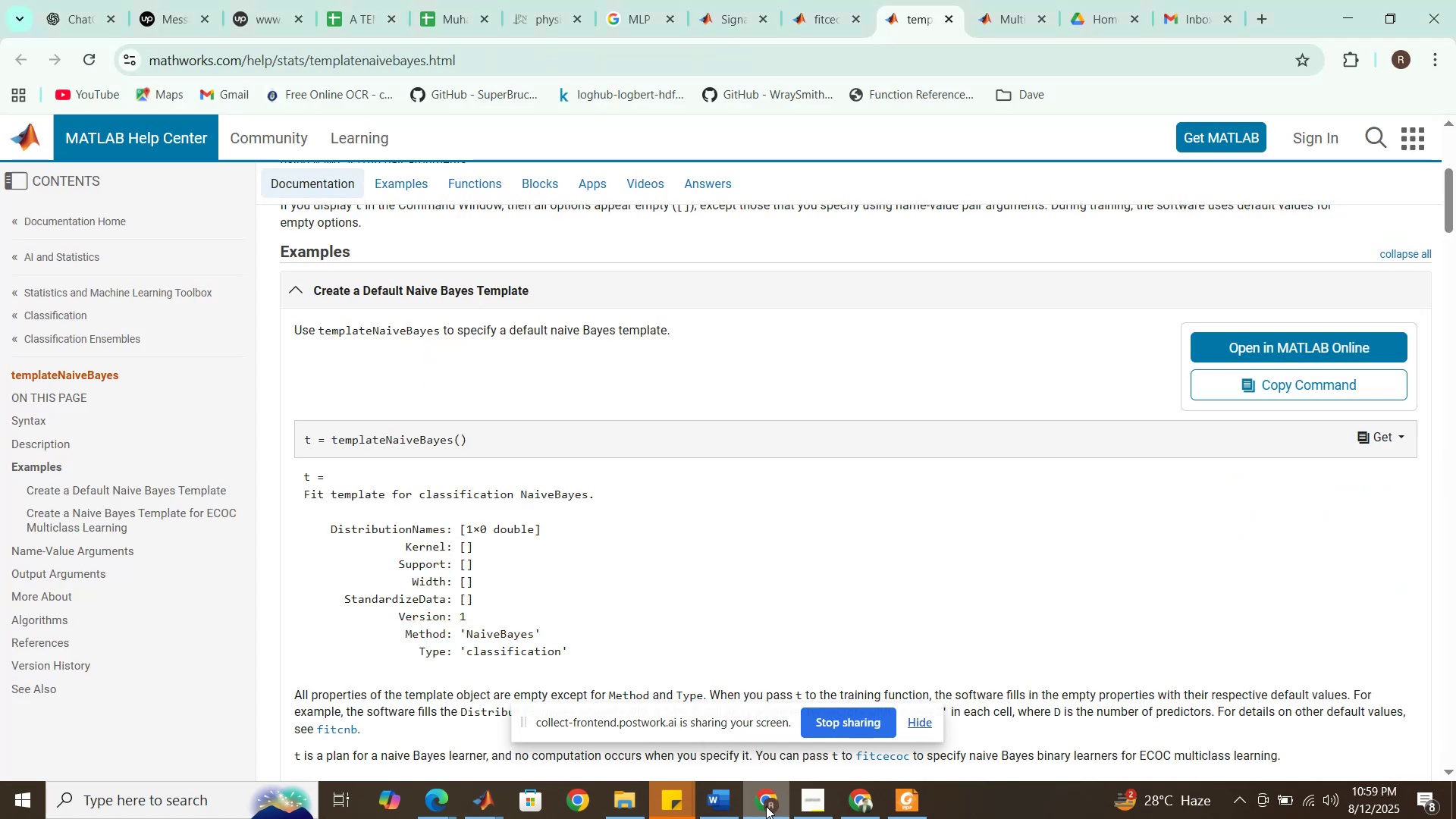 
left_click([766, 806])
 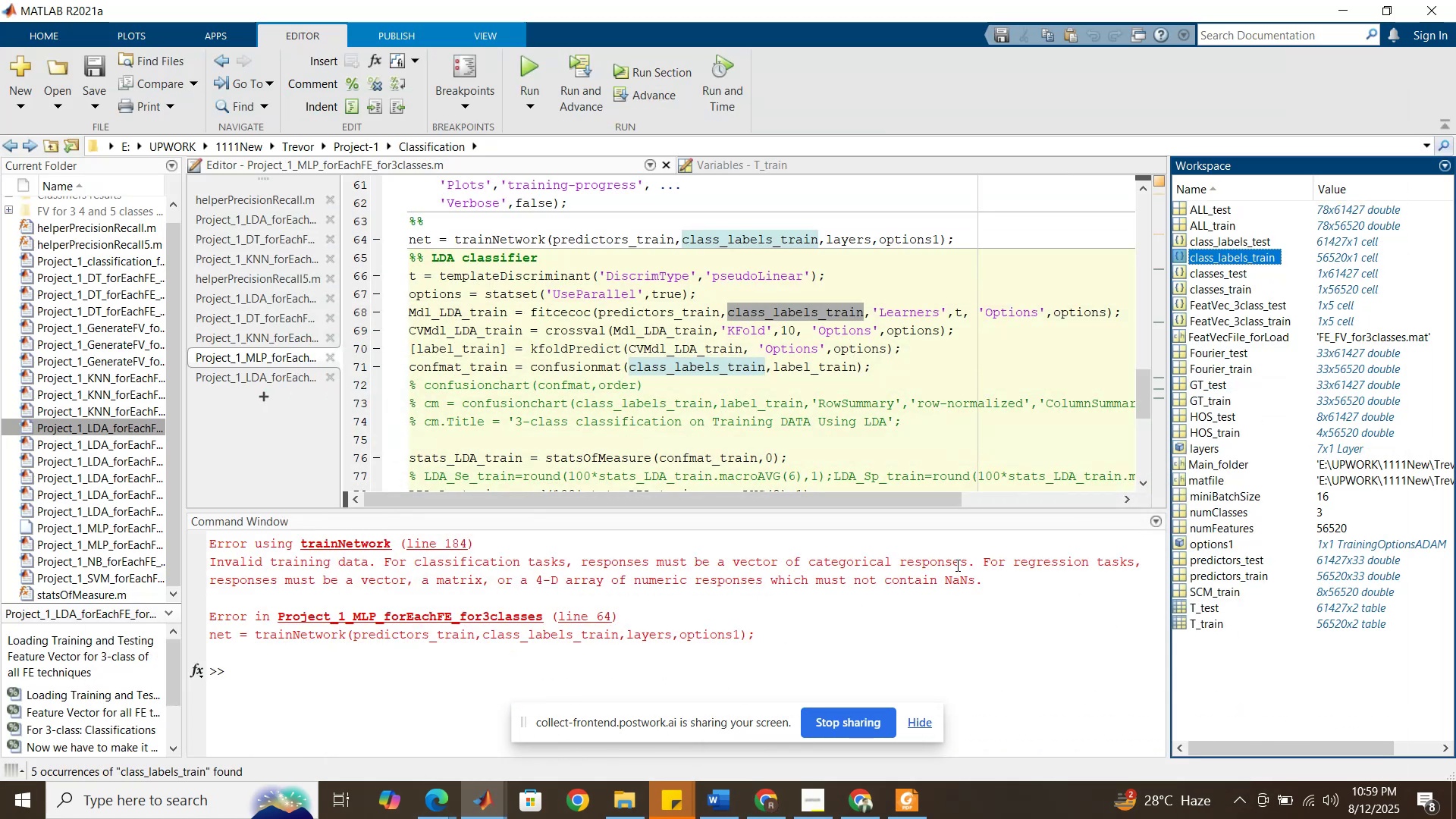 
left_click_drag(start_coordinate=[967, 562], to_coordinate=[805, 562])
 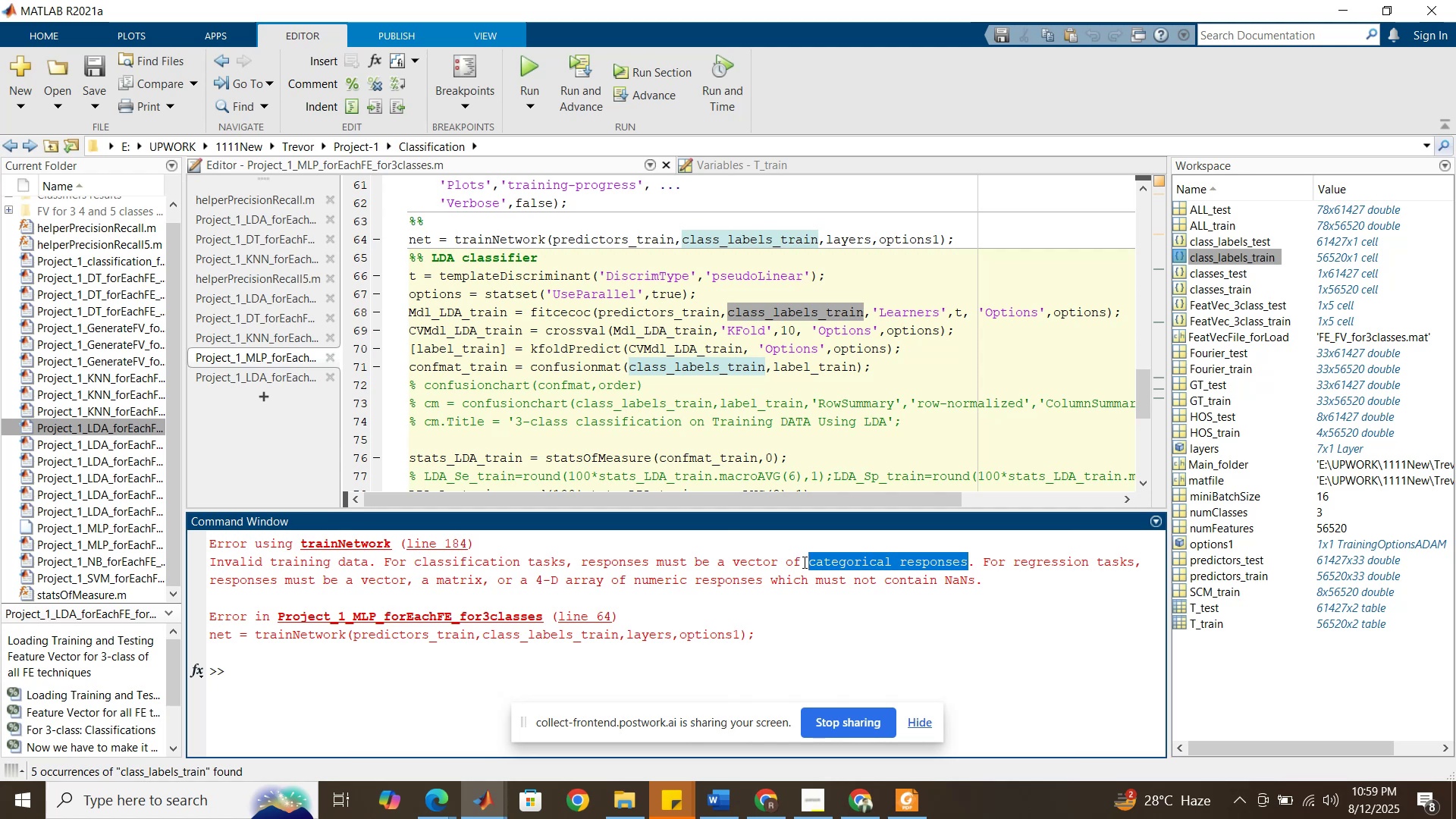 
hold_key(key=ControlLeft, duration=1.08)
 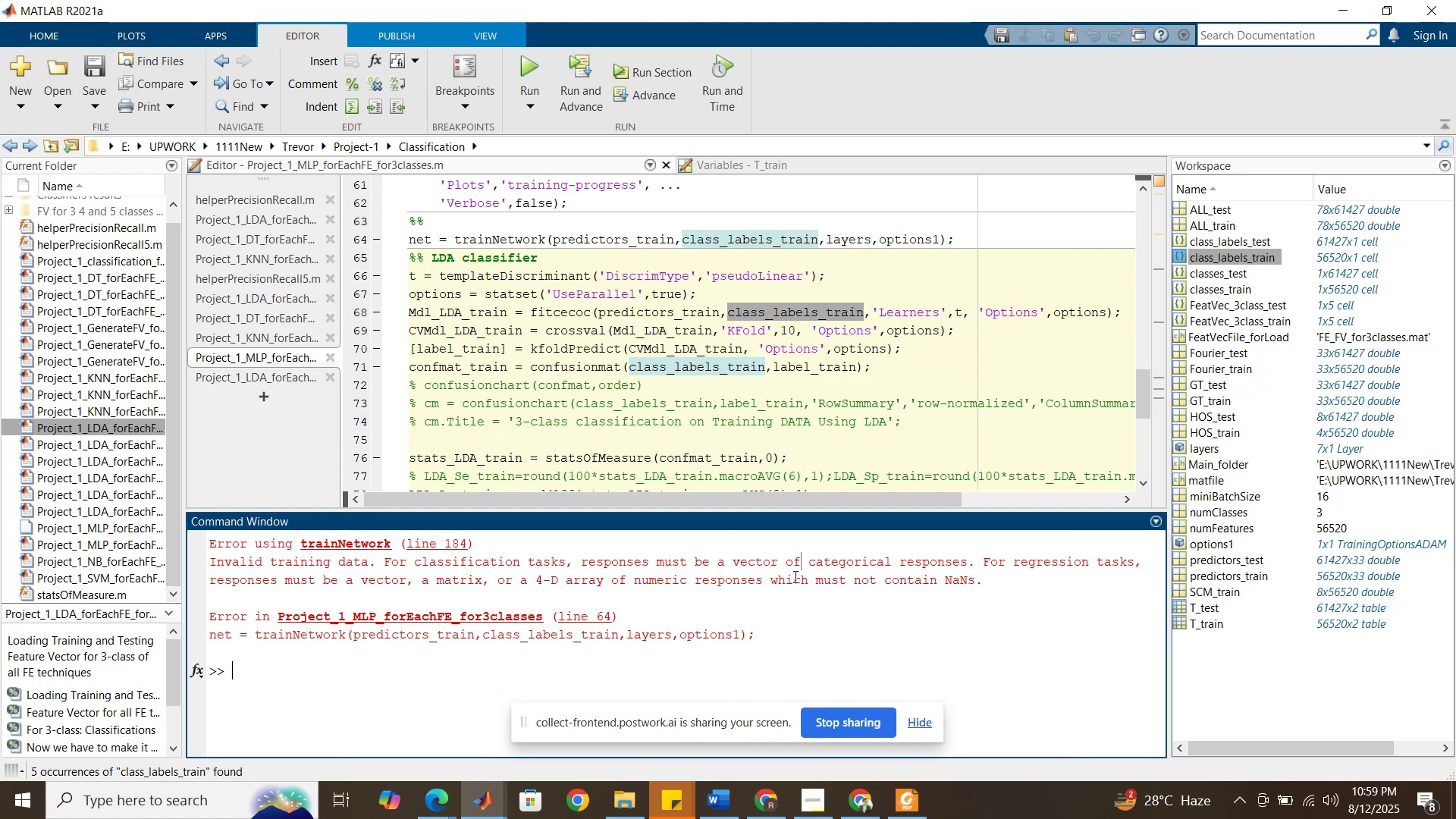 
left_click_drag(start_coordinate=[809, 563], to_coordinate=[966, 562])
 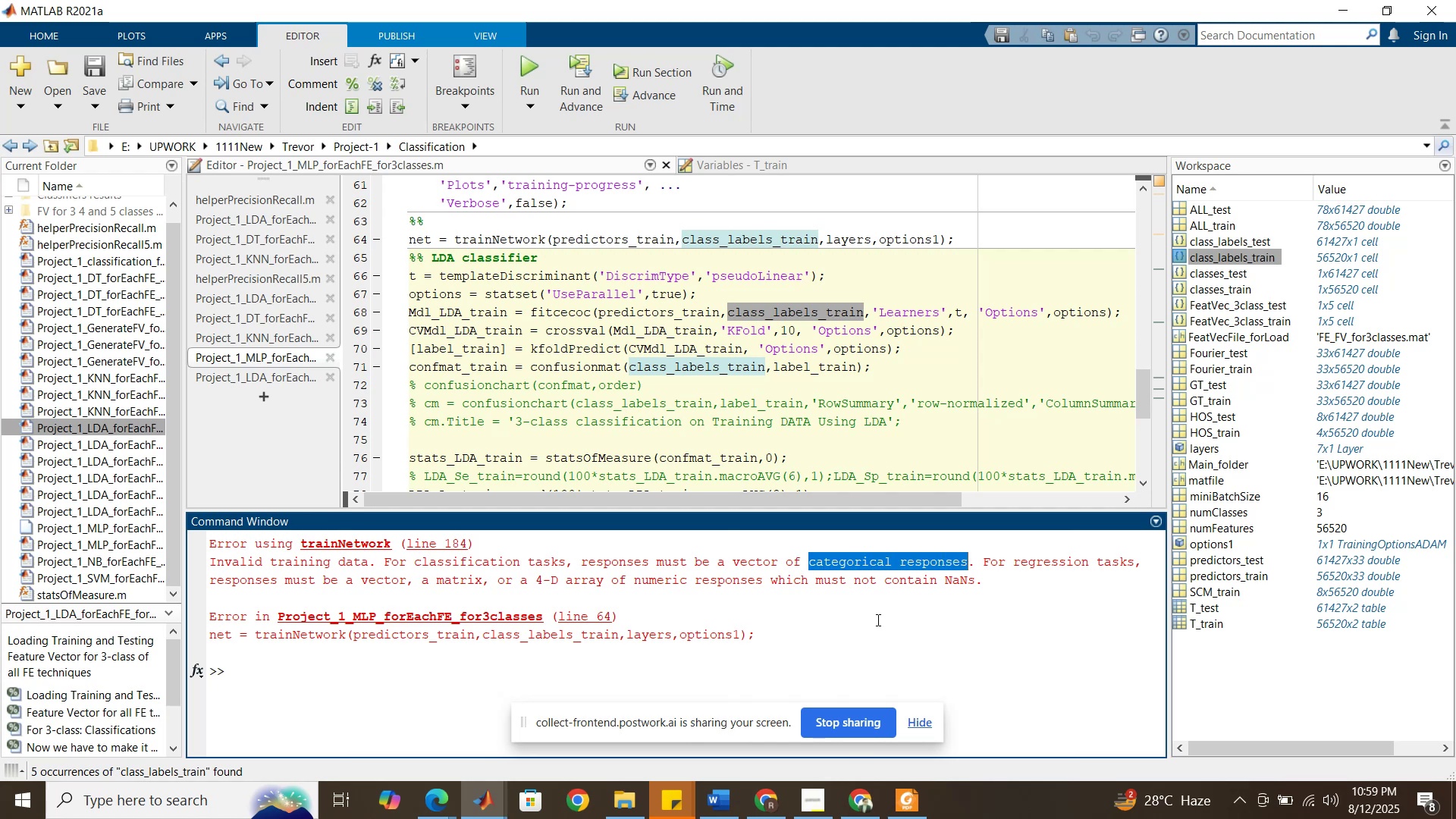 
hold_key(key=ControlLeft, duration=1.52)
 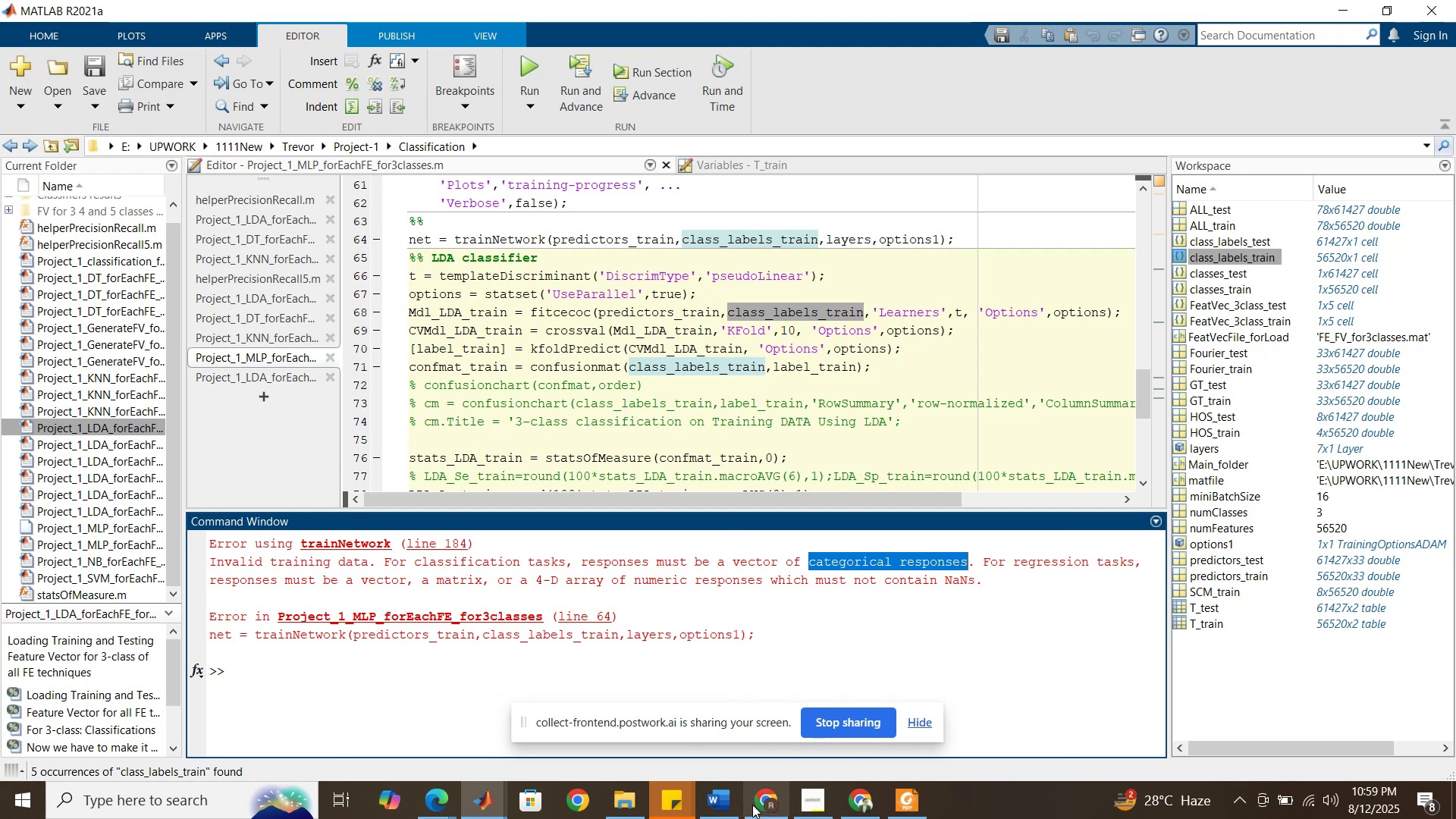 
key(Control+C)
 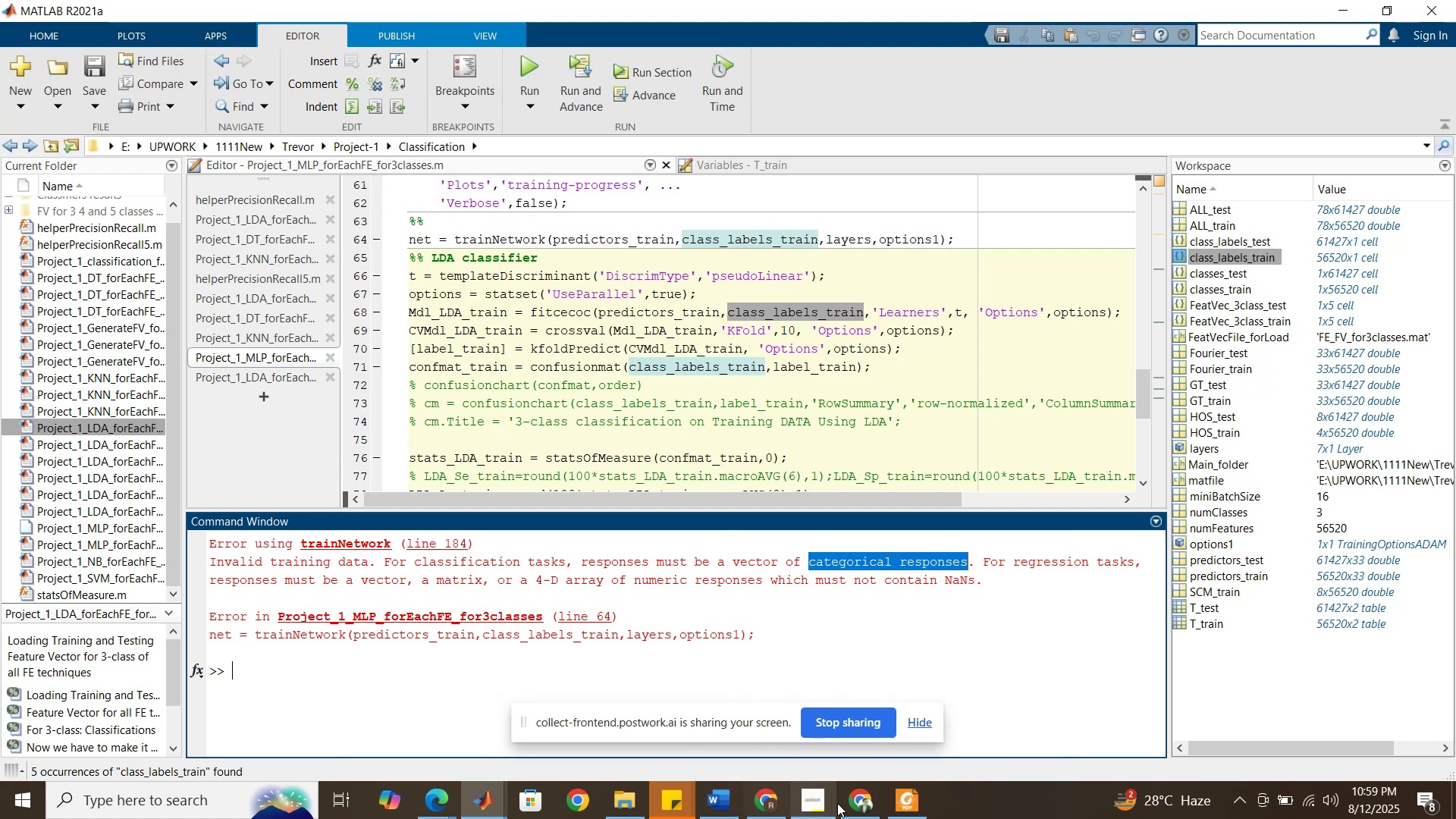 
left_click([855, 806])
 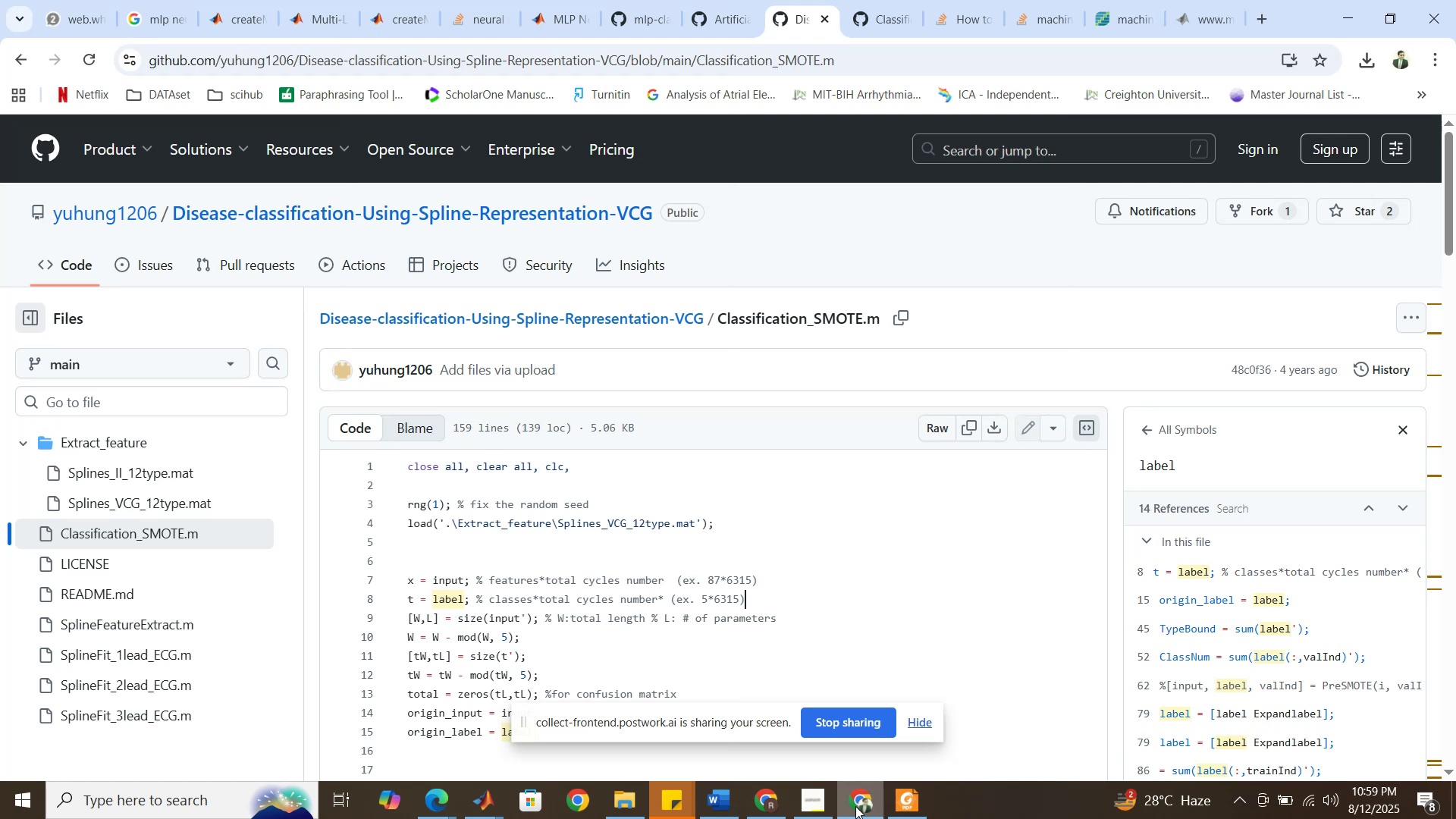 
mouse_move([749, 816])
 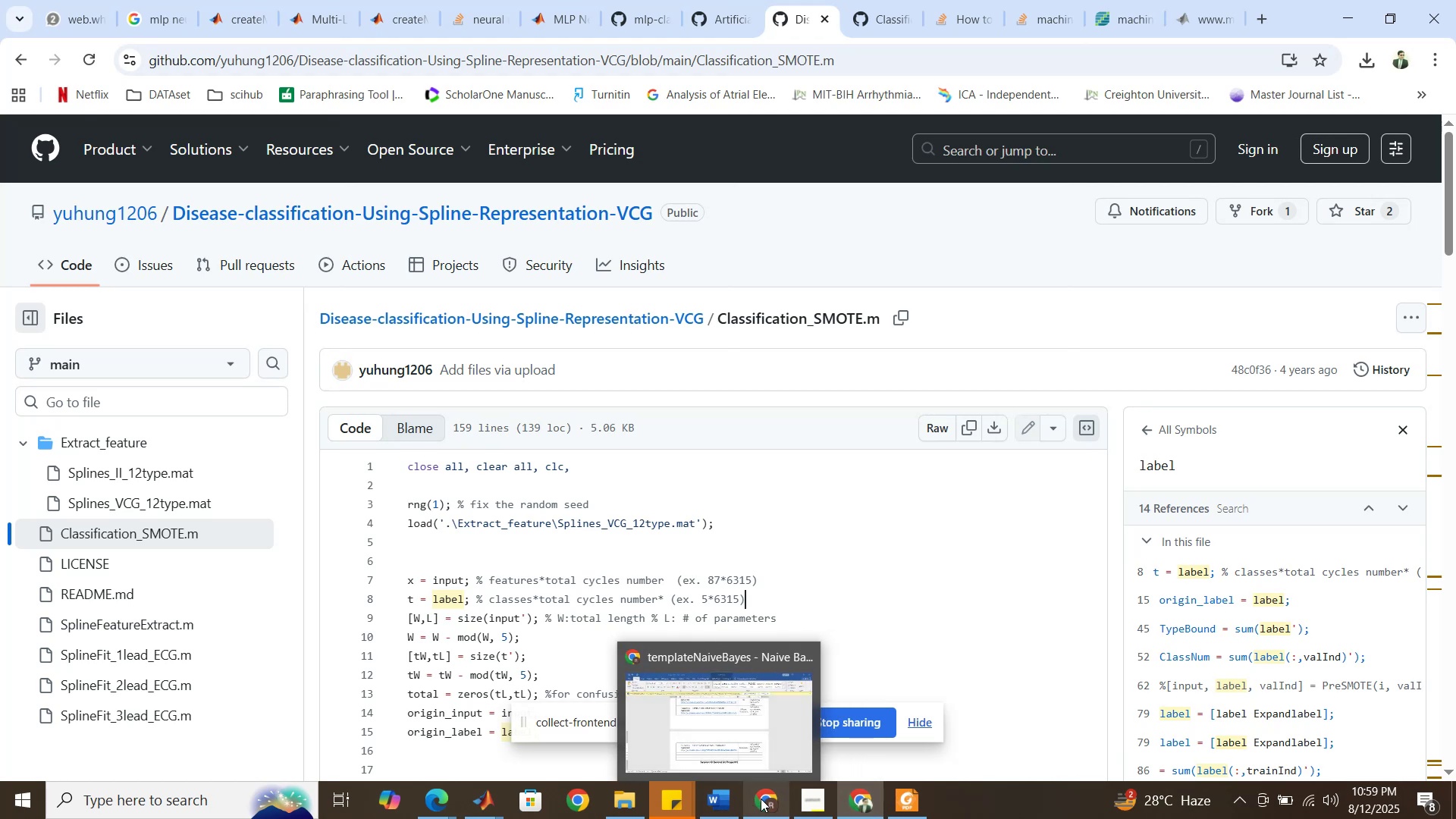 
left_click([761, 799])
 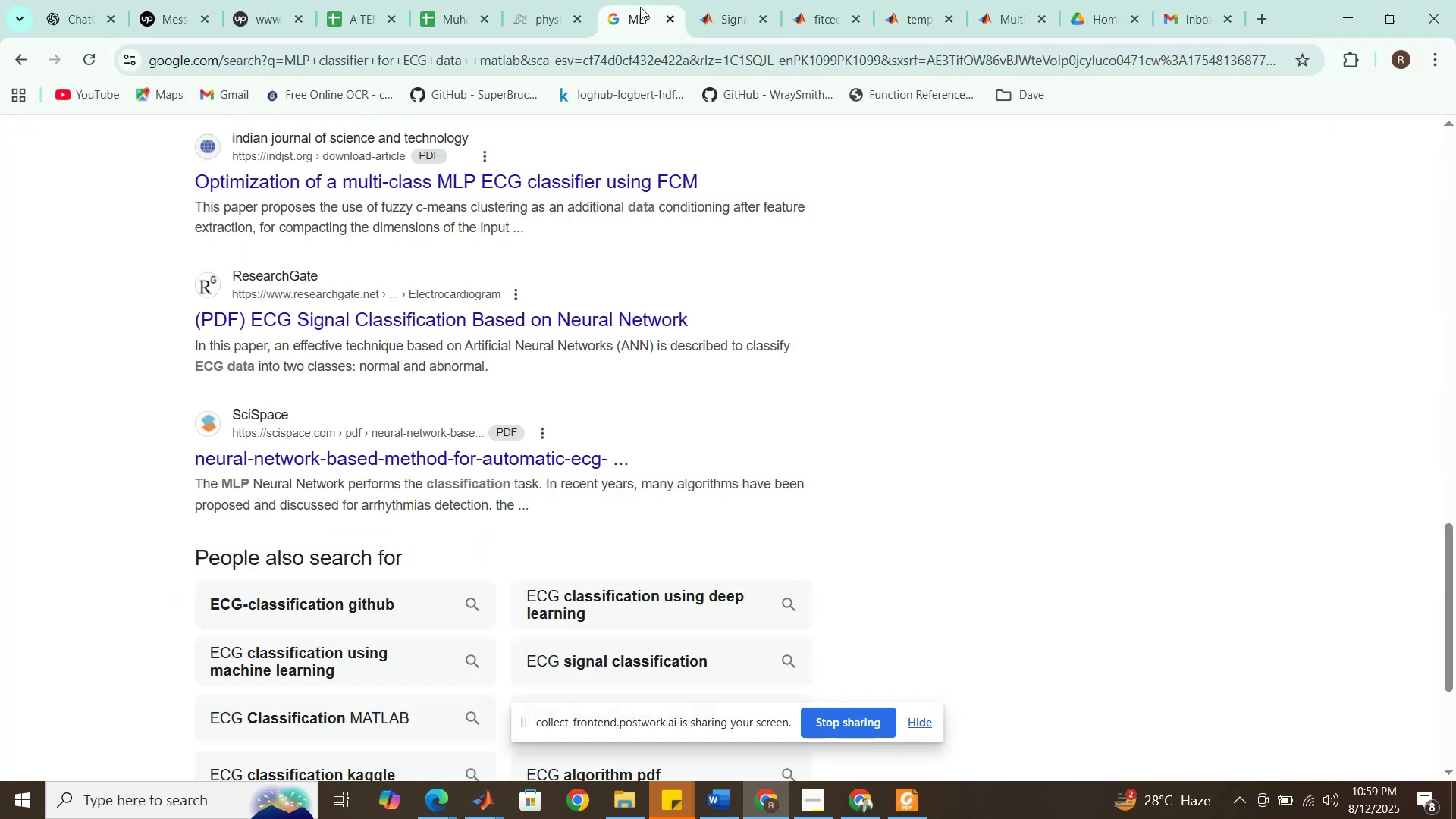 
scroll: coordinate [353, 238], scroll_direction: up, amount: 25.0
 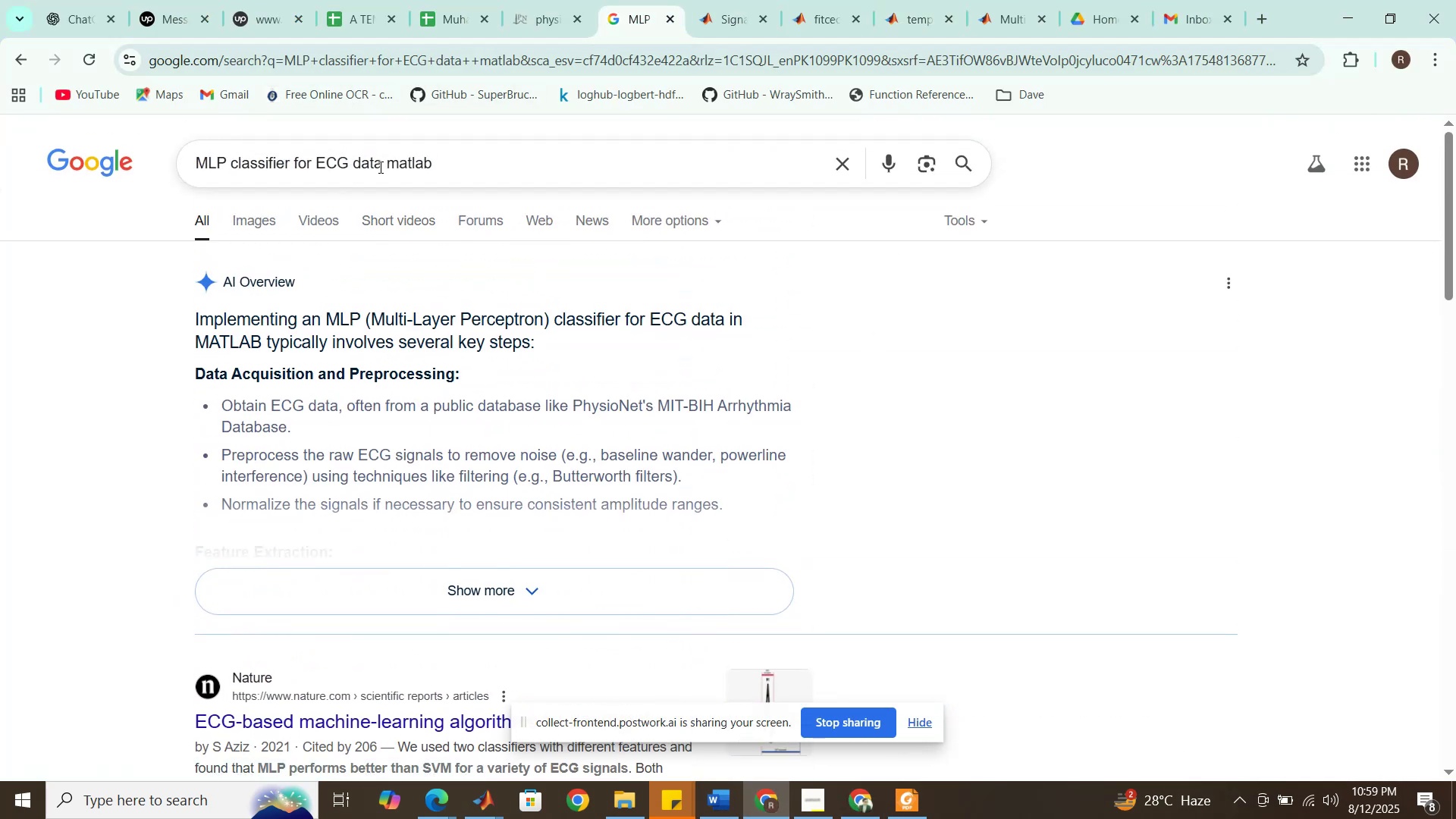 
left_click_drag(start_coordinate=[392, 165], to_coordinate=[387, 160])
 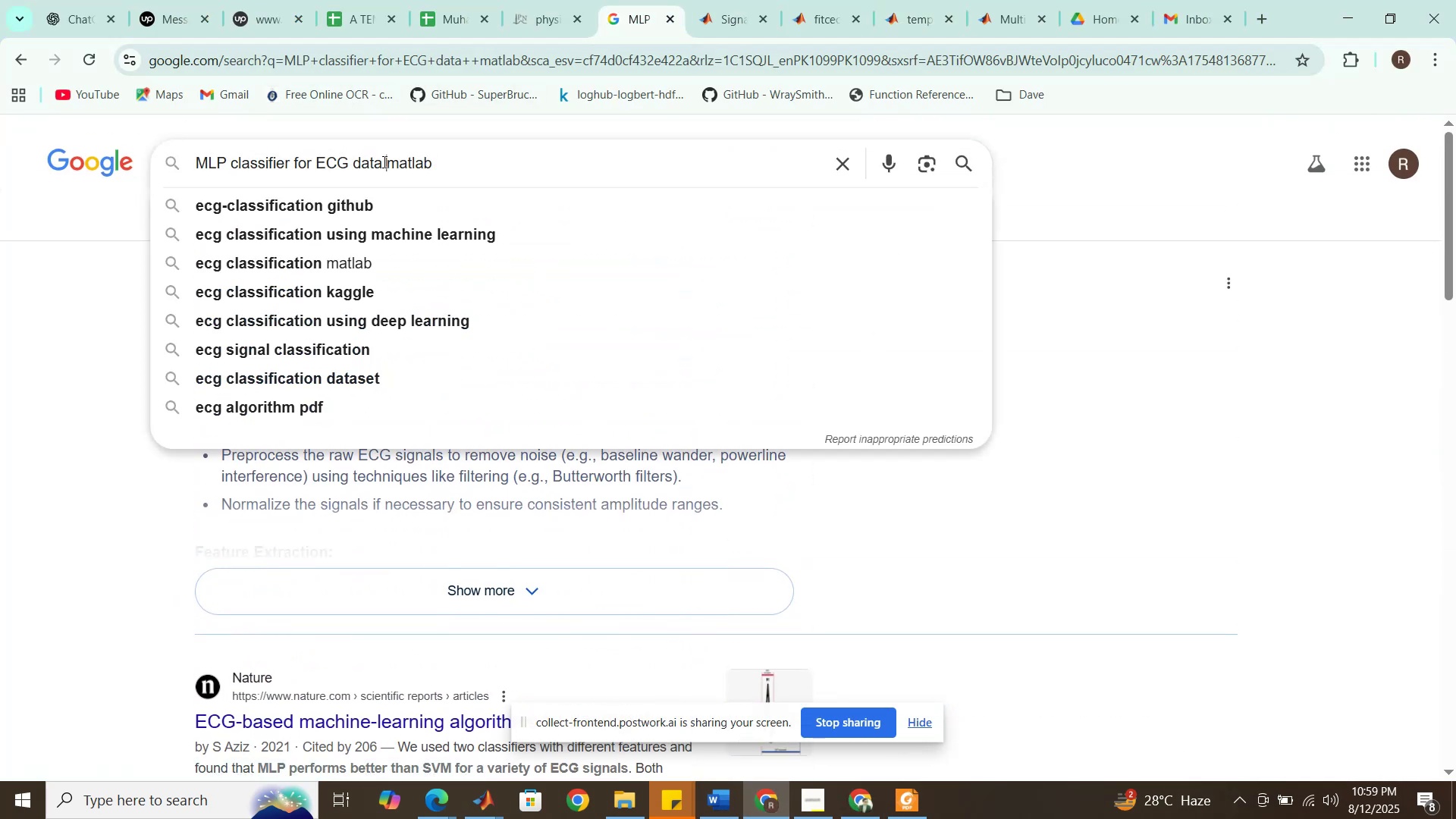 
left_click_drag(start_coordinate=[383, 162], to_coordinate=[168, 156])
 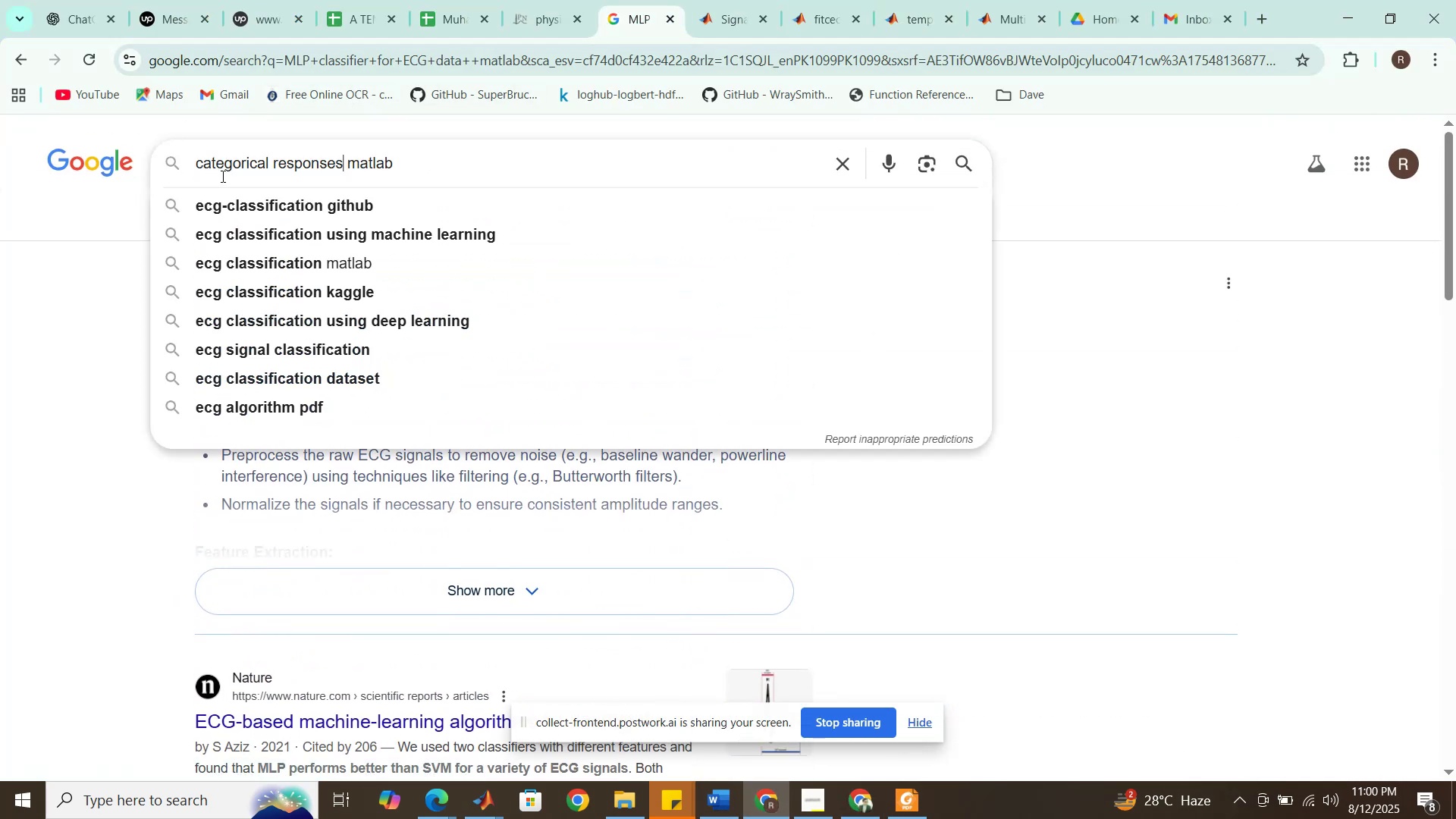 
key(Control+V)
 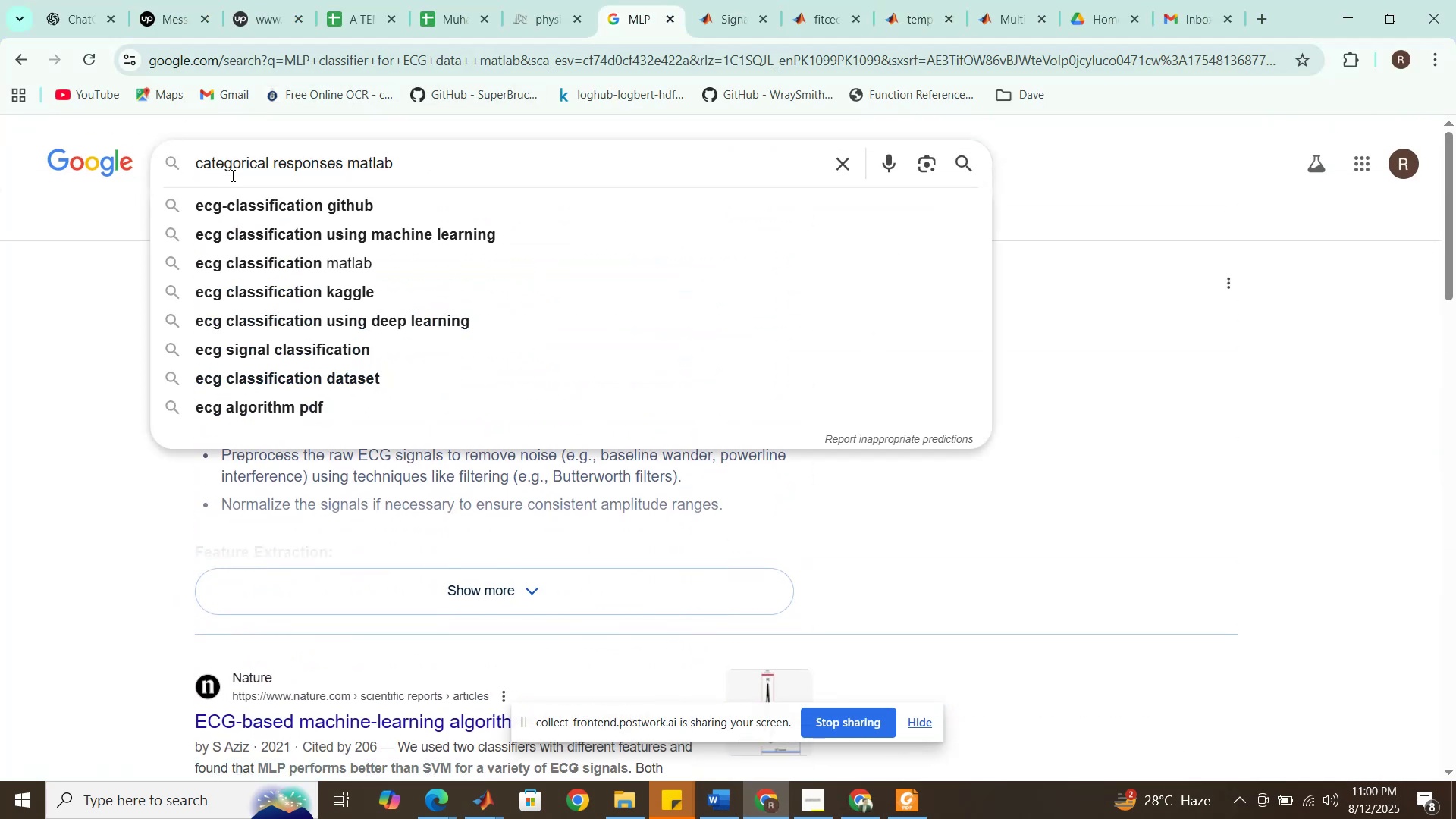 
key(Space)
 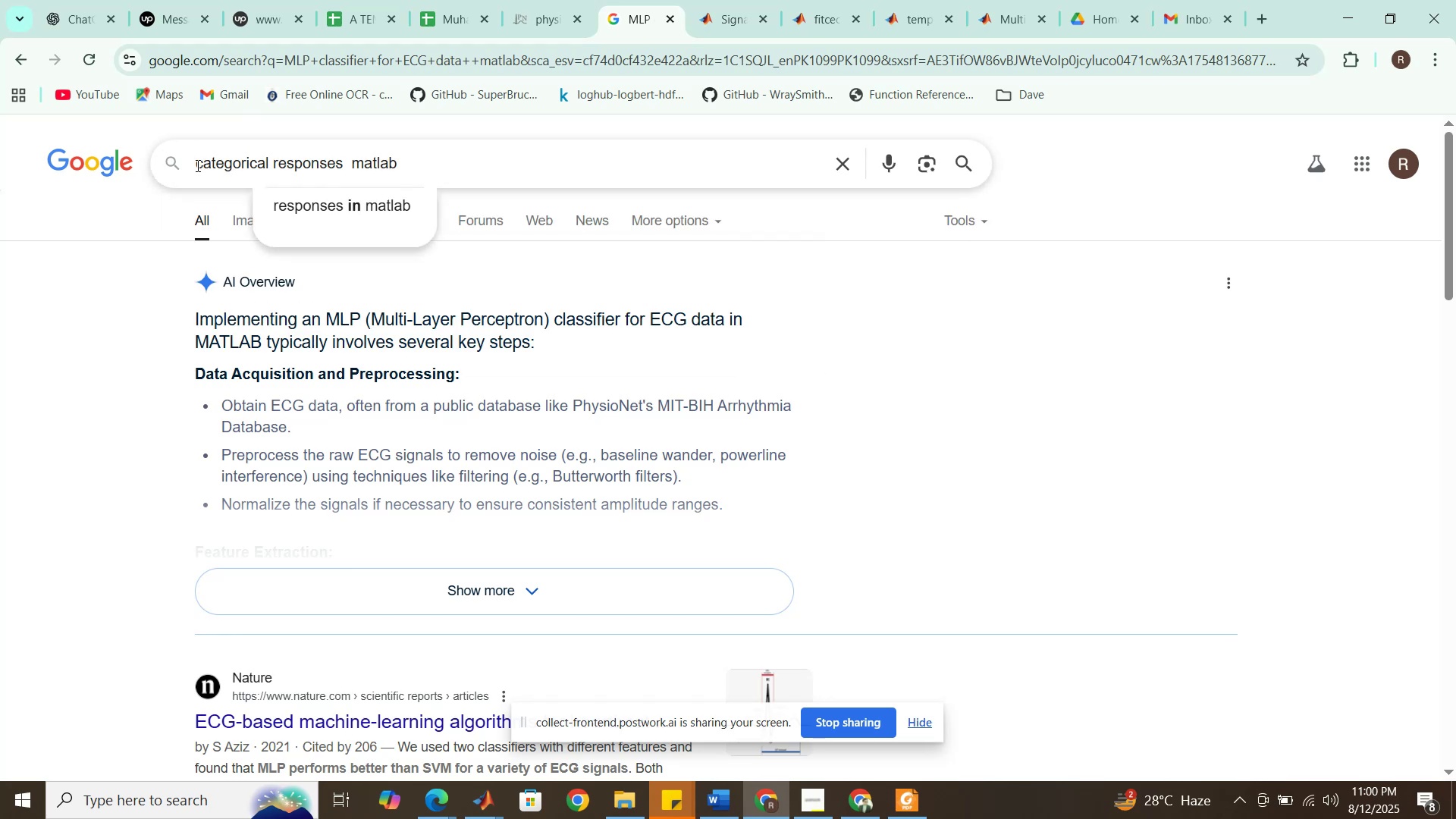 
left_click([196, 165])
 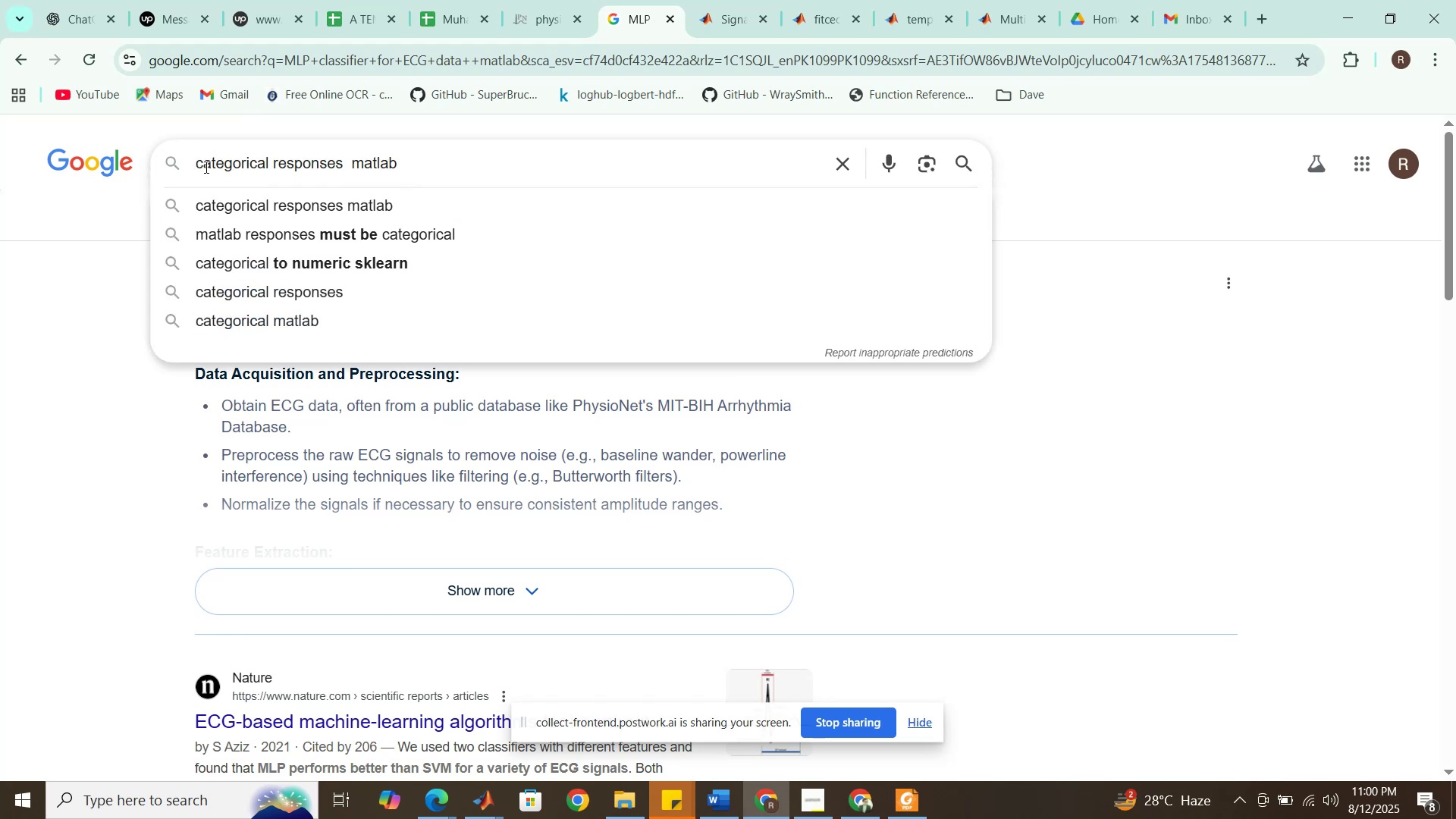 
type(cell to )
 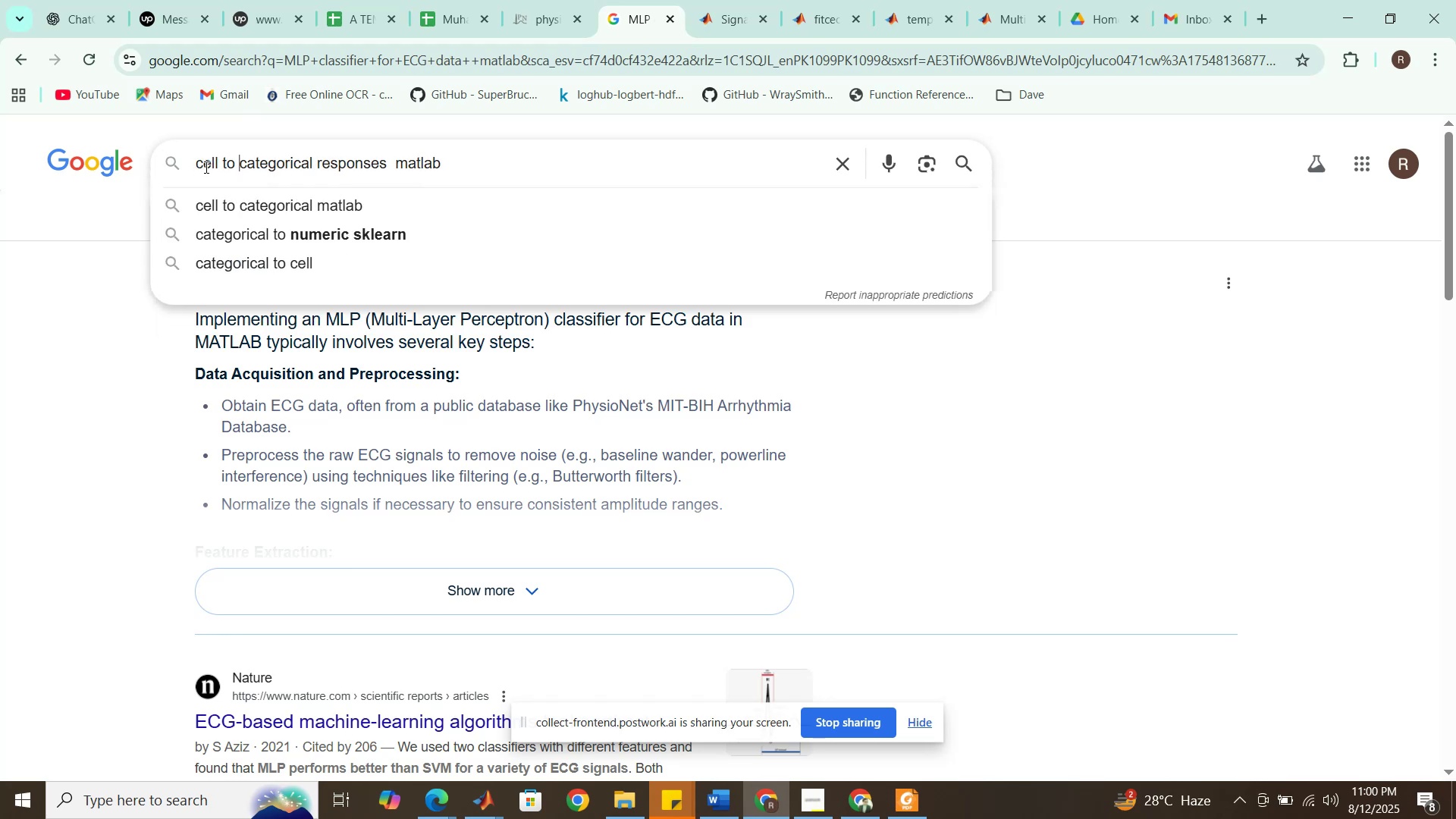 
wait(6.2)
 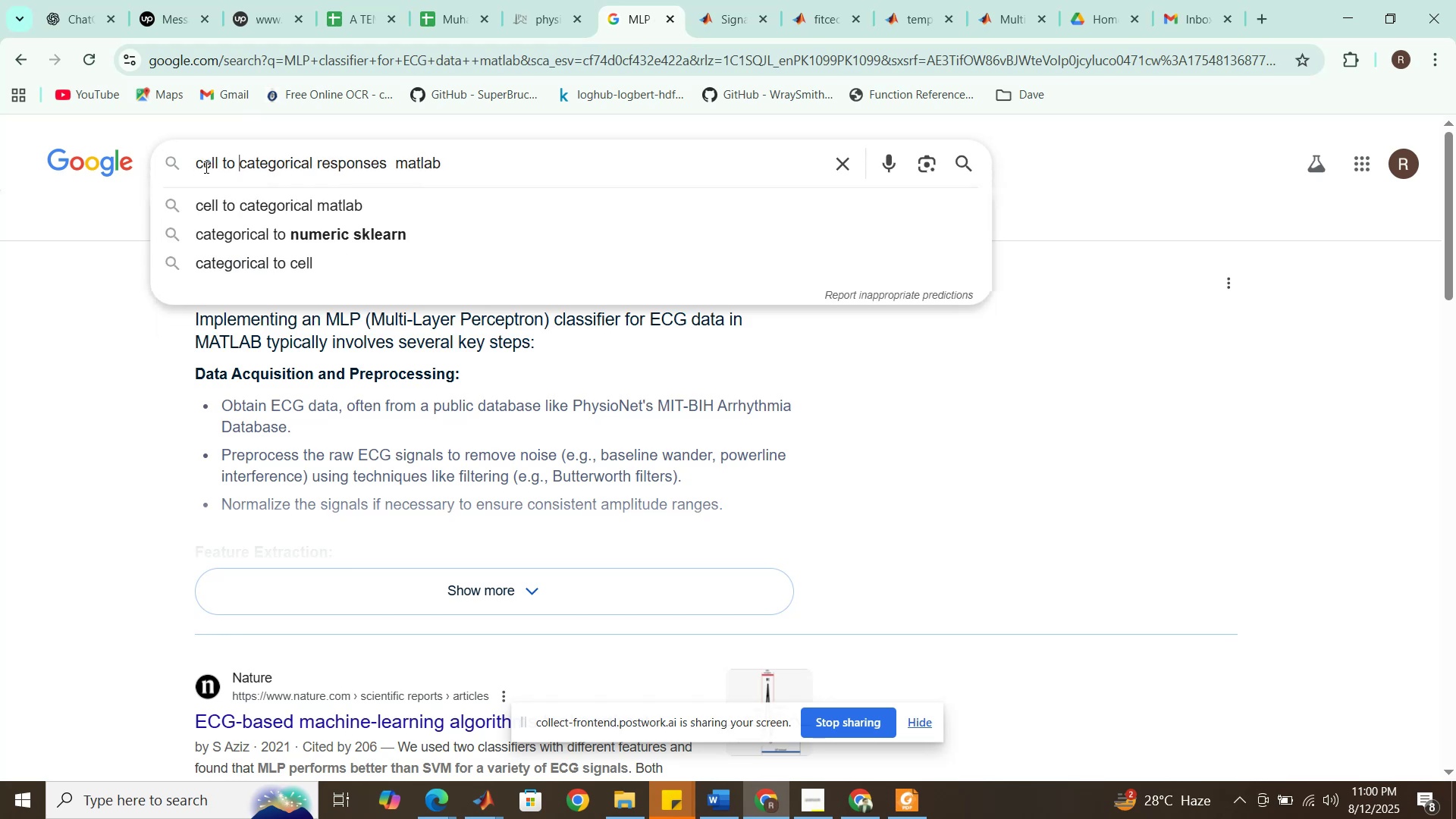 
left_click([392, 160])
 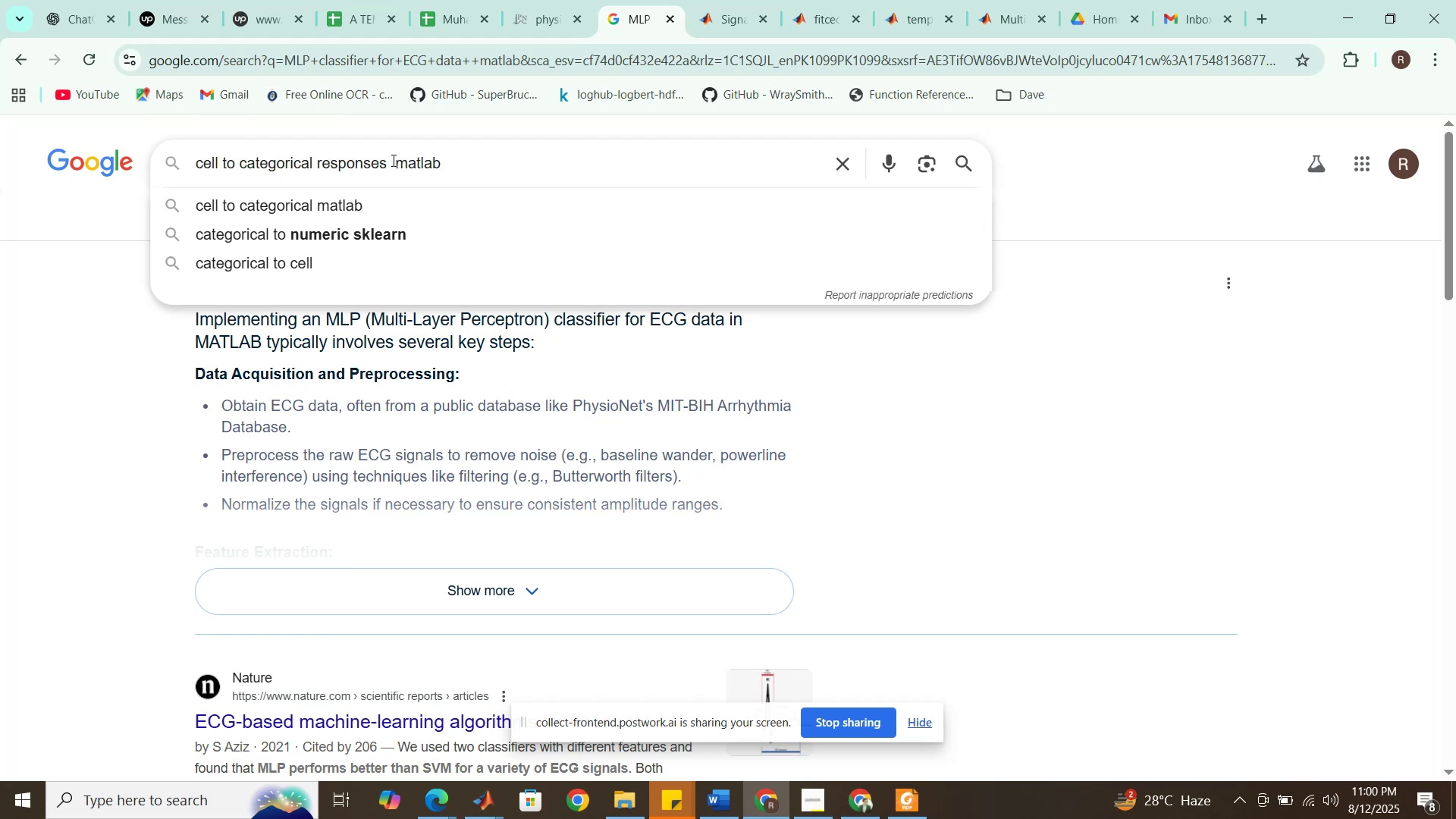 
key(Enter)
 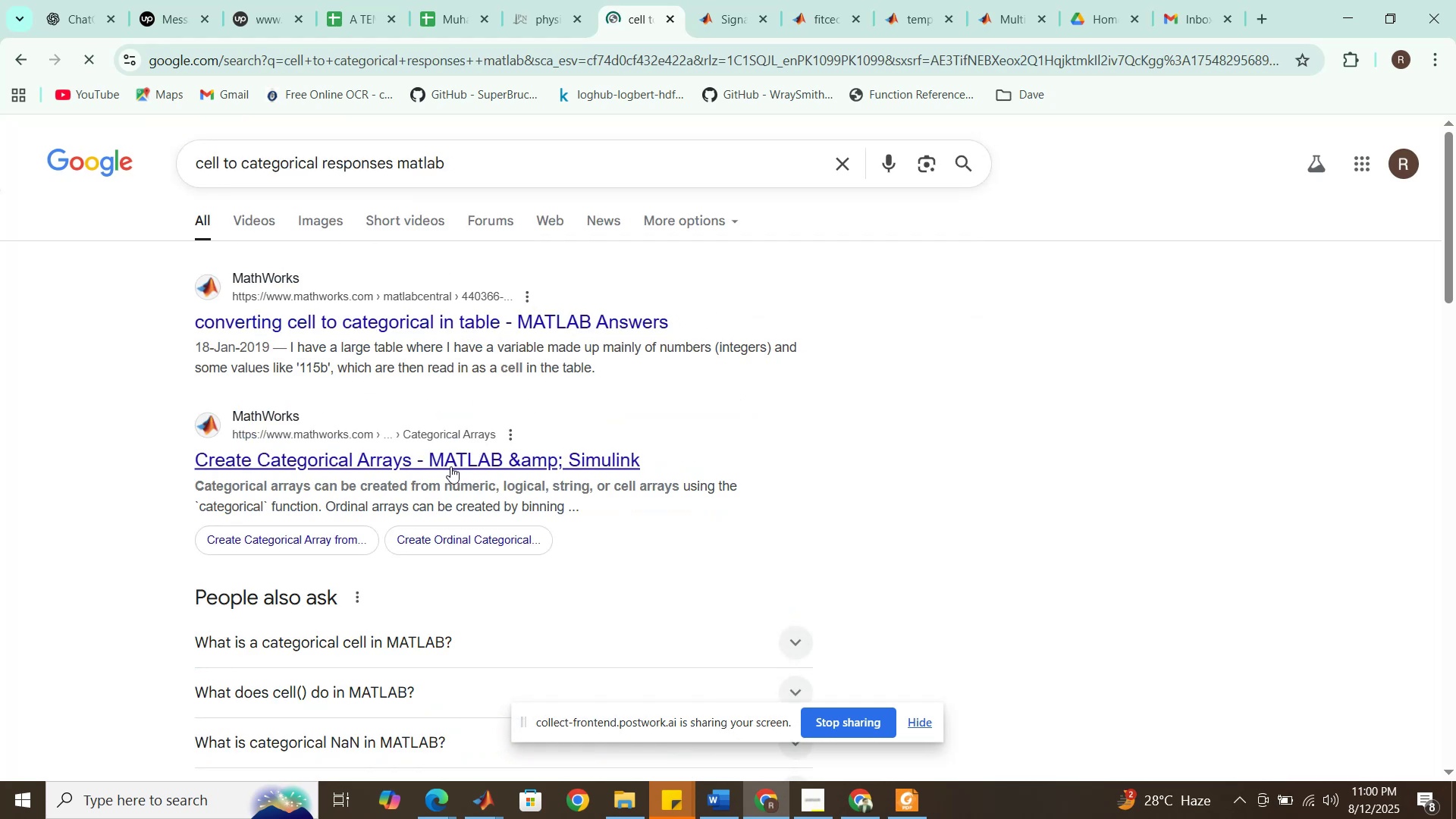 
wait(7.81)
 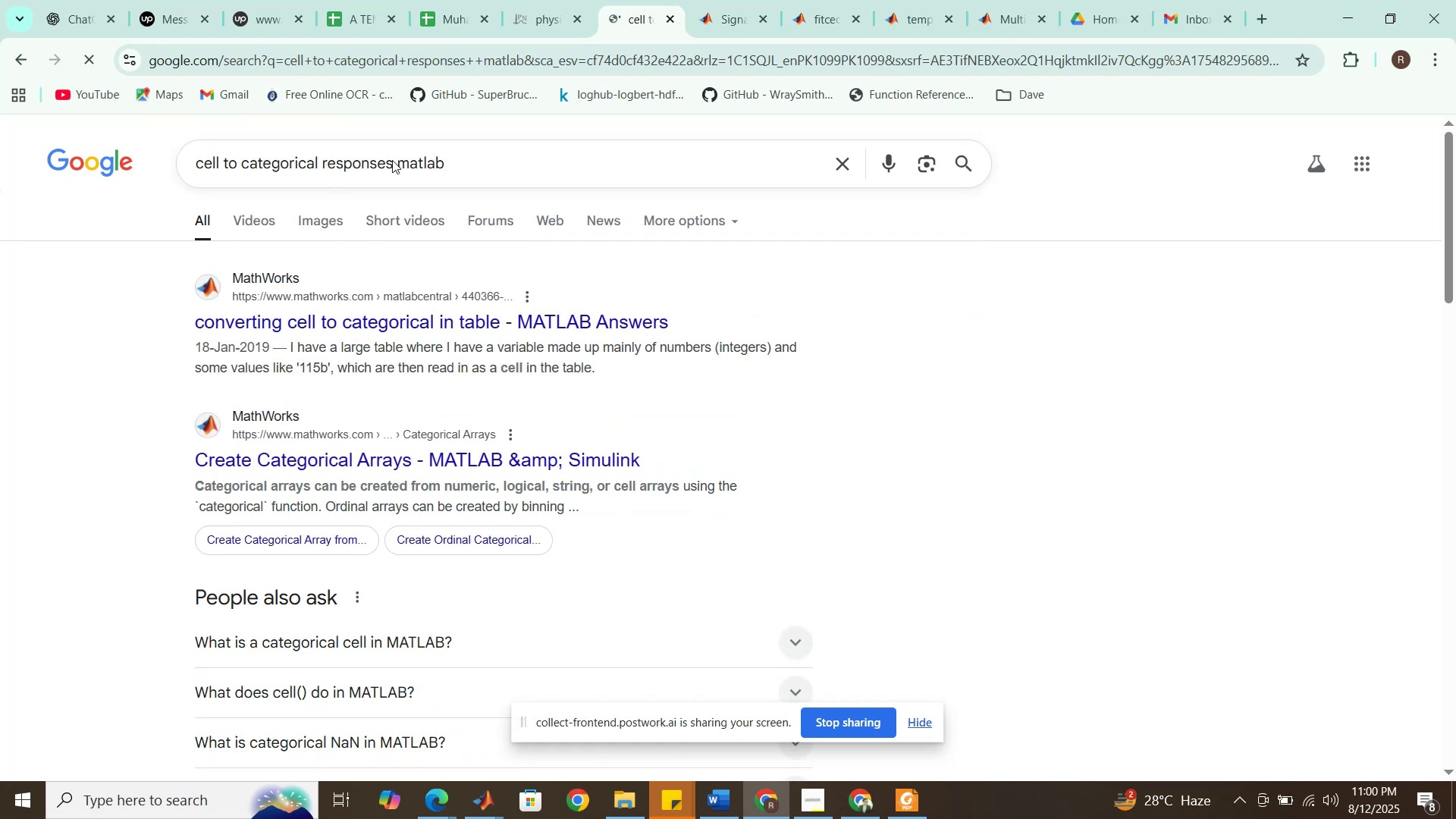 
right_click([454, 463])
 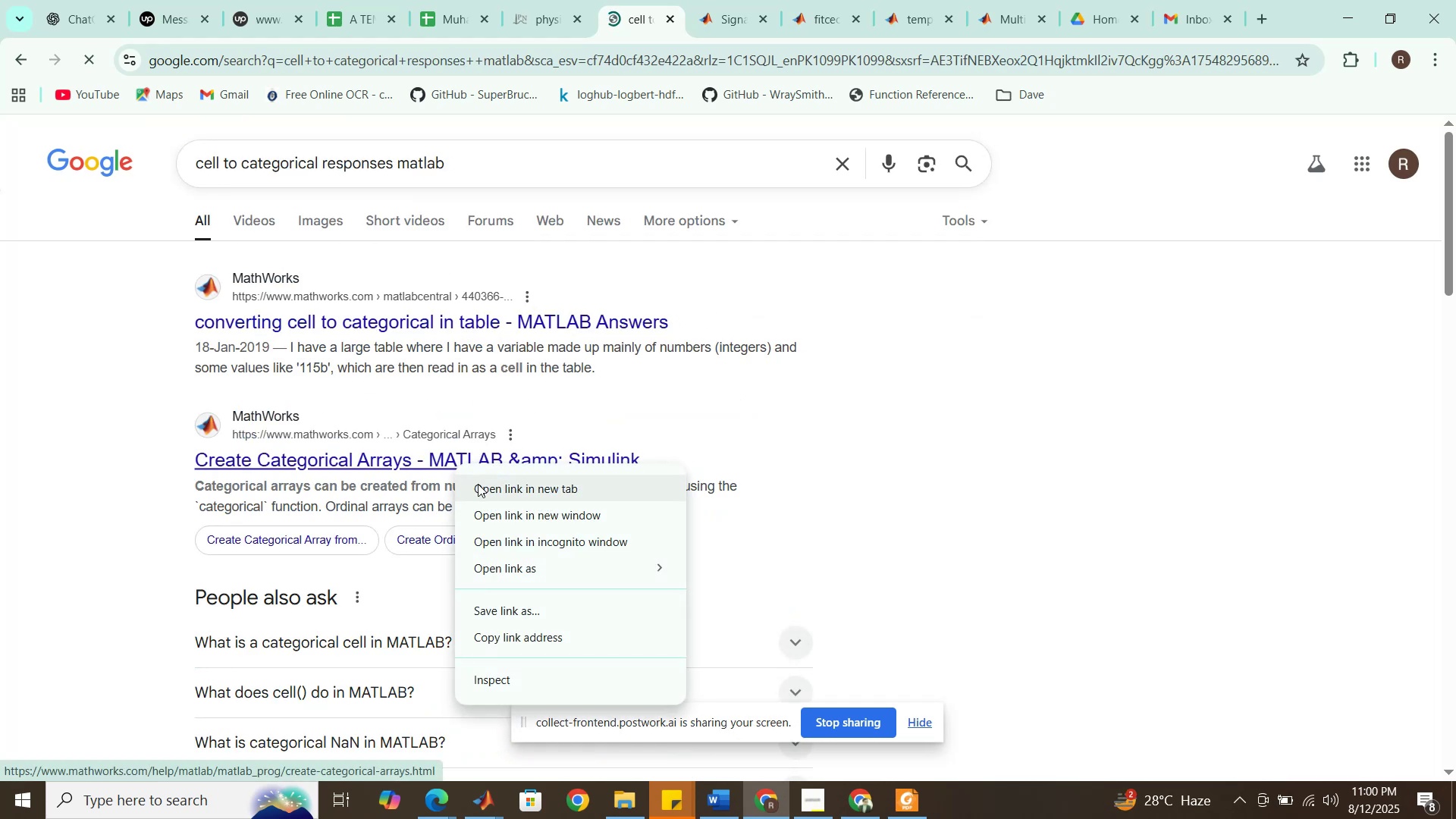 
left_click([478, 484])
 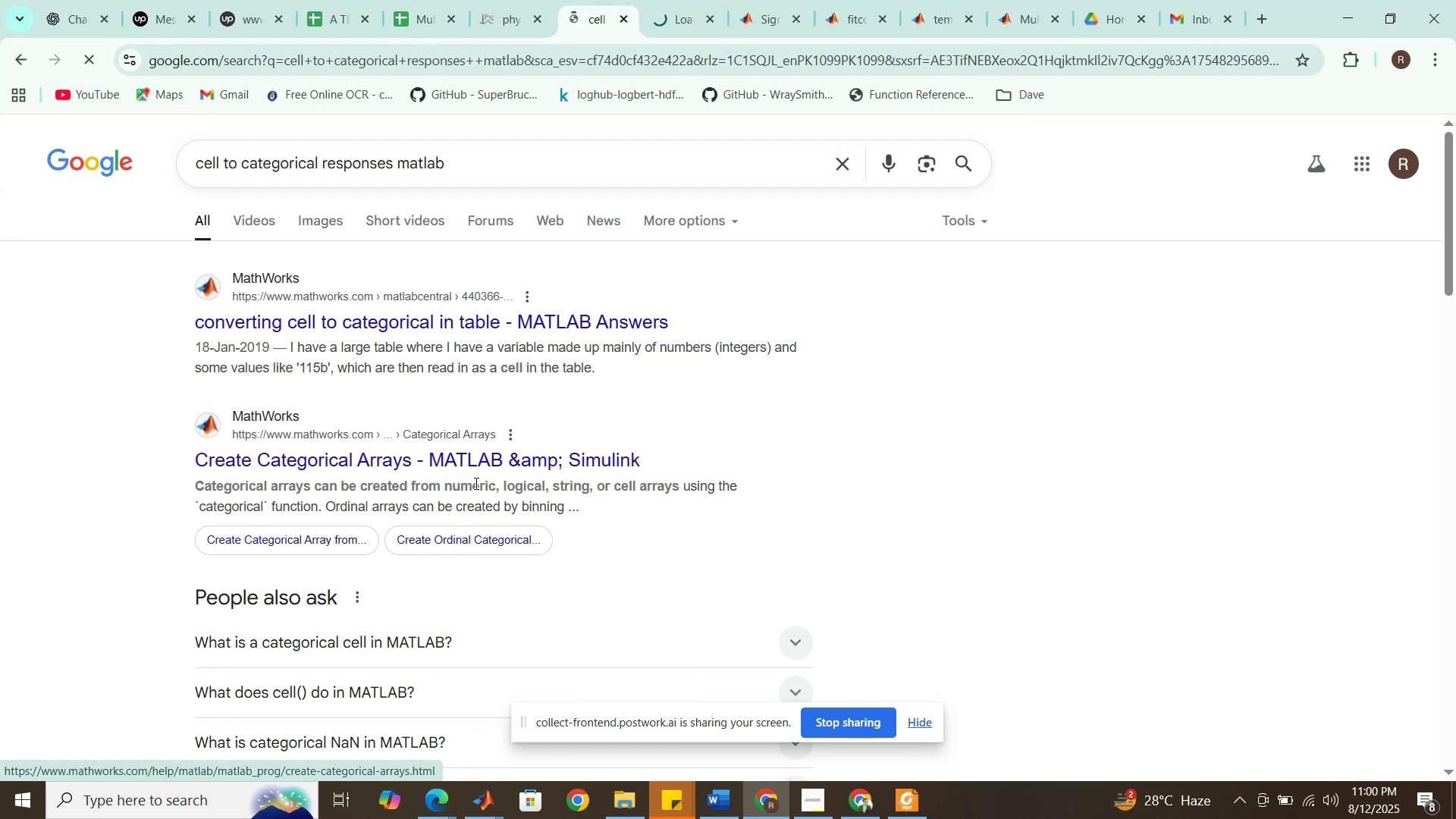 
scroll: coordinate [470, 482], scroll_direction: down, amount: 3.0
 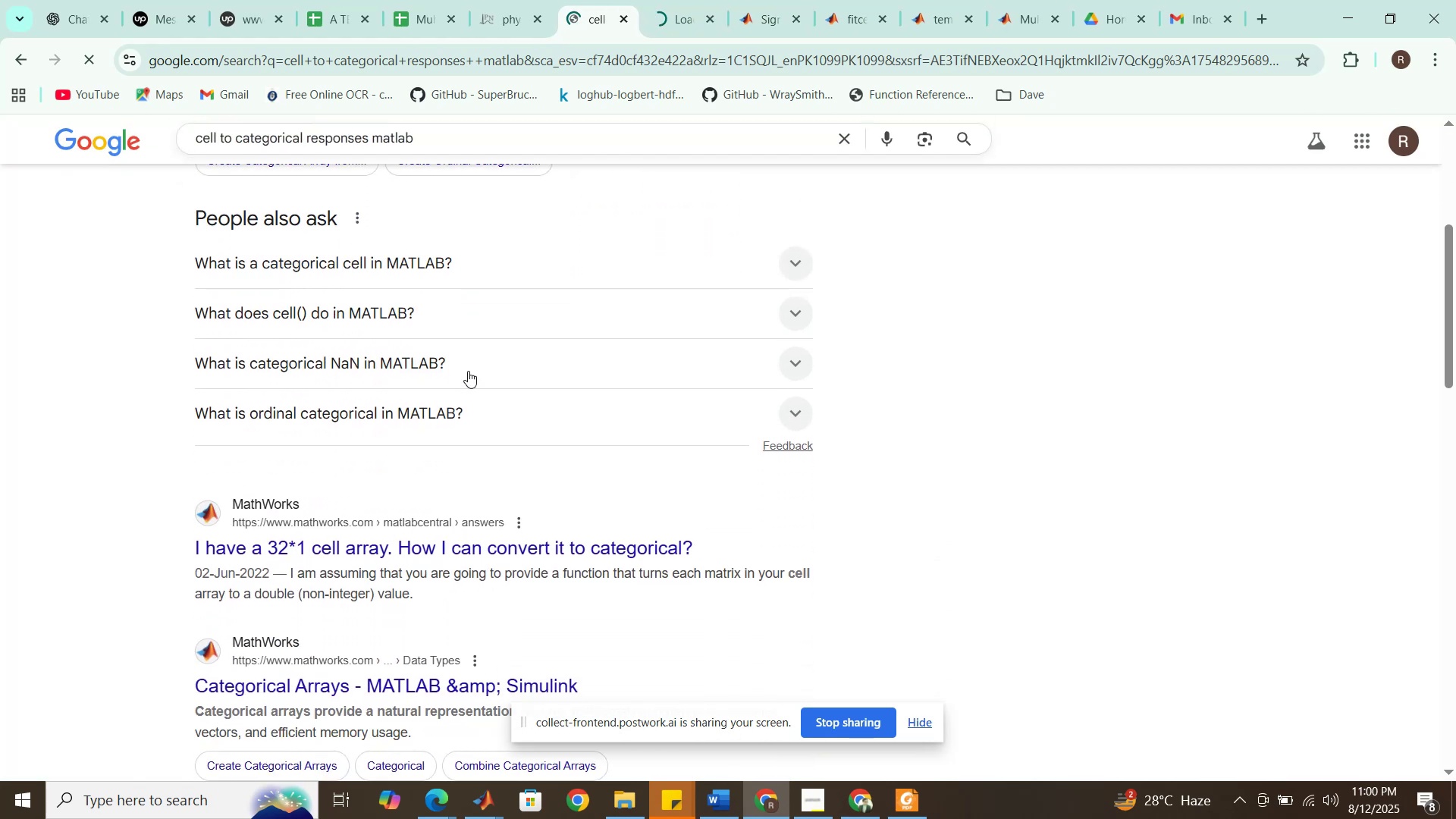 
left_click([674, 0])
 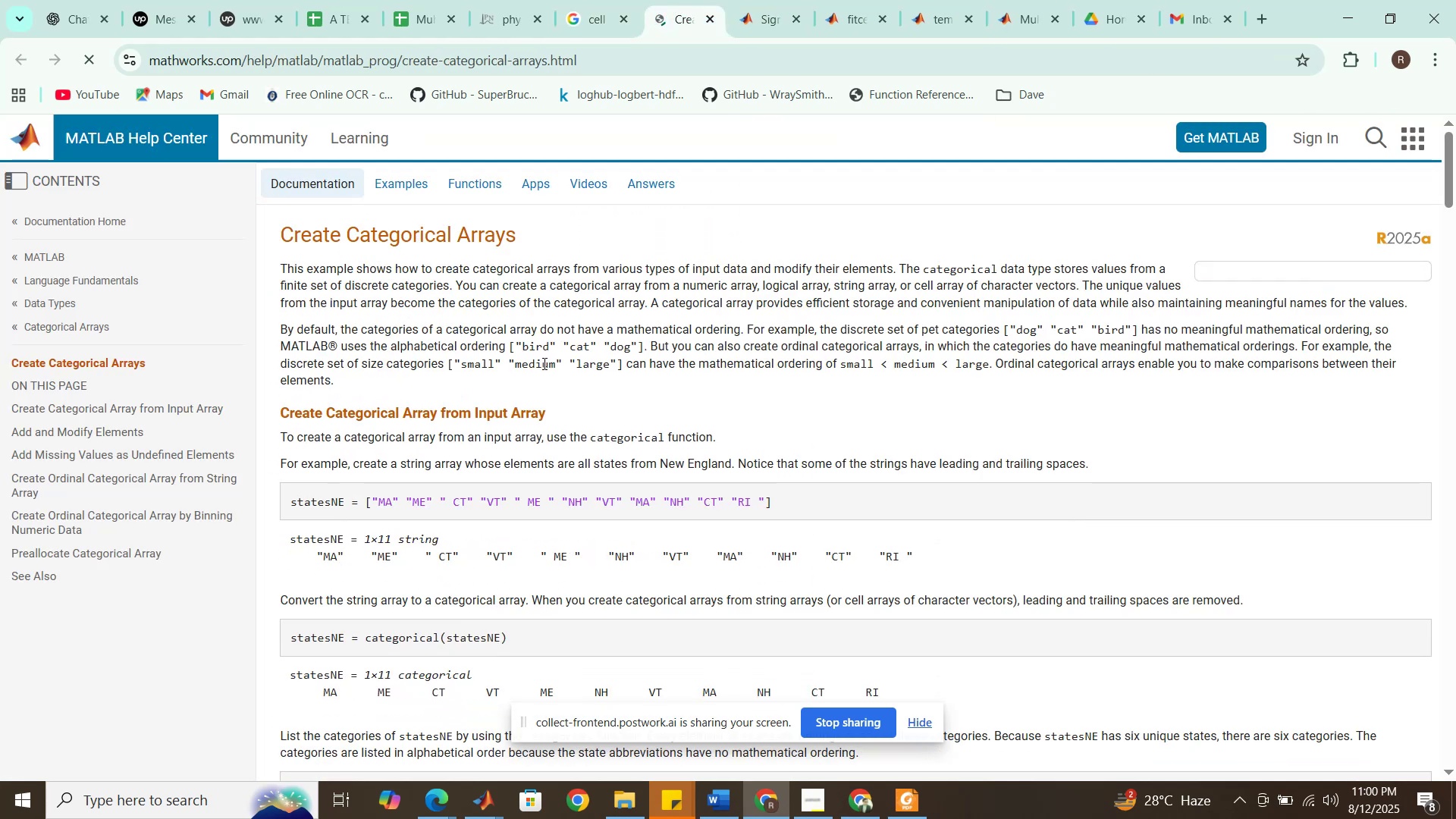 
scroll: coordinate [541, 370], scroll_direction: down, amount: 3.0
 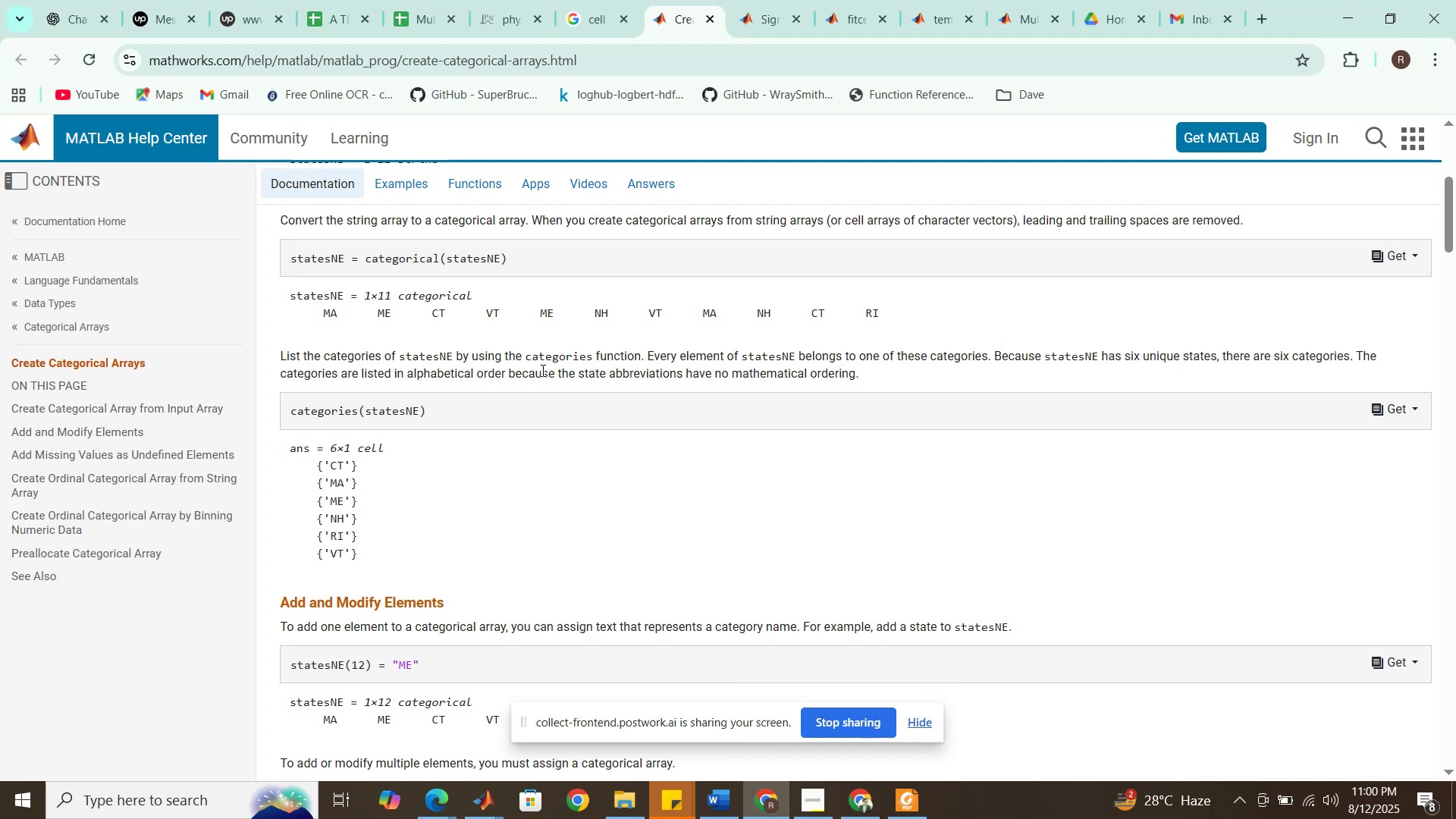 
wait(14.66)
 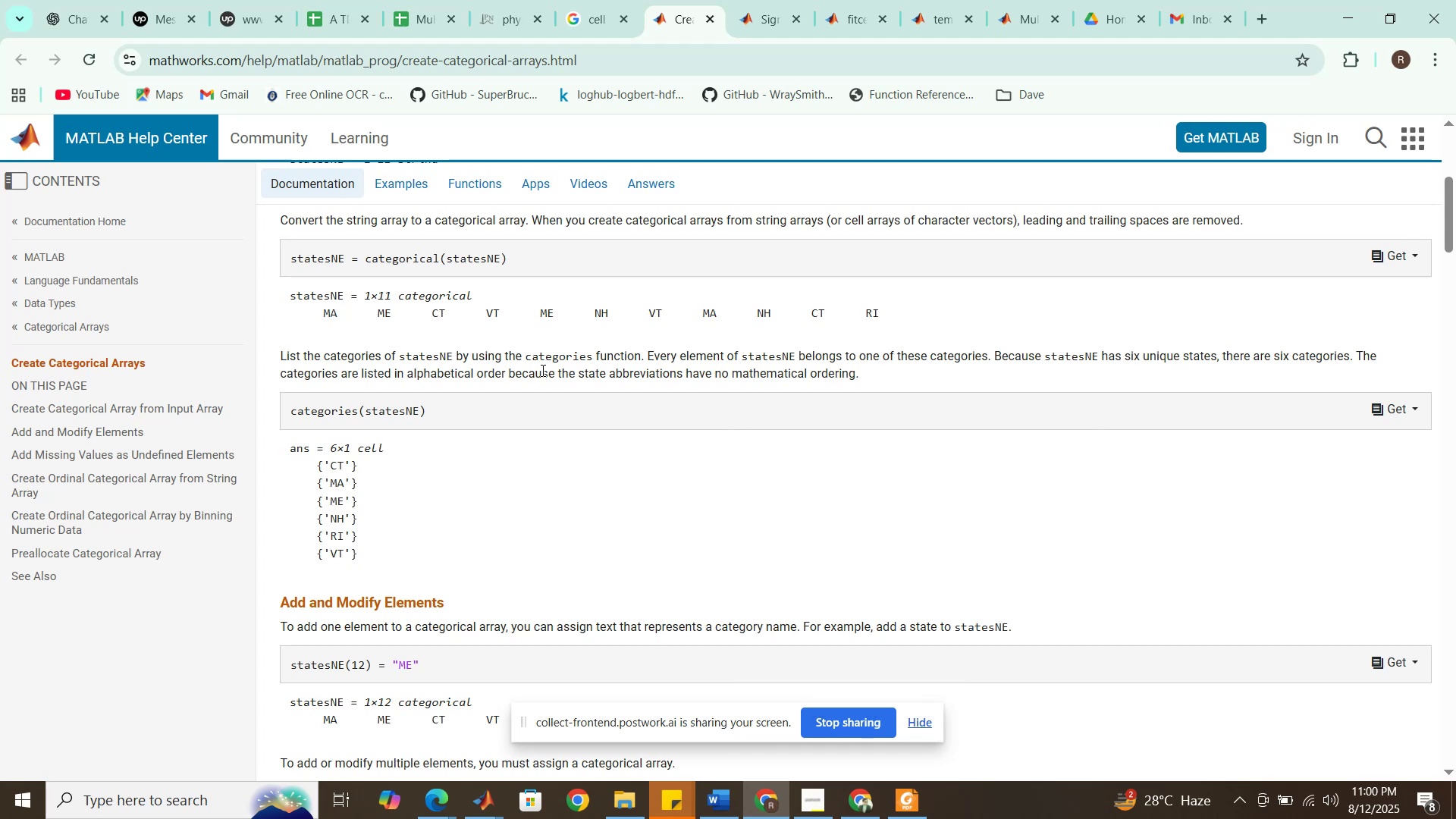 
scroll: coordinate [541, 370], scroll_direction: down, amount: 7.0
 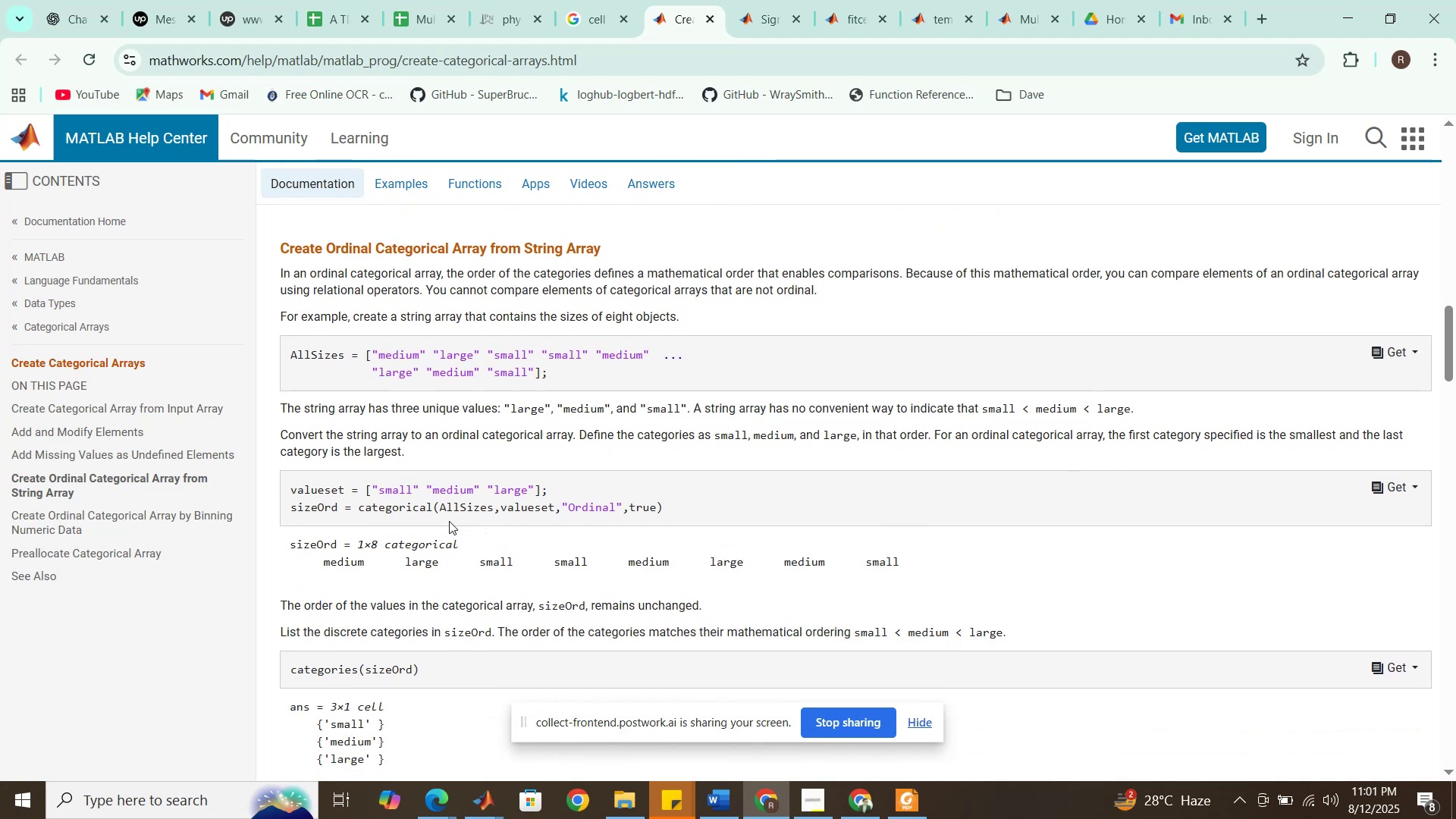 
wait(6.85)
 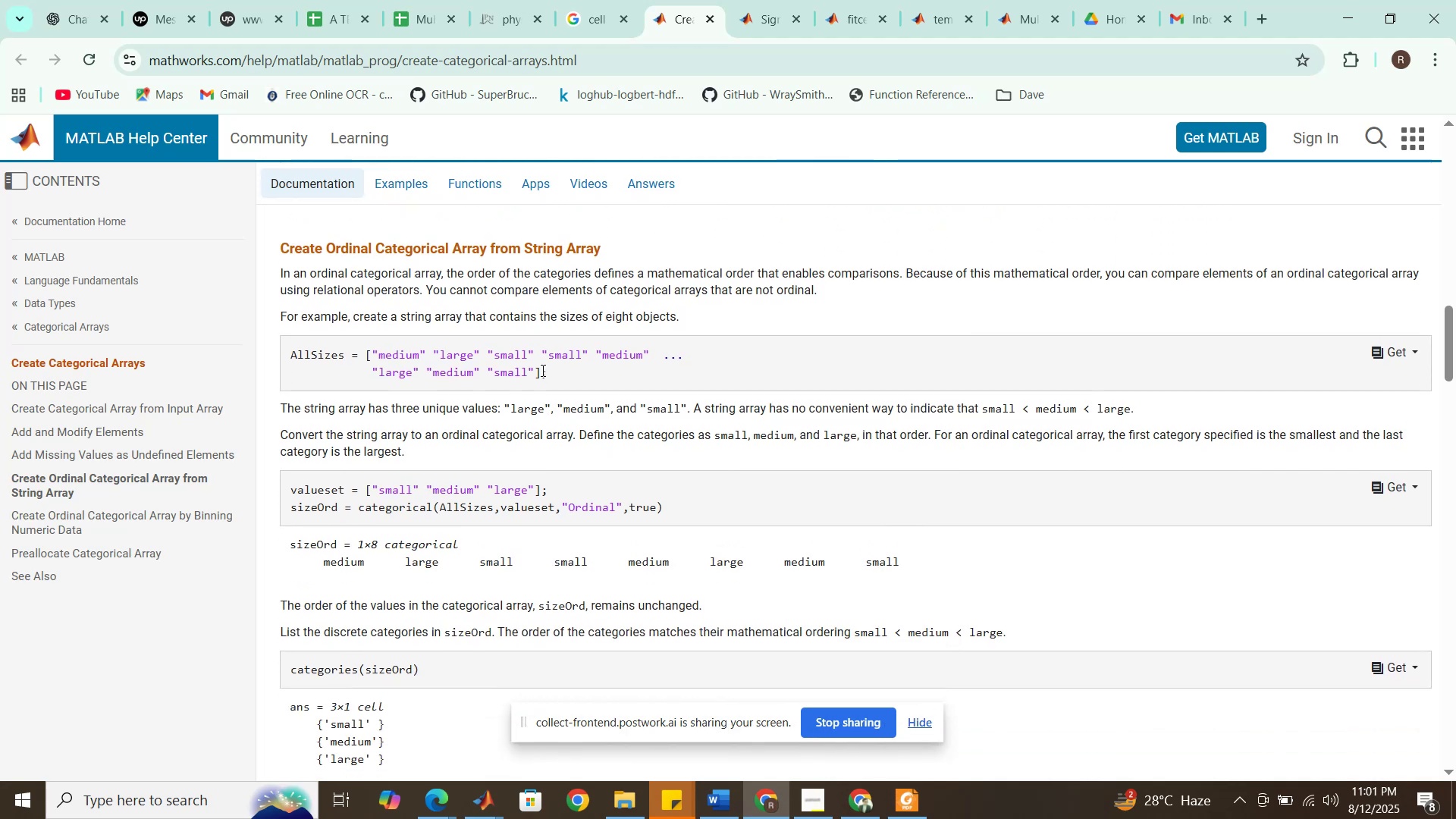 
scroll: coordinate [394, 506], scroll_direction: down, amount: 1.0
 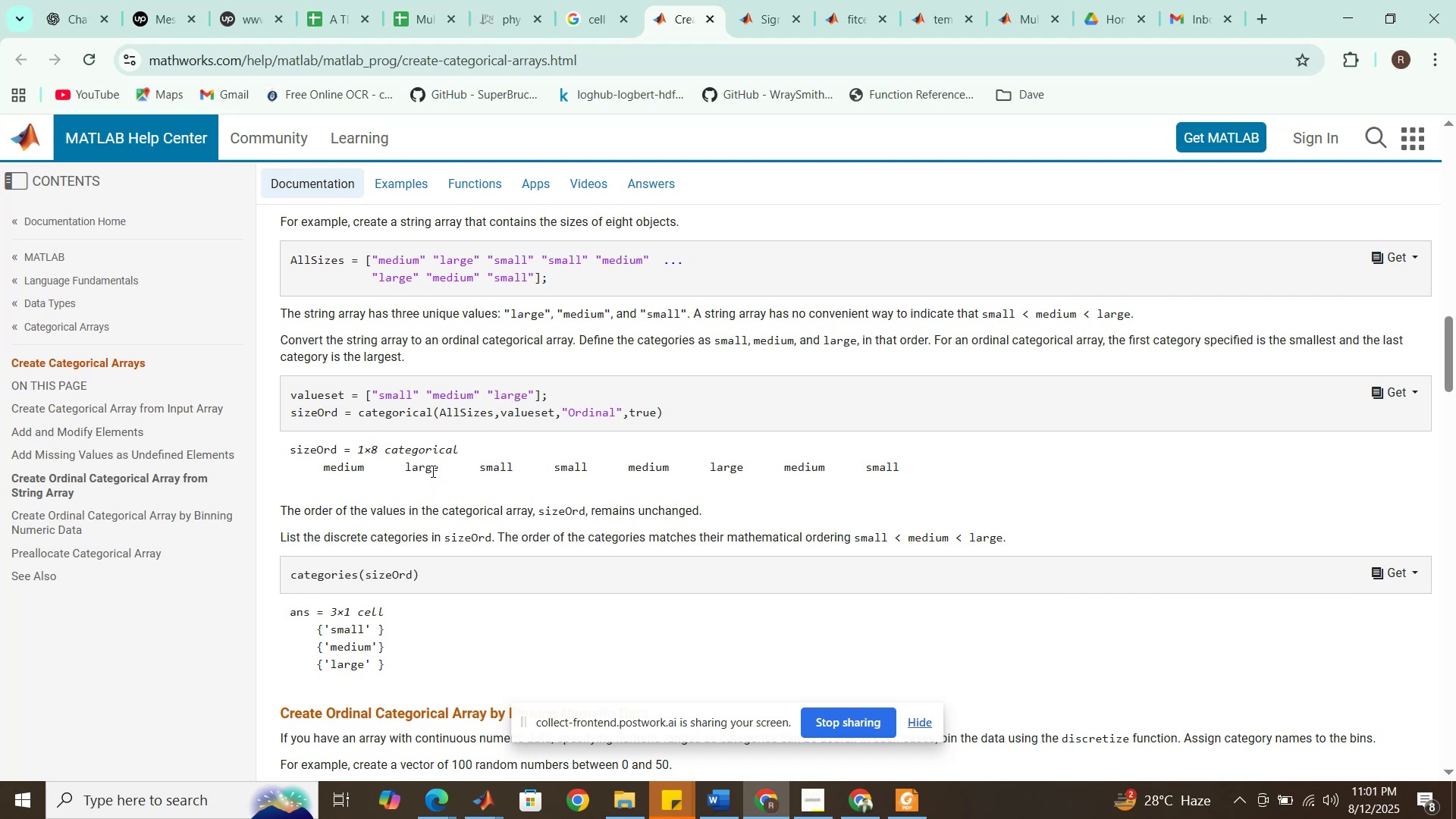 
wait(7.59)
 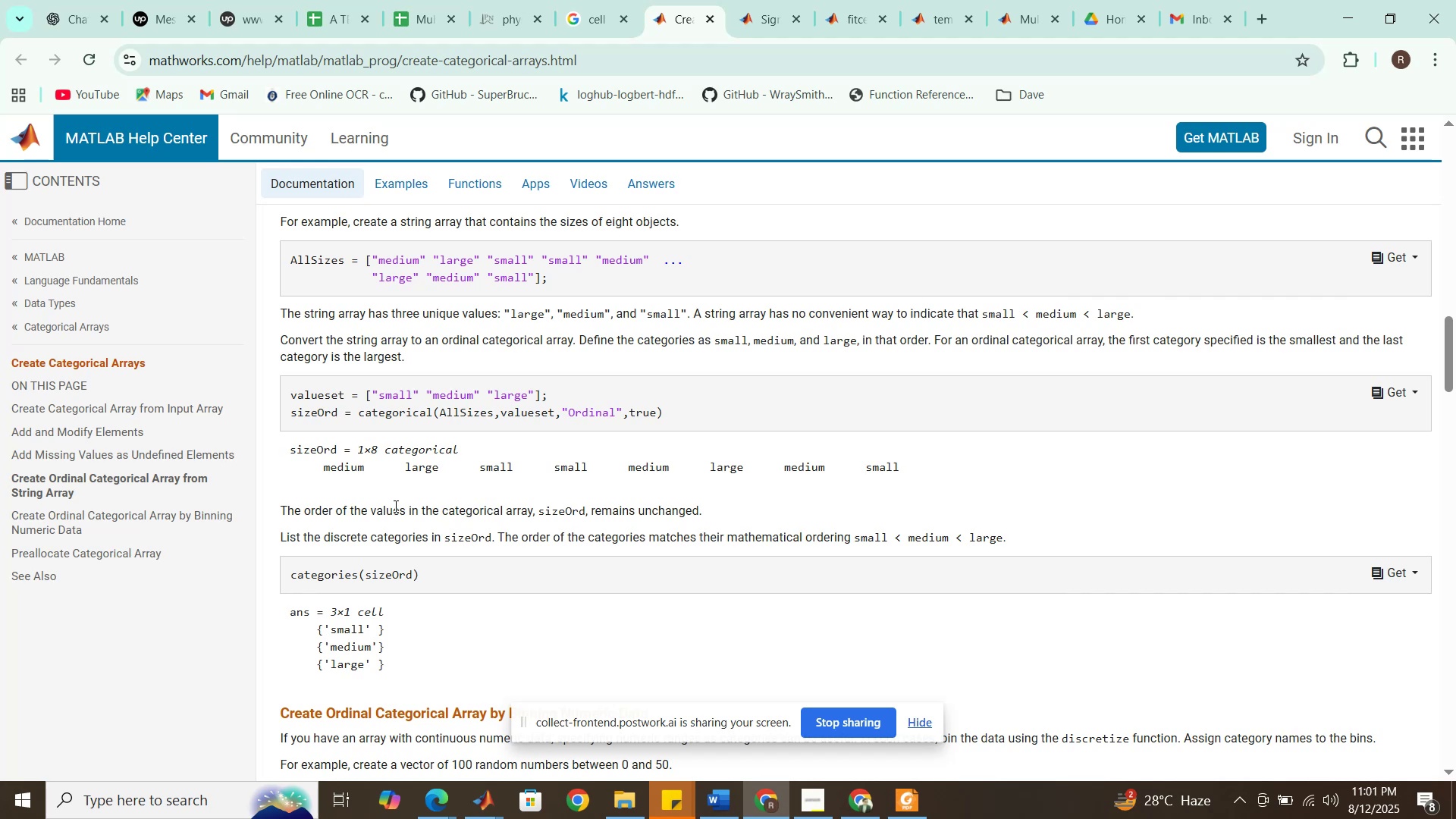 
double_click([404, 410])
 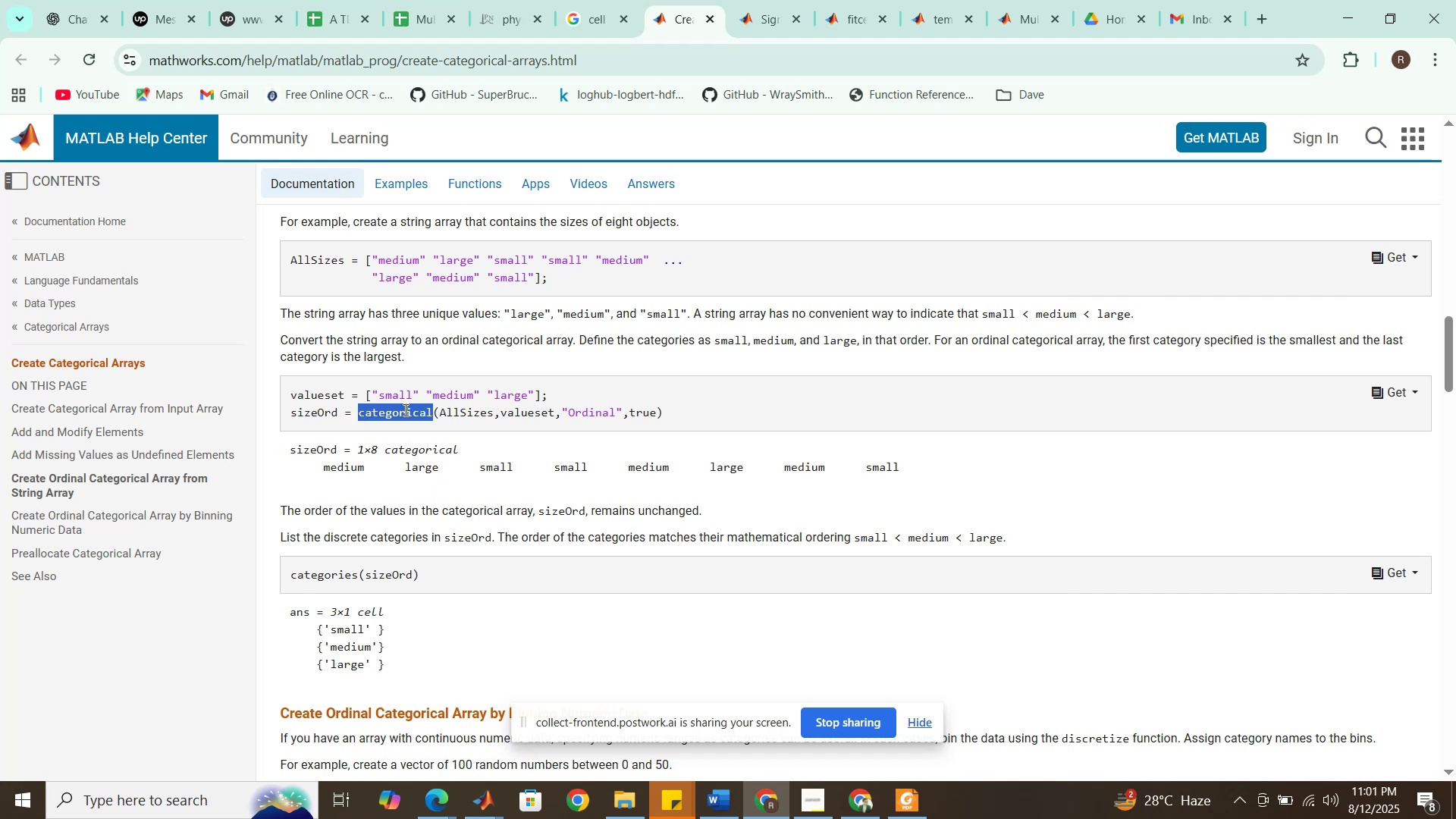 
key(Control+C)
 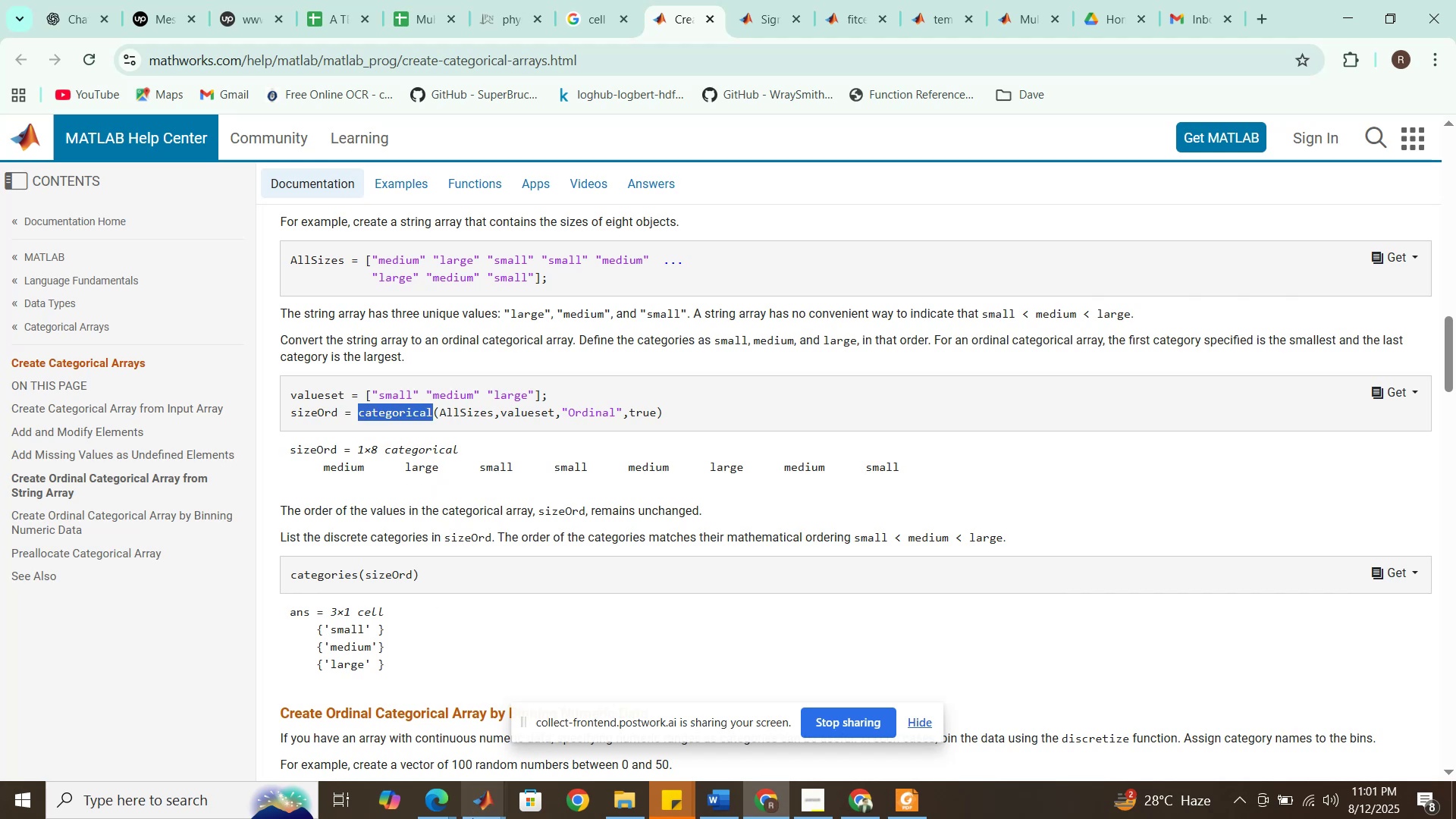 
left_click([487, 804])
 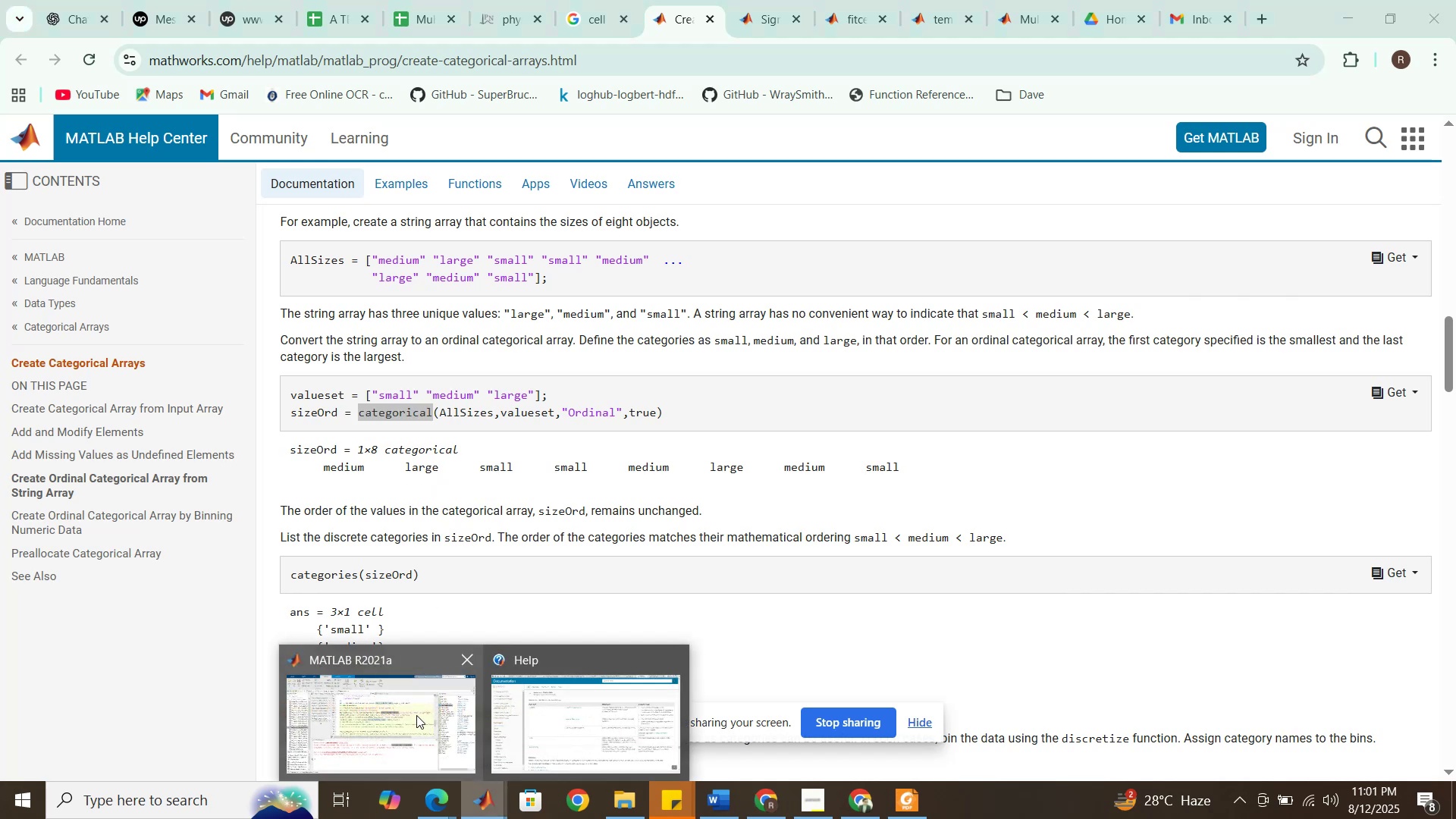 
left_click([416, 715])
 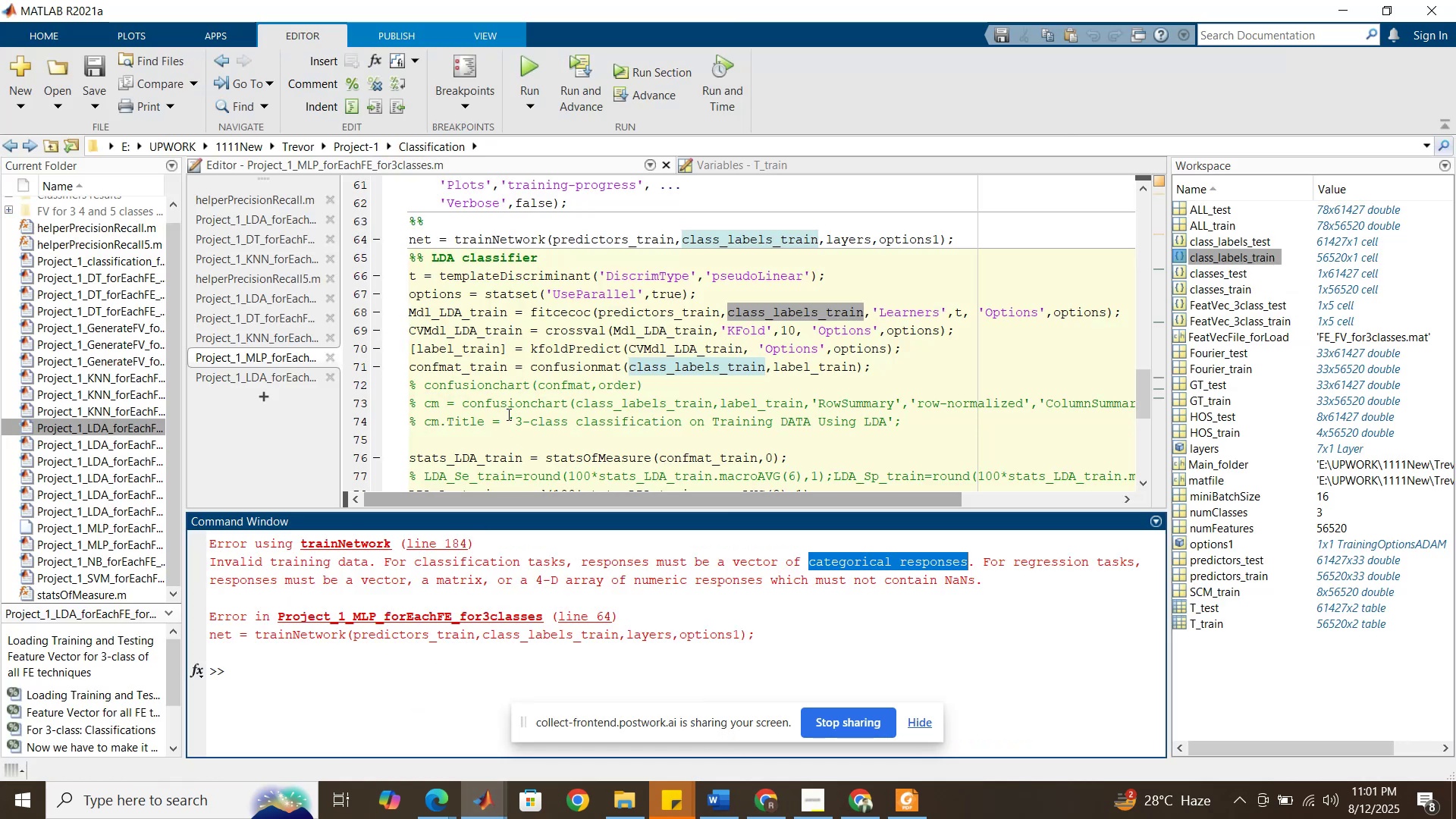 
scroll: coordinate [507, 411], scroll_direction: up, amount: 6.0
 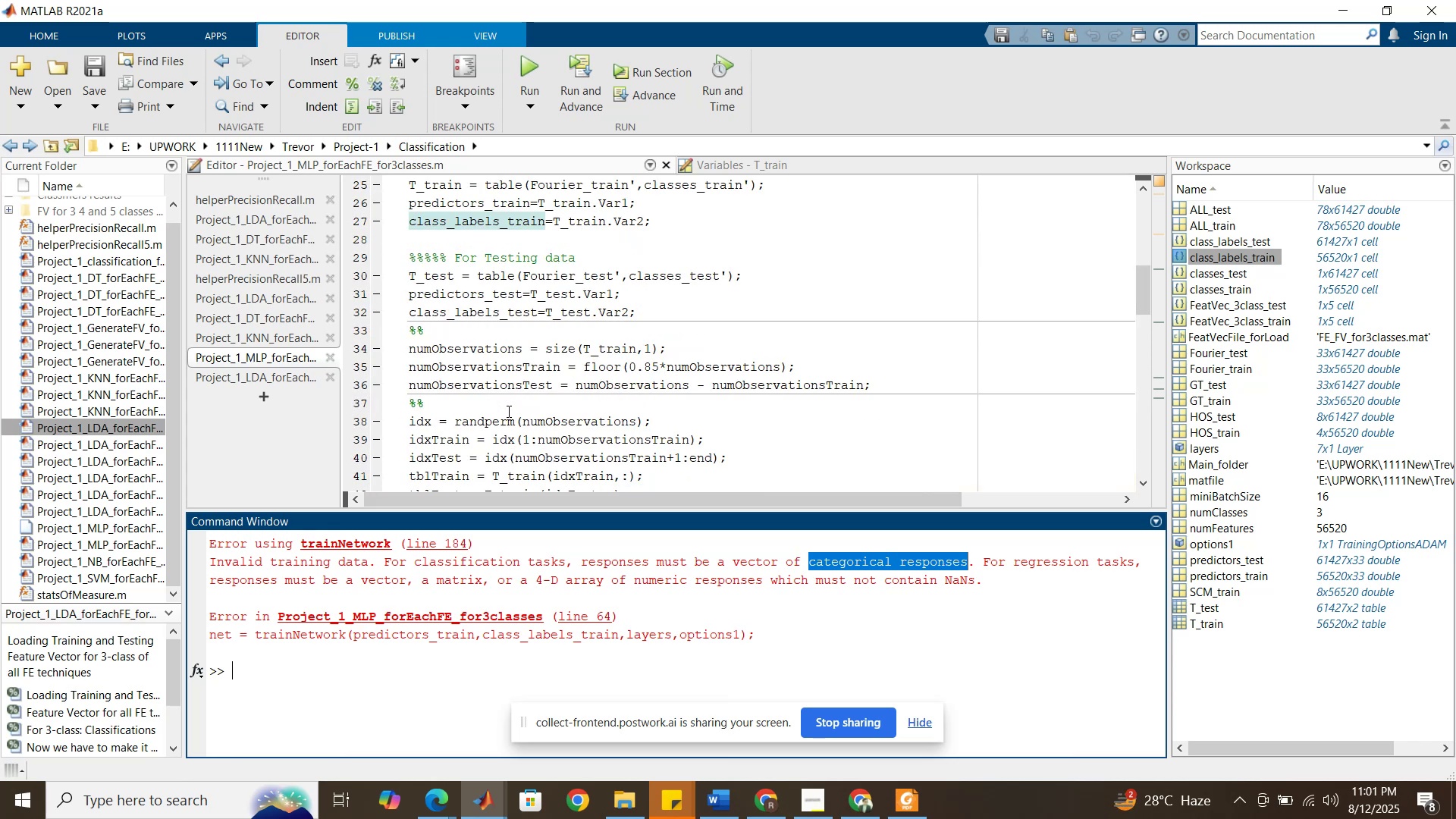 
scroll: coordinate [507, 411], scroll_direction: down, amount: 9.0
 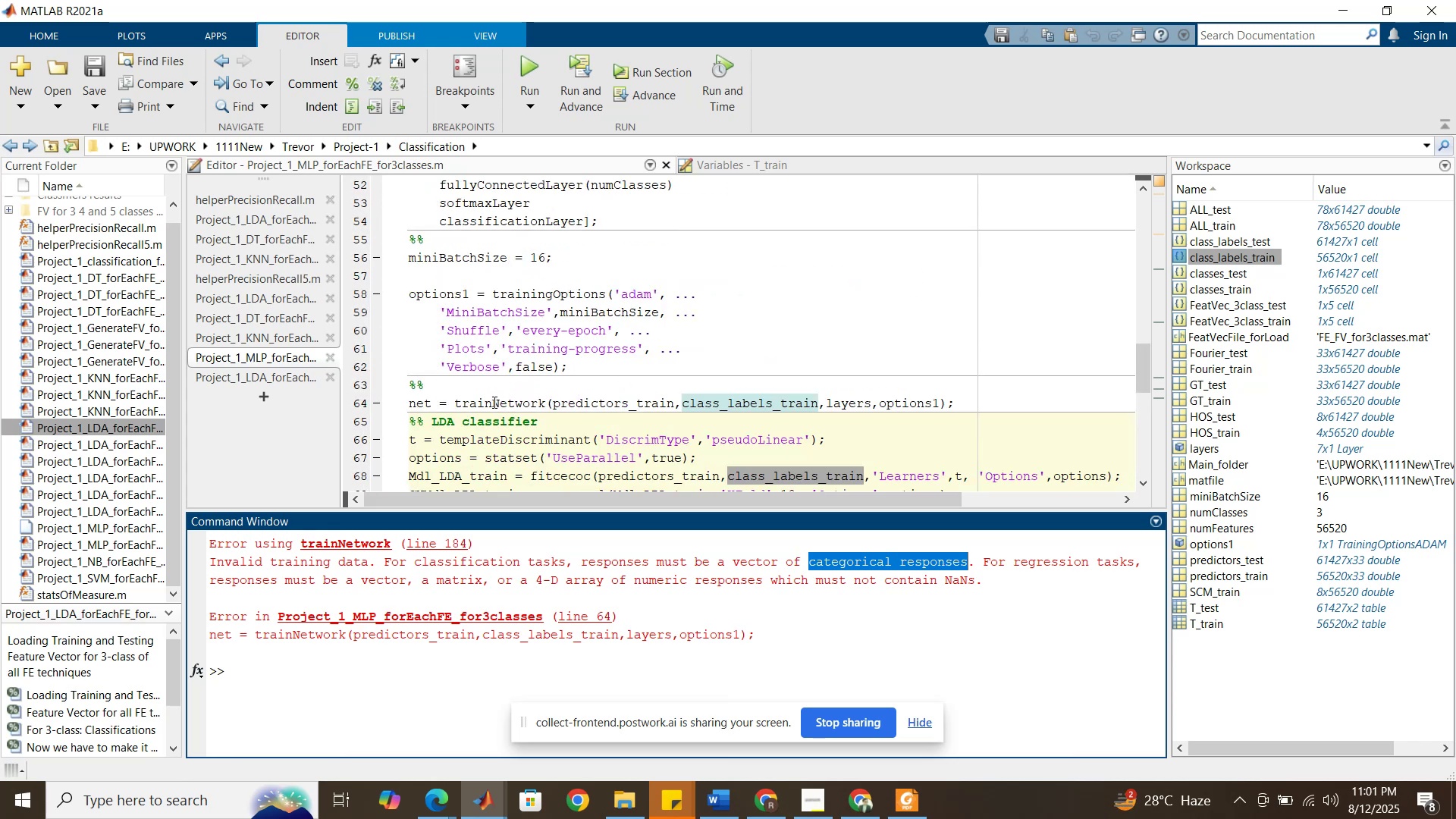 
left_click([492, 396])
 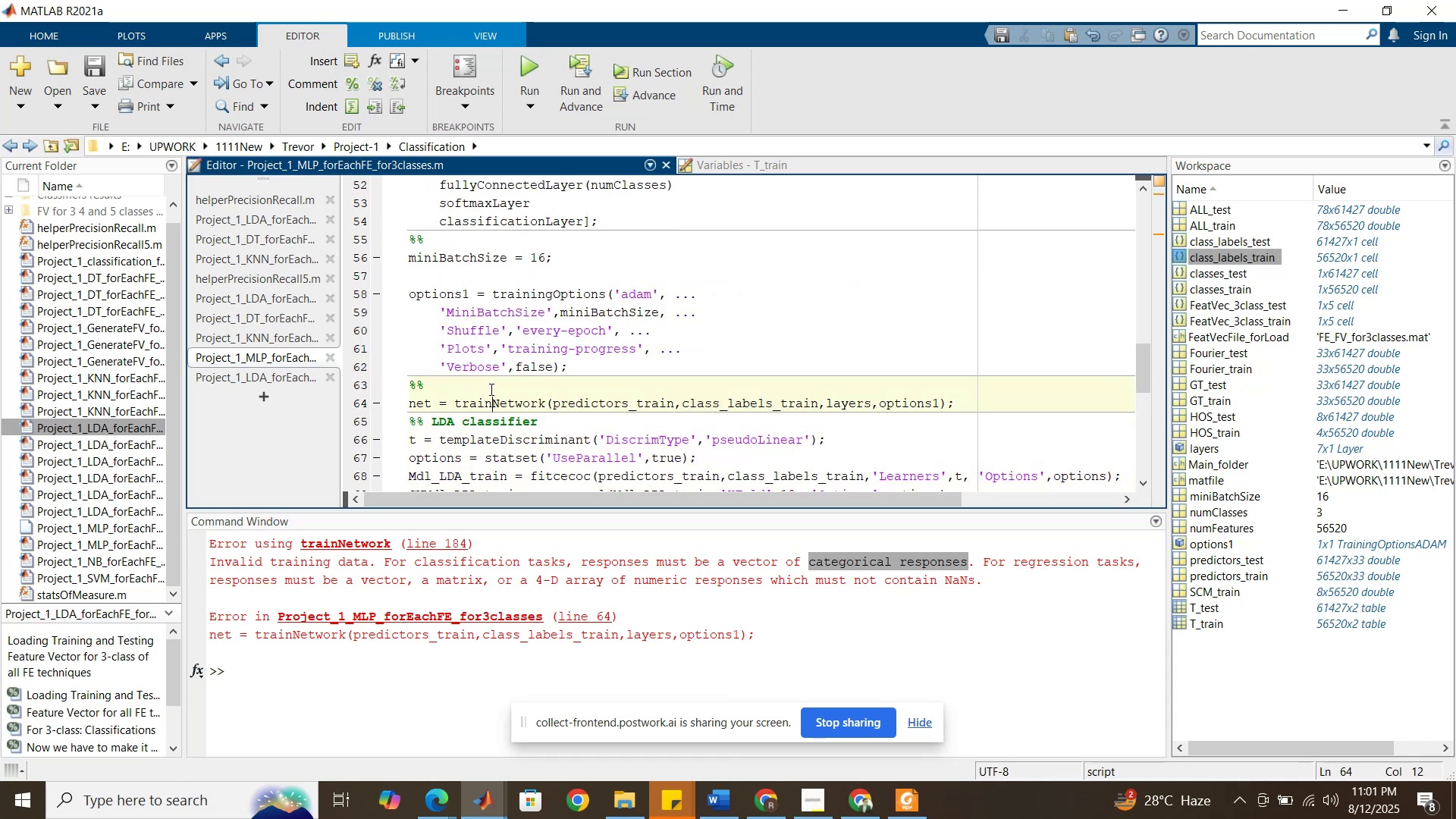 
left_click([490, 388])
 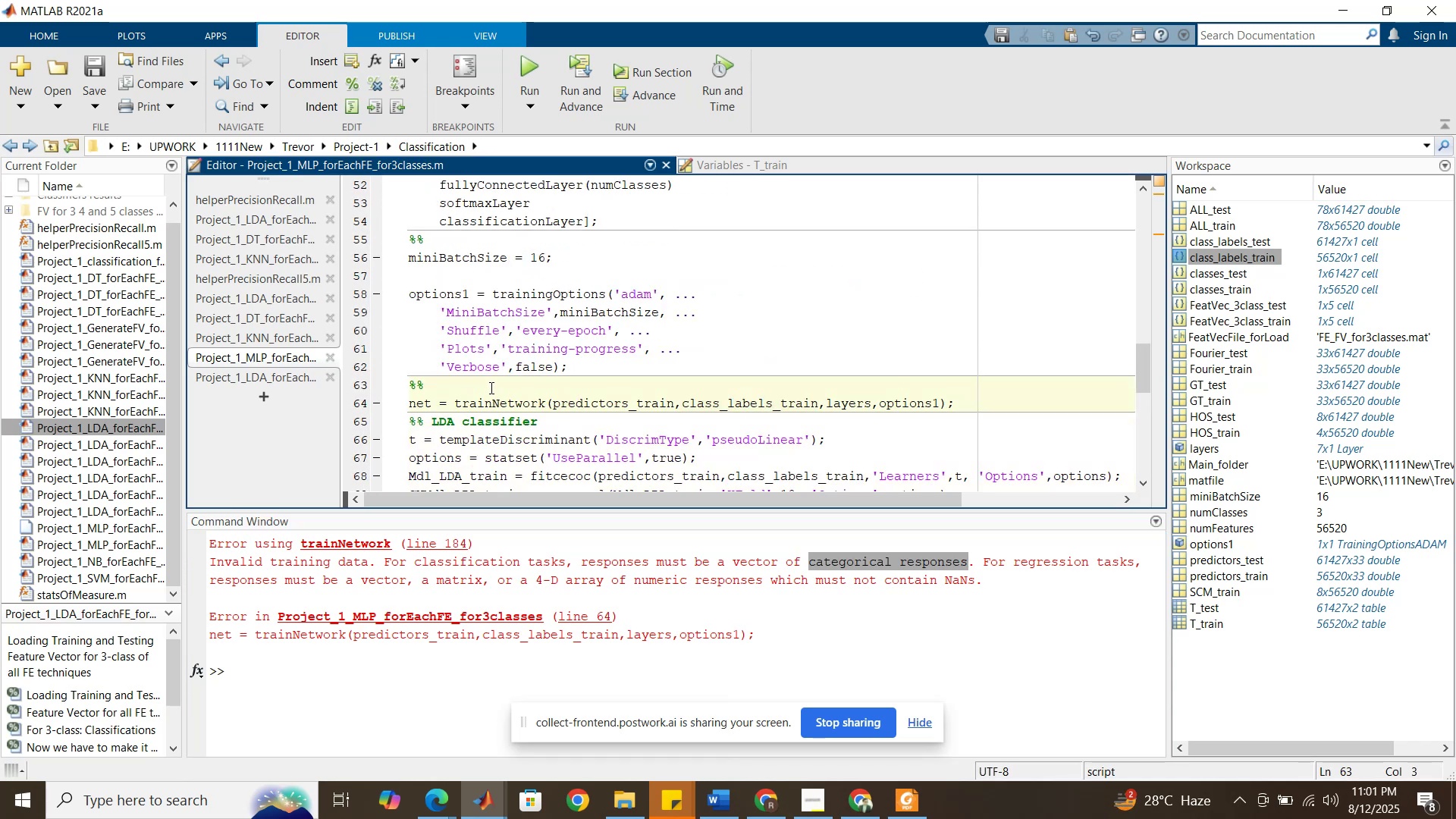 
key(Enter)
 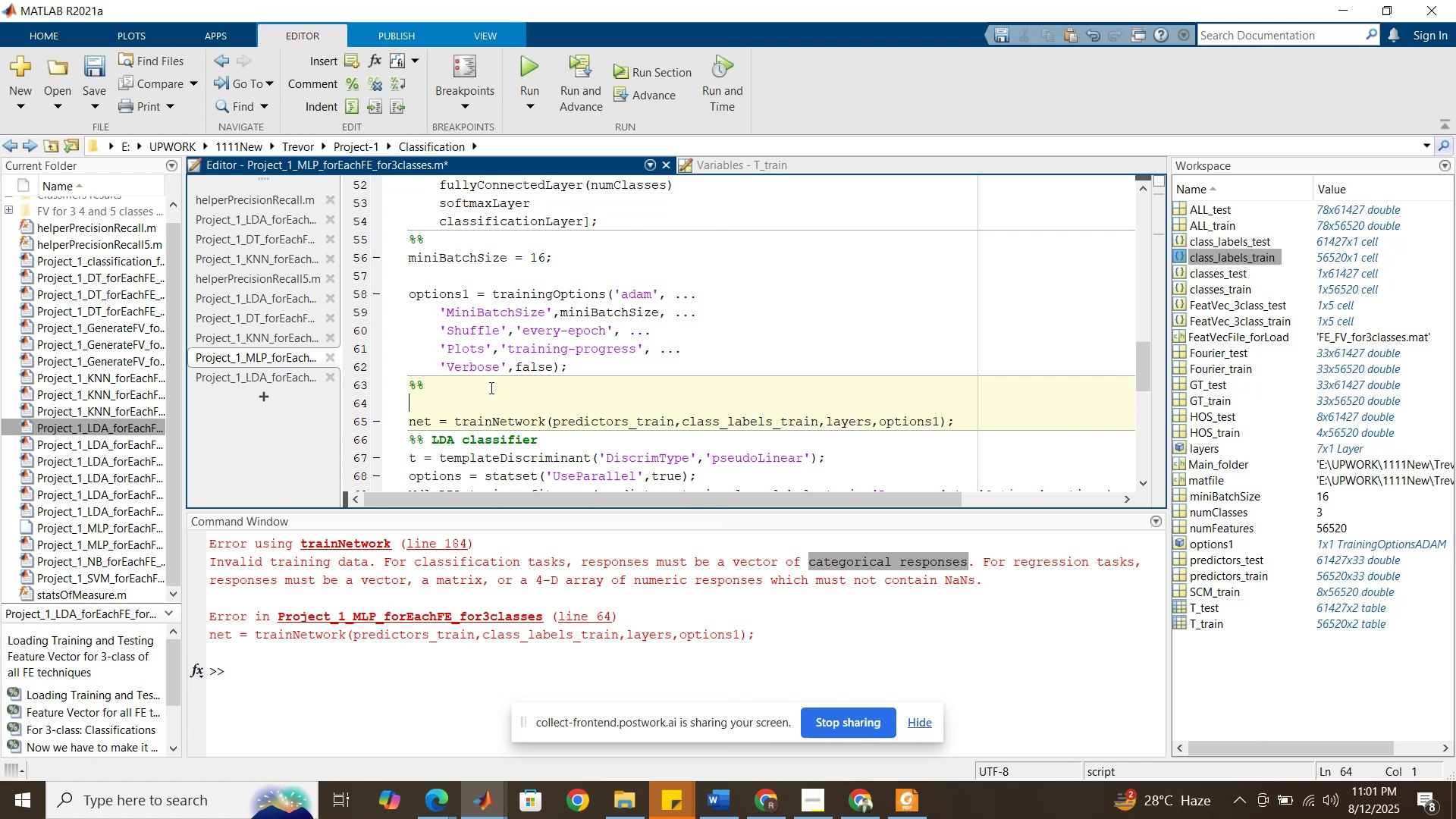 
key(Control+V)
 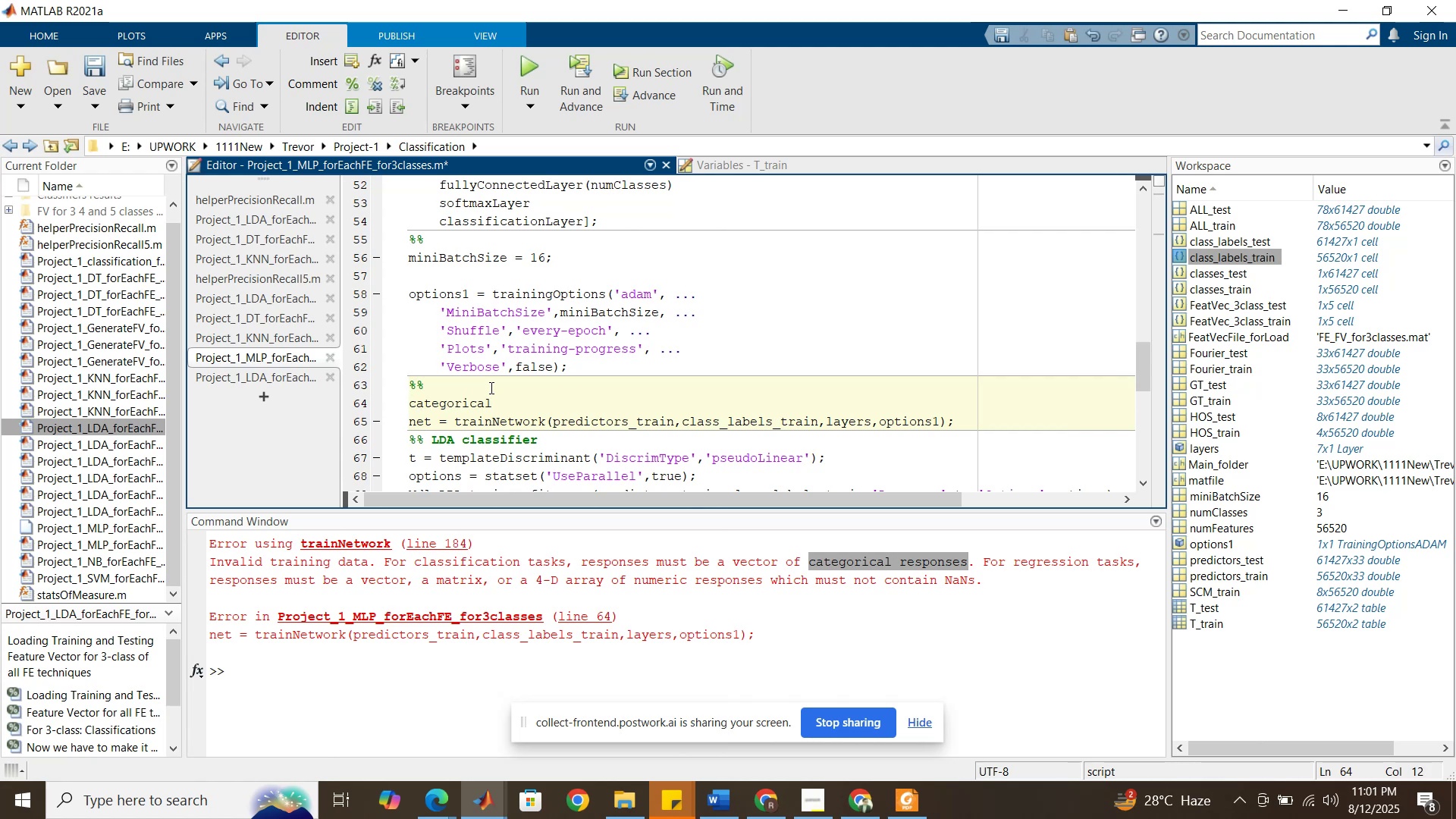 
type(())
 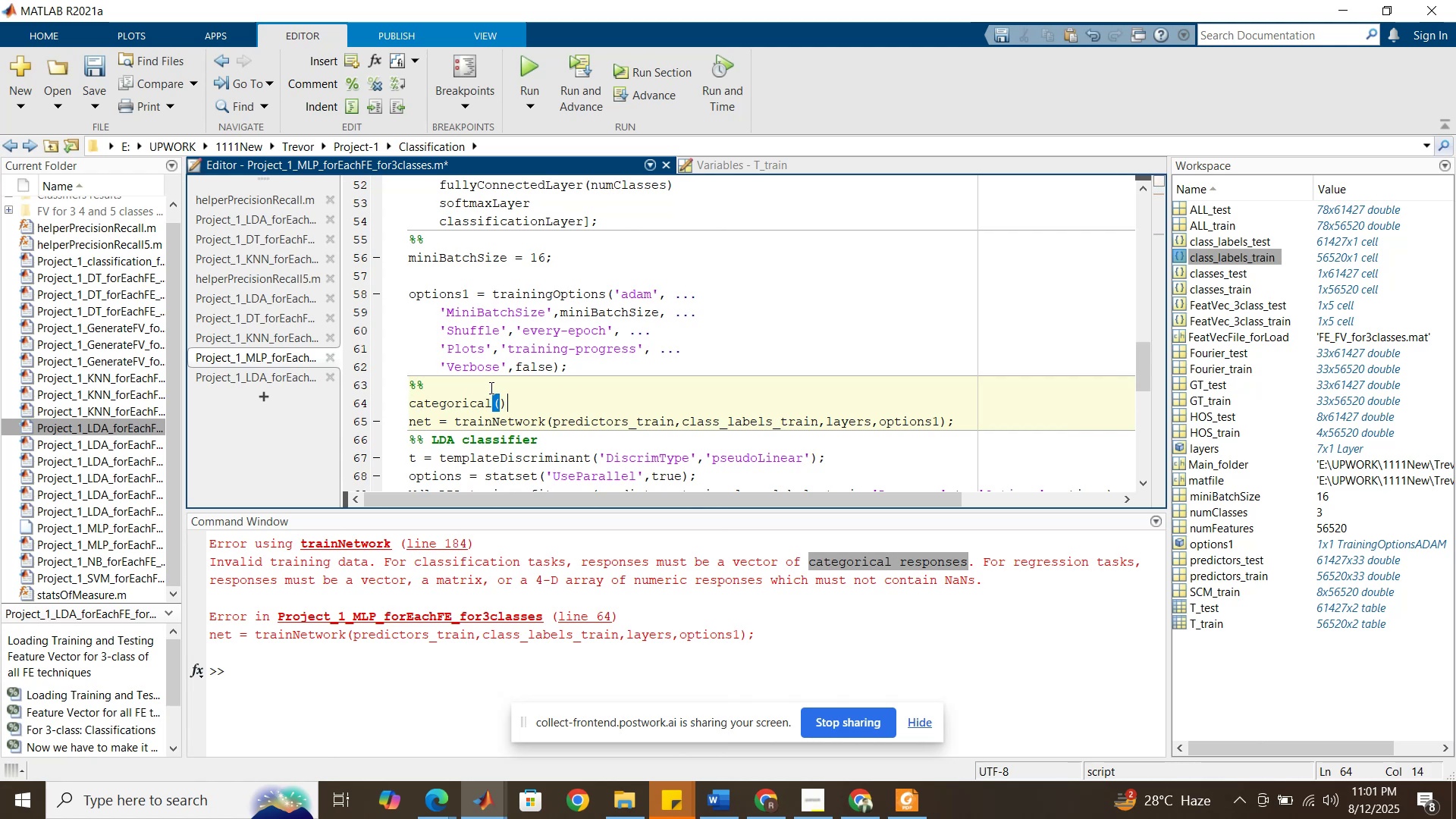 
key(ArrowLeft)
 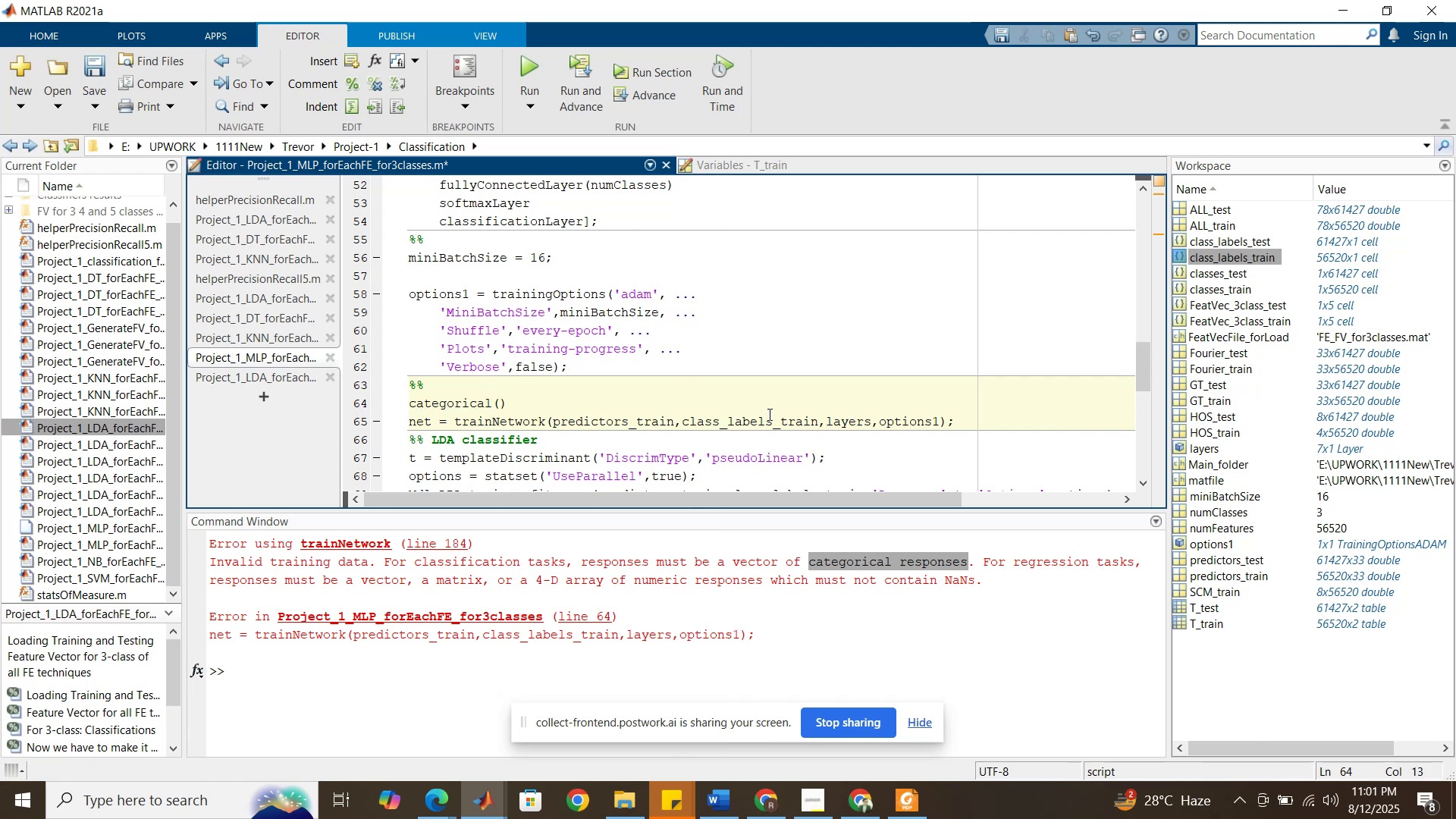 
double_click([768, 419])
 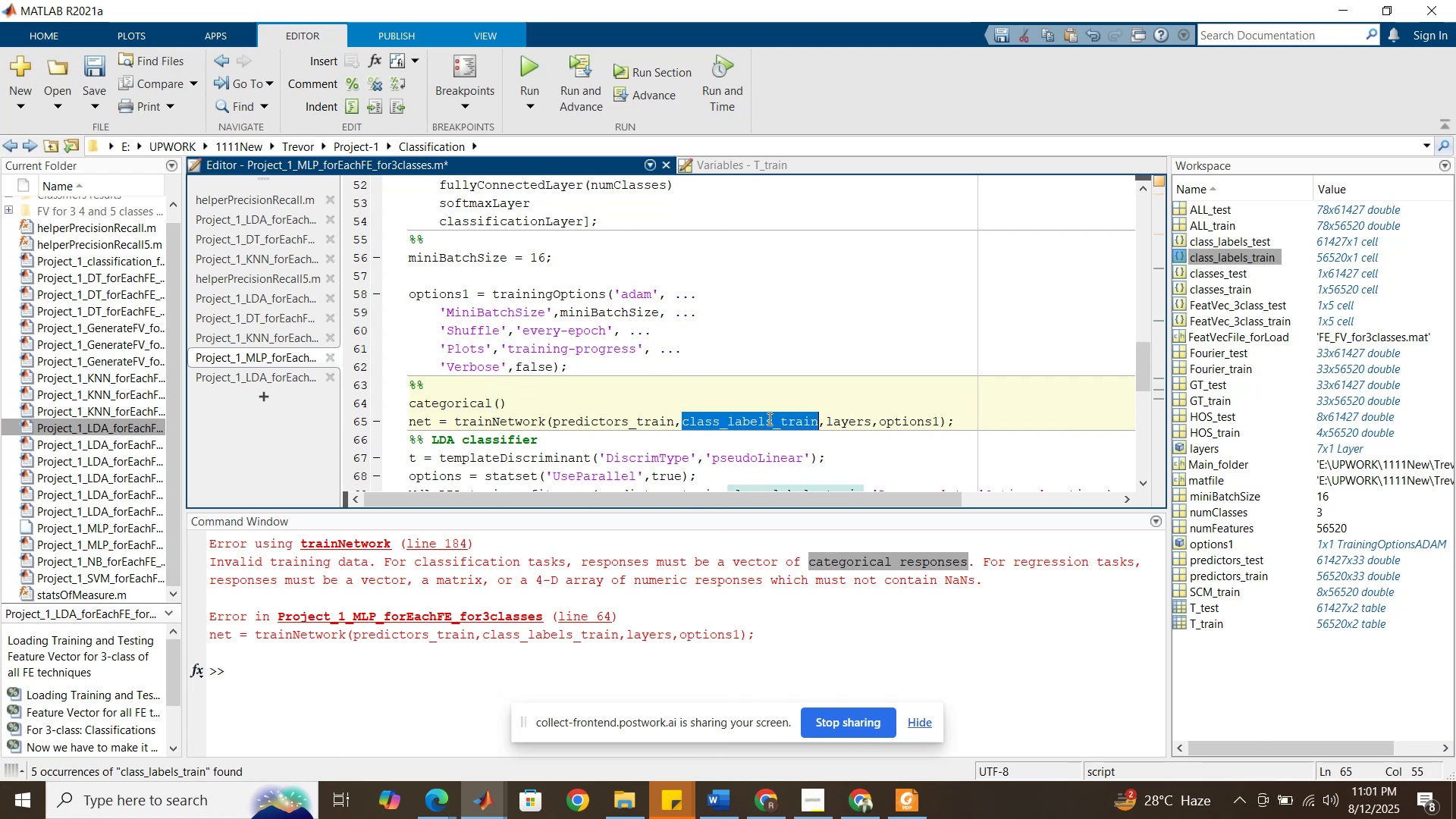 
key(Control+C)
 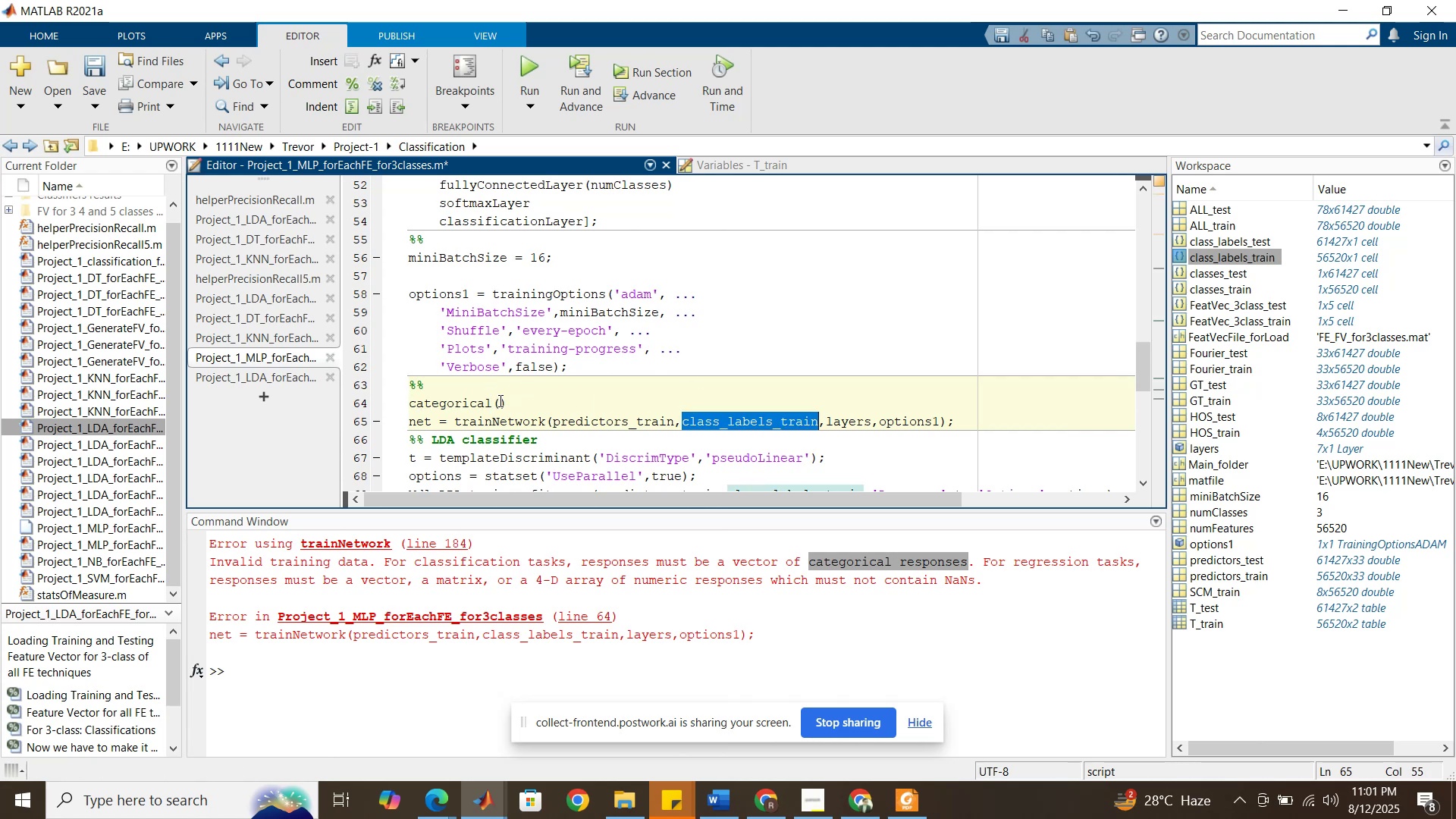 
left_click([499, 400])
 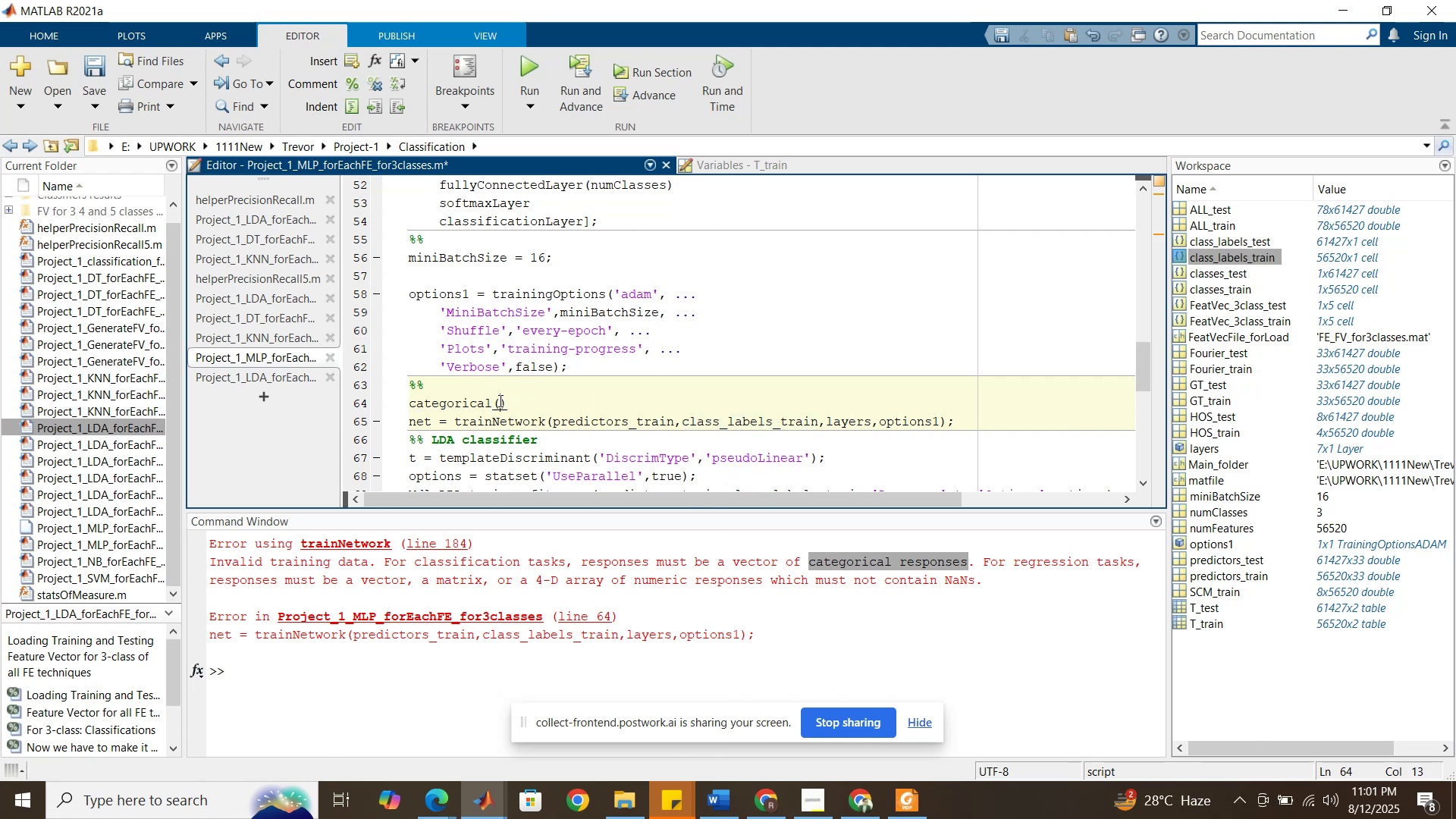 
key(Control+ControlLeft)
 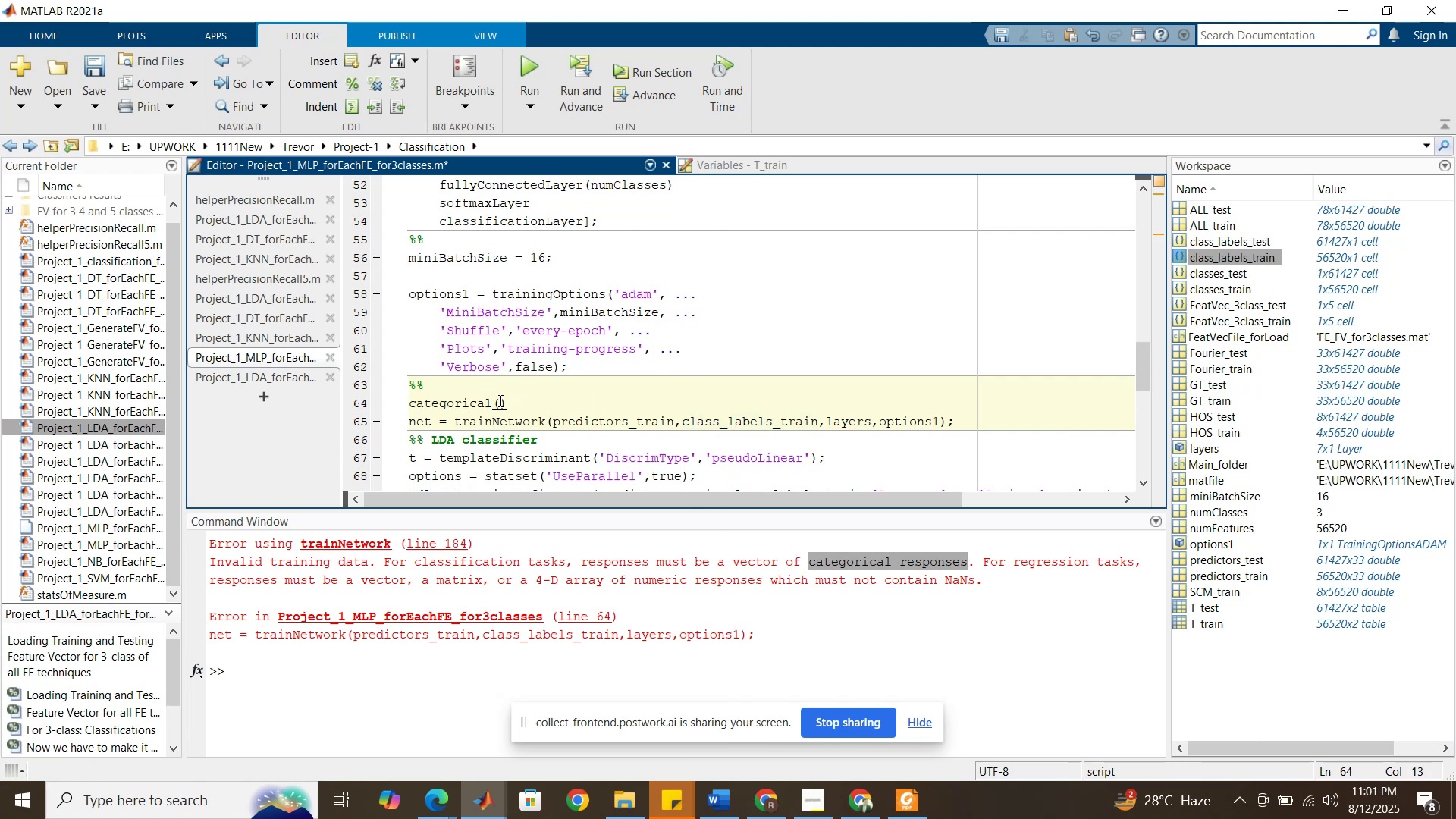 
key(Control+V)
 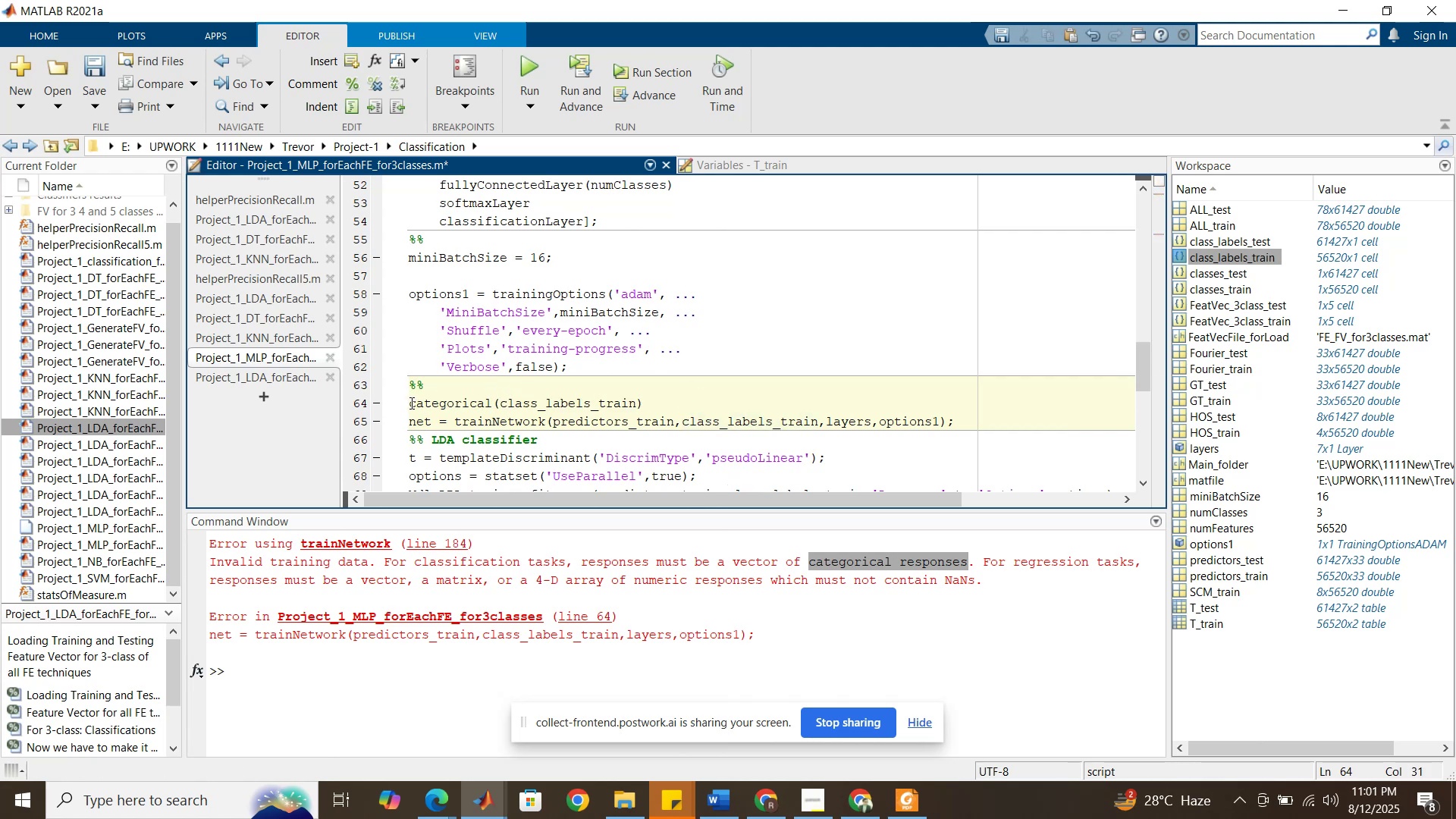 
left_click([410, 403])
 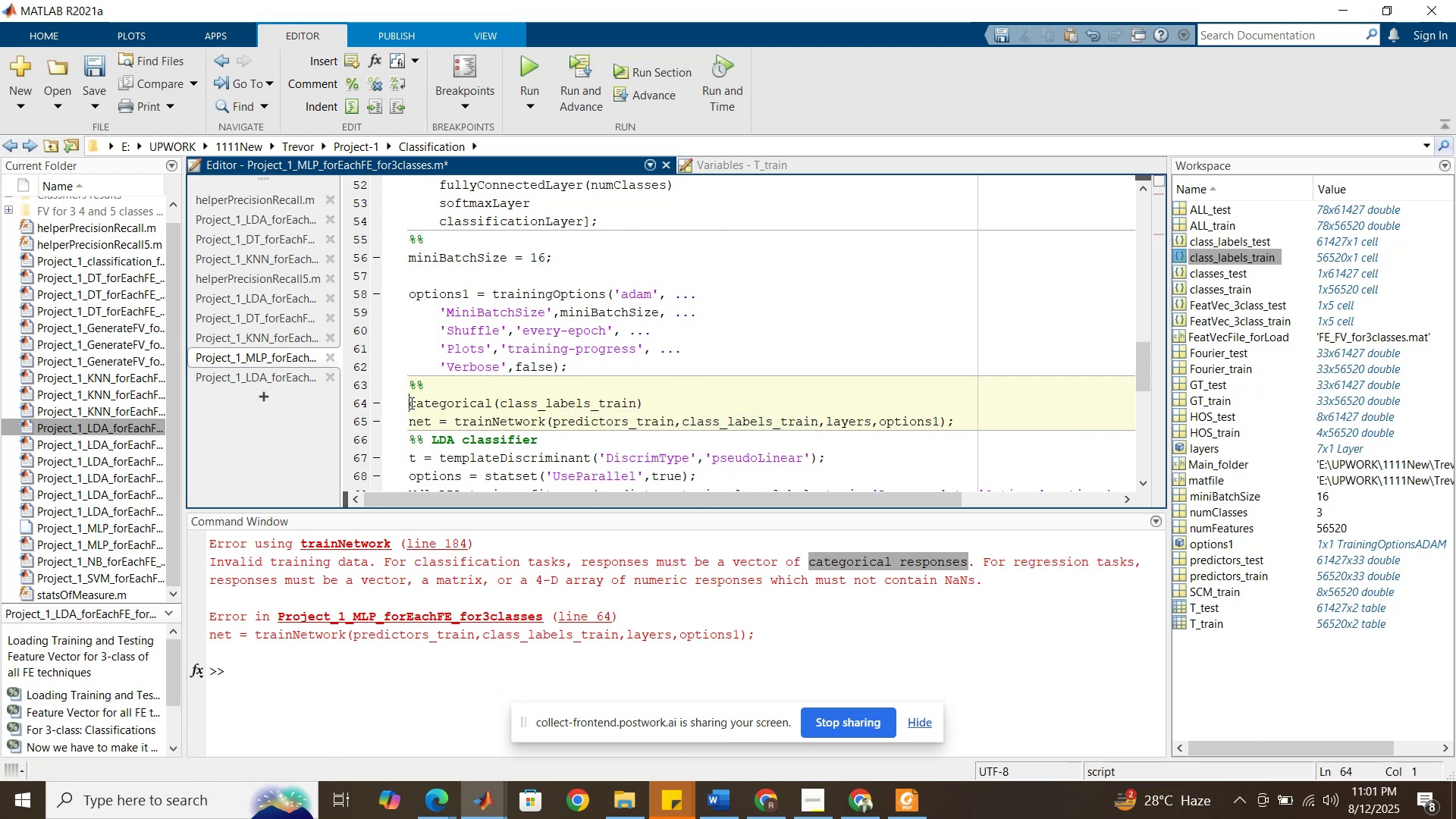 
key(Control+V)
 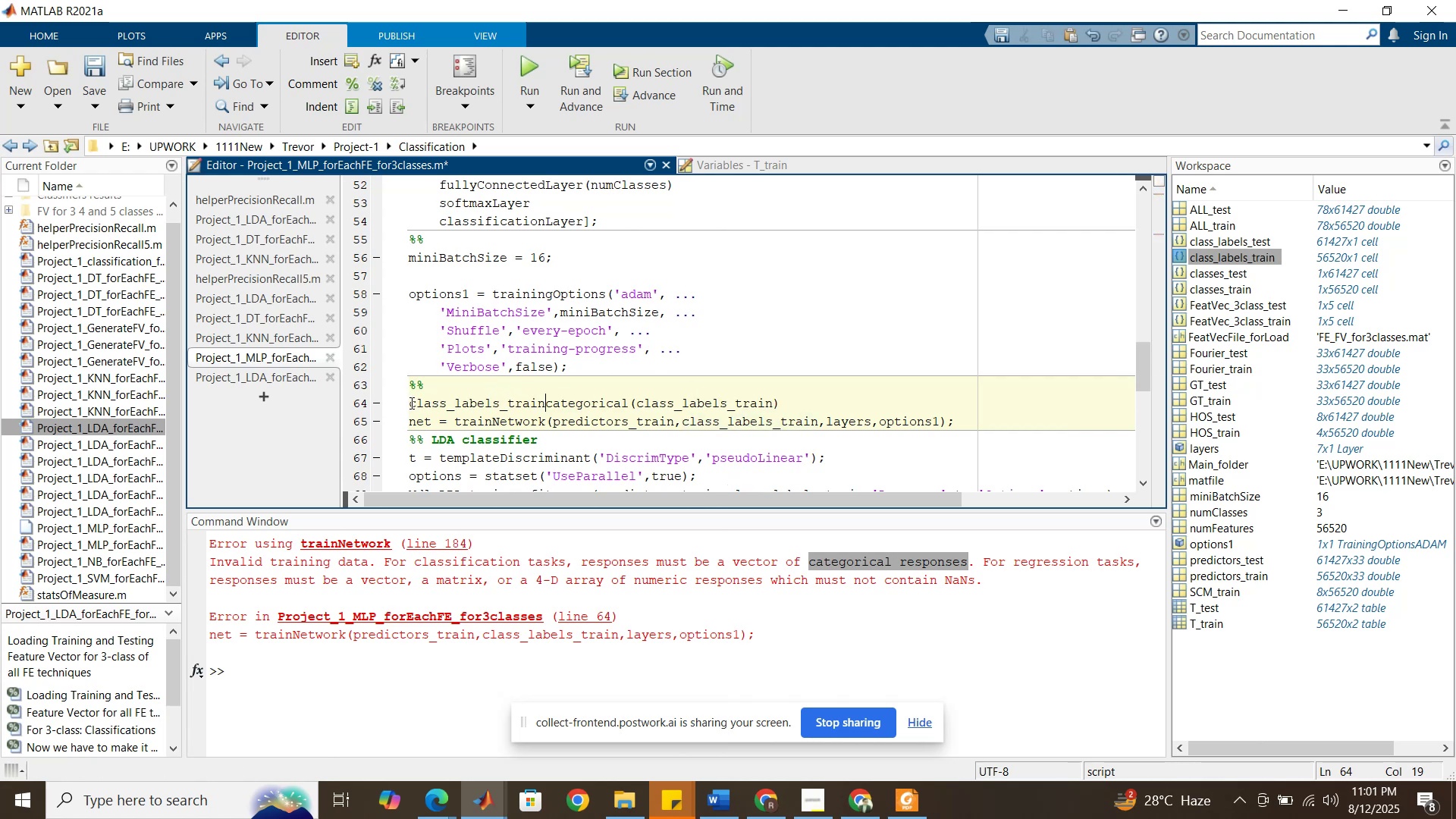 
key(Equal)
 